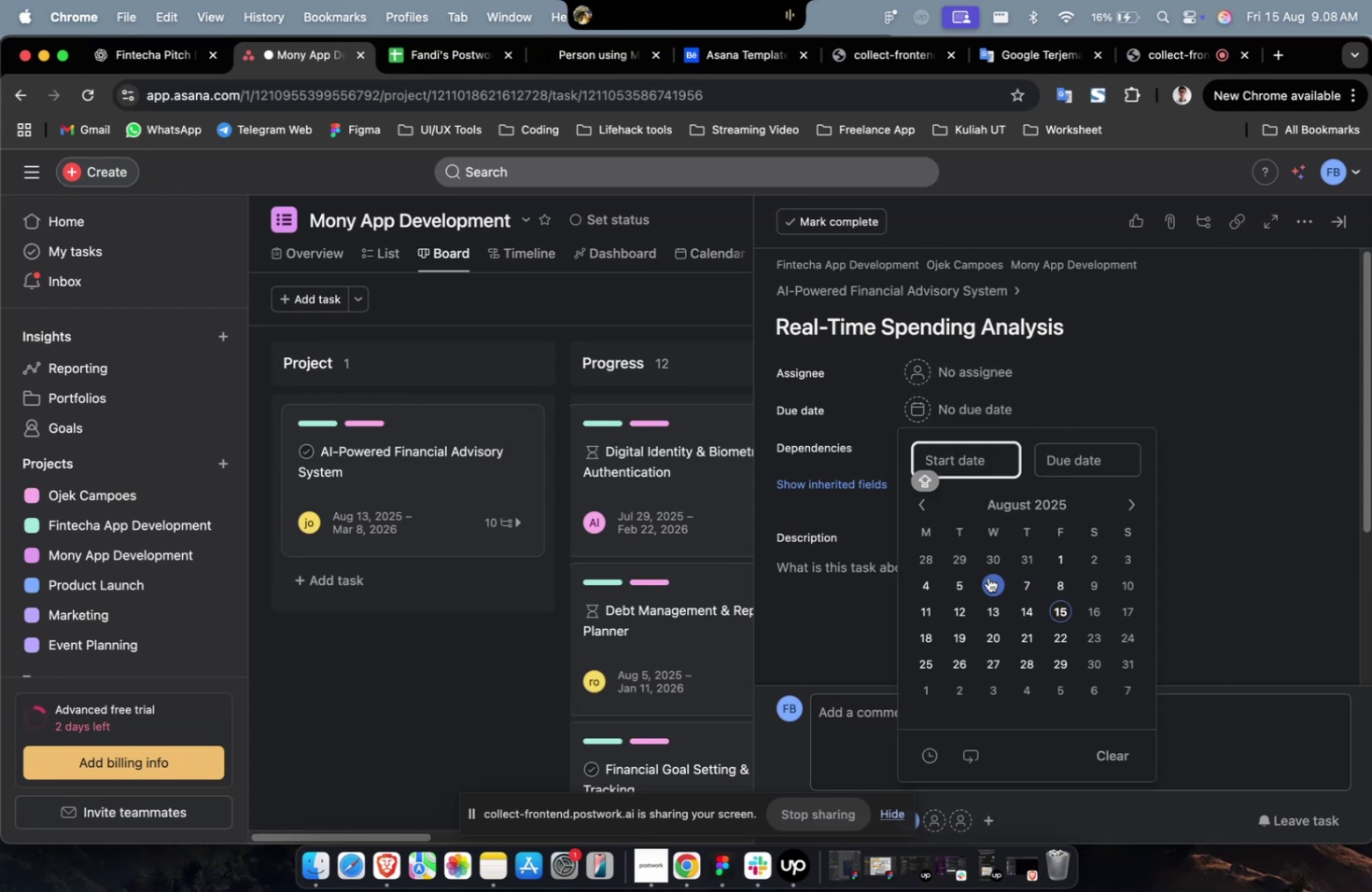 
left_click([987, 577])
 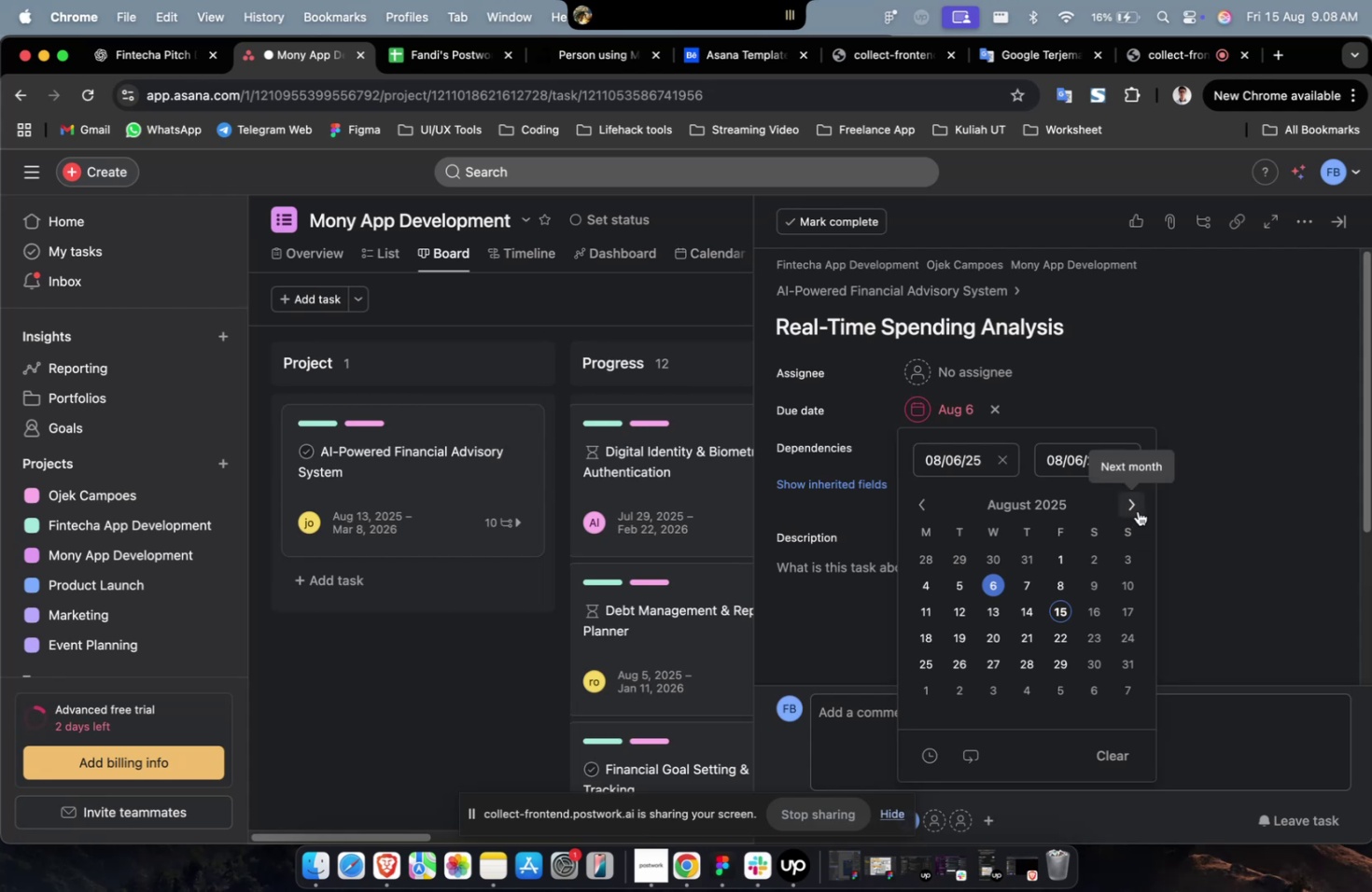 
double_click([1137, 510])
 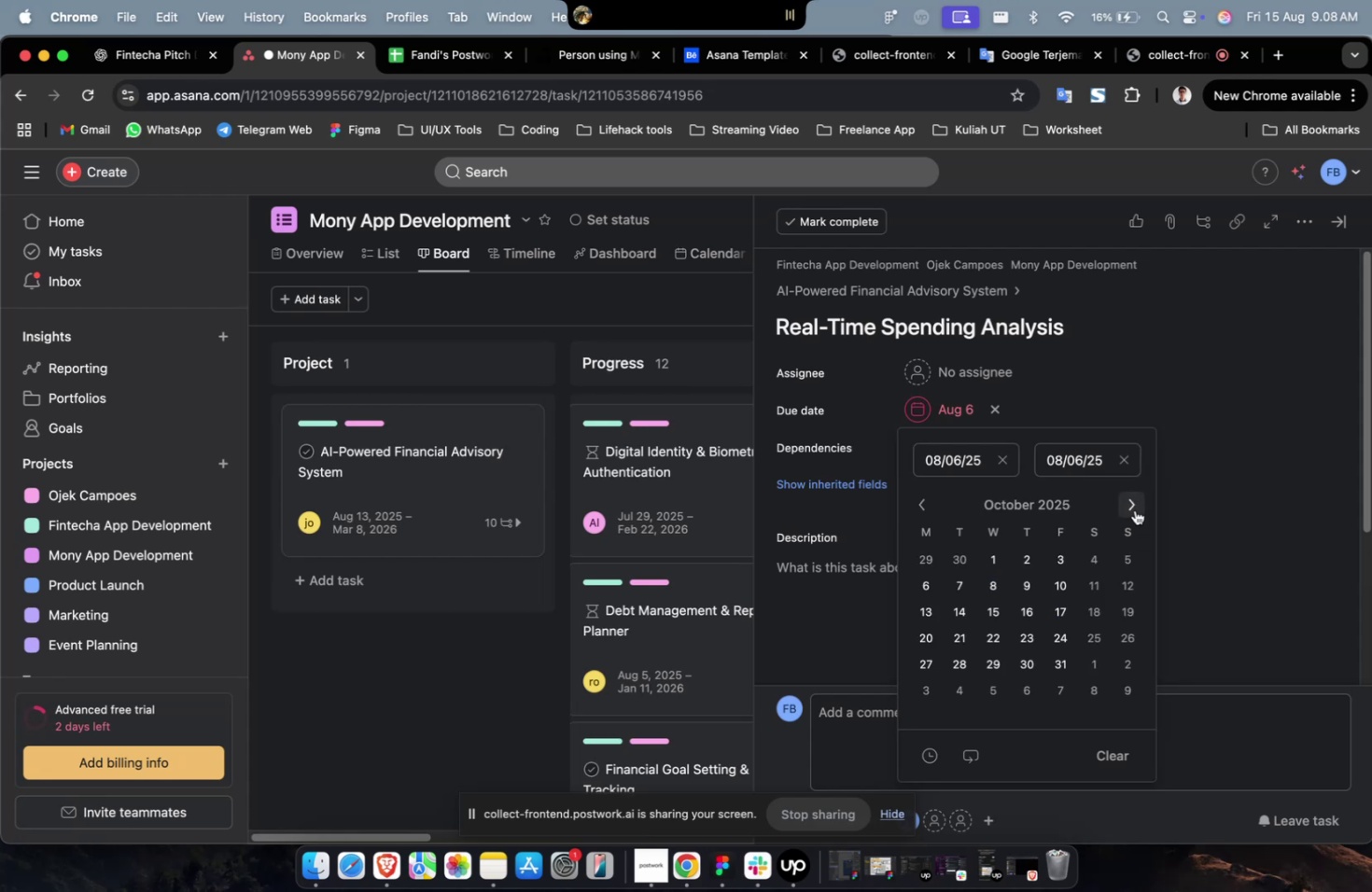 
triple_click([1134, 509])
 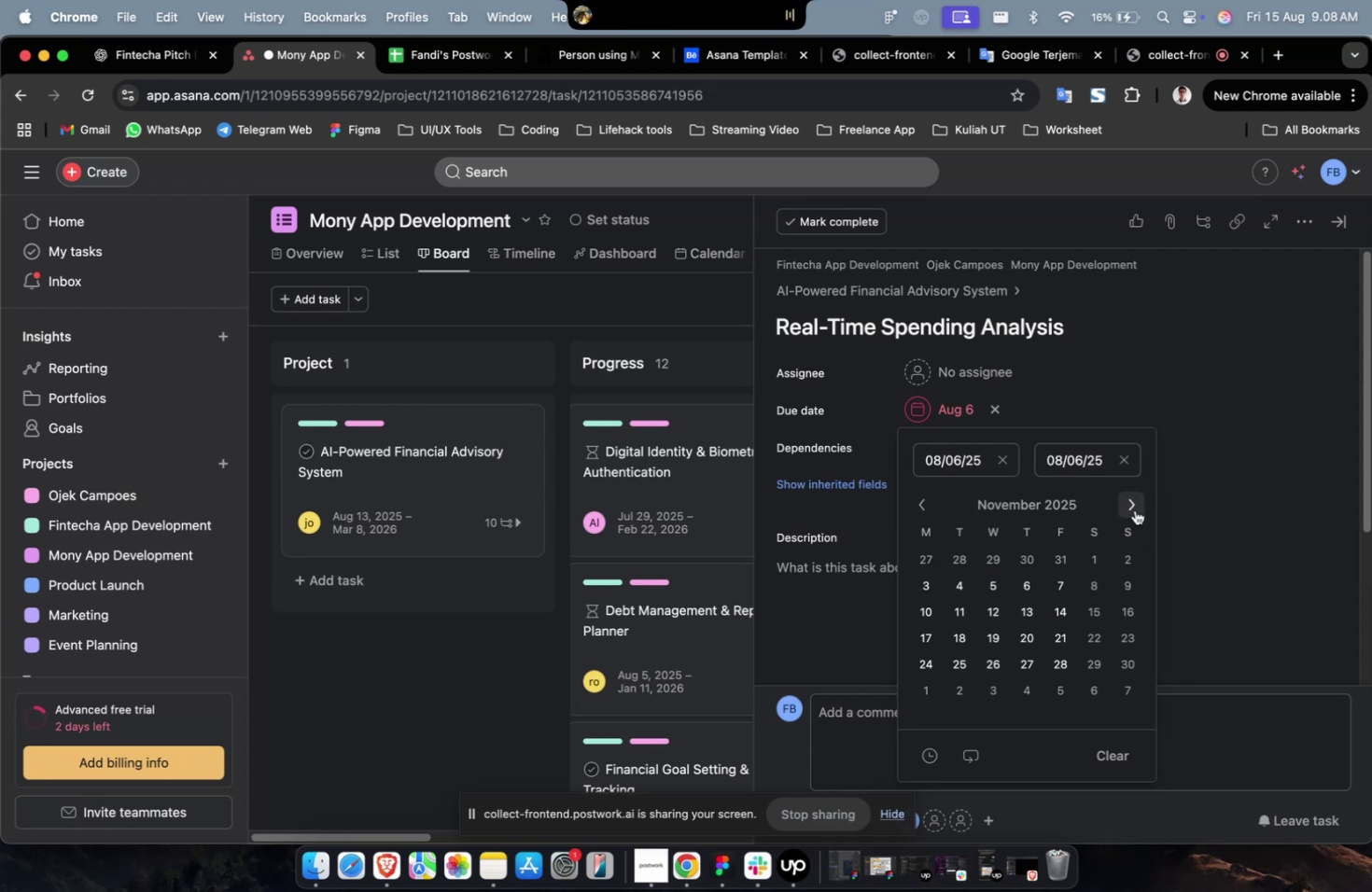 
triple_click([1134, 509])
 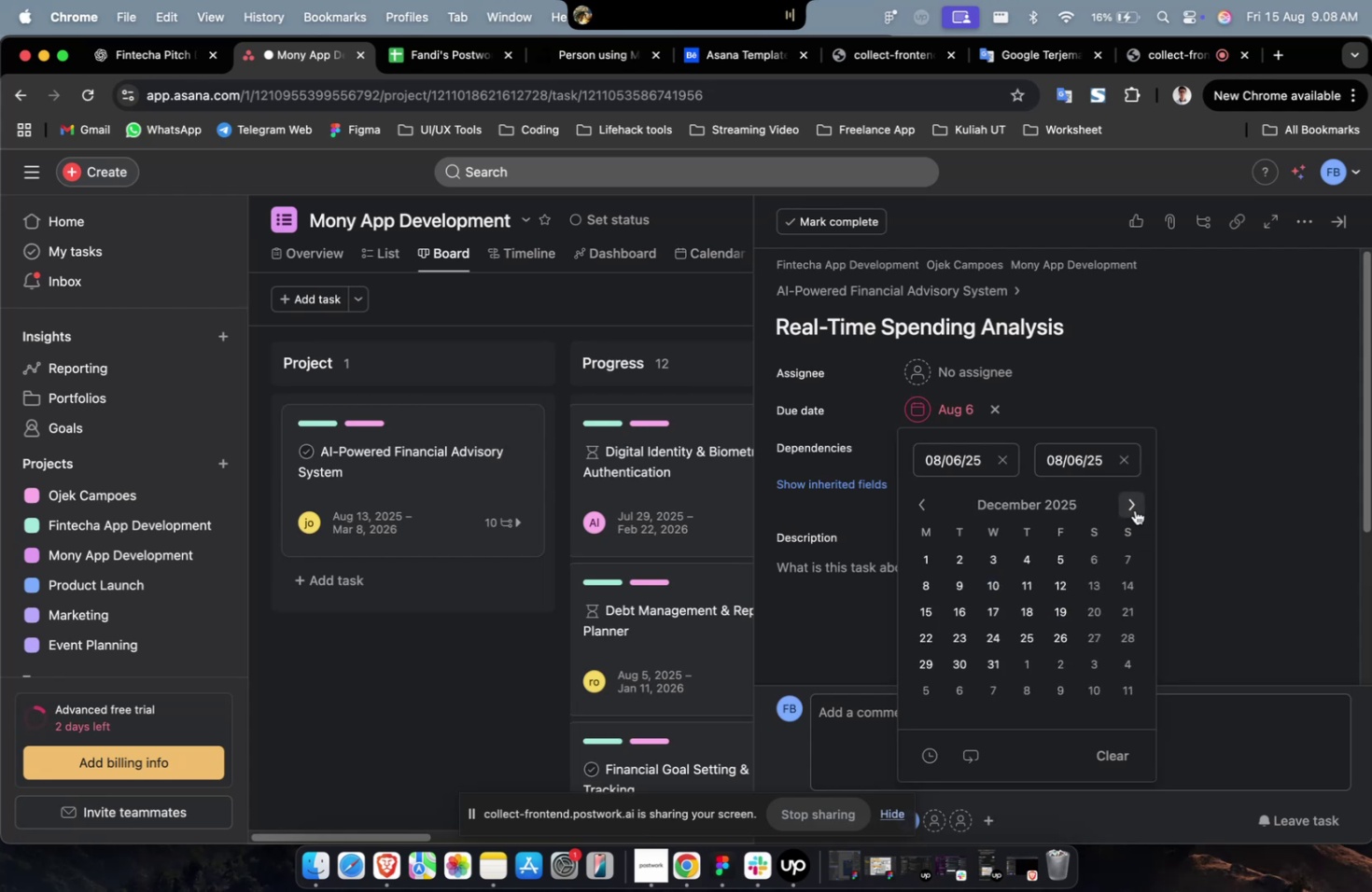 
triple_click([1134, 509])
 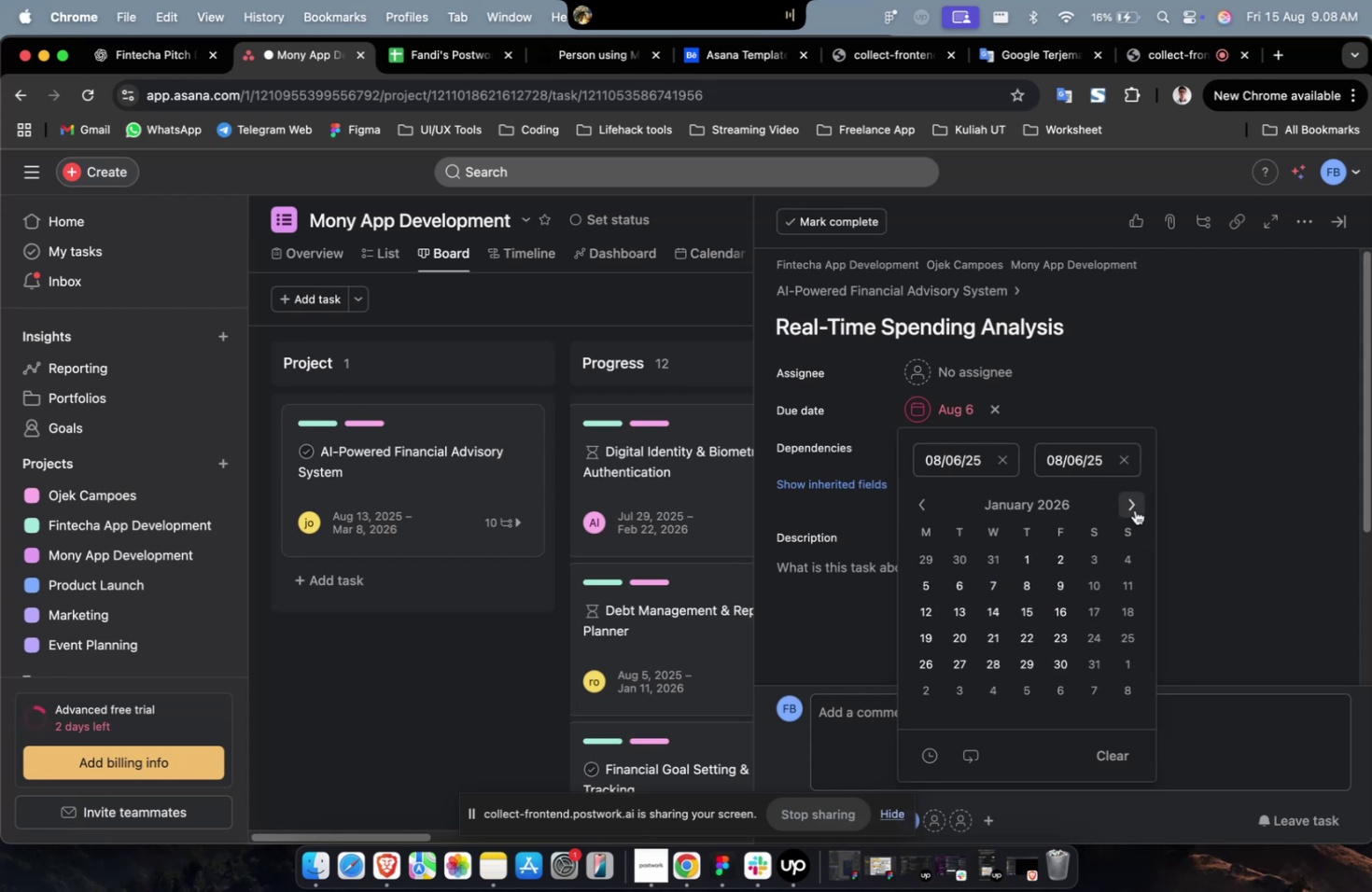 
triple_click([1134, 509])
 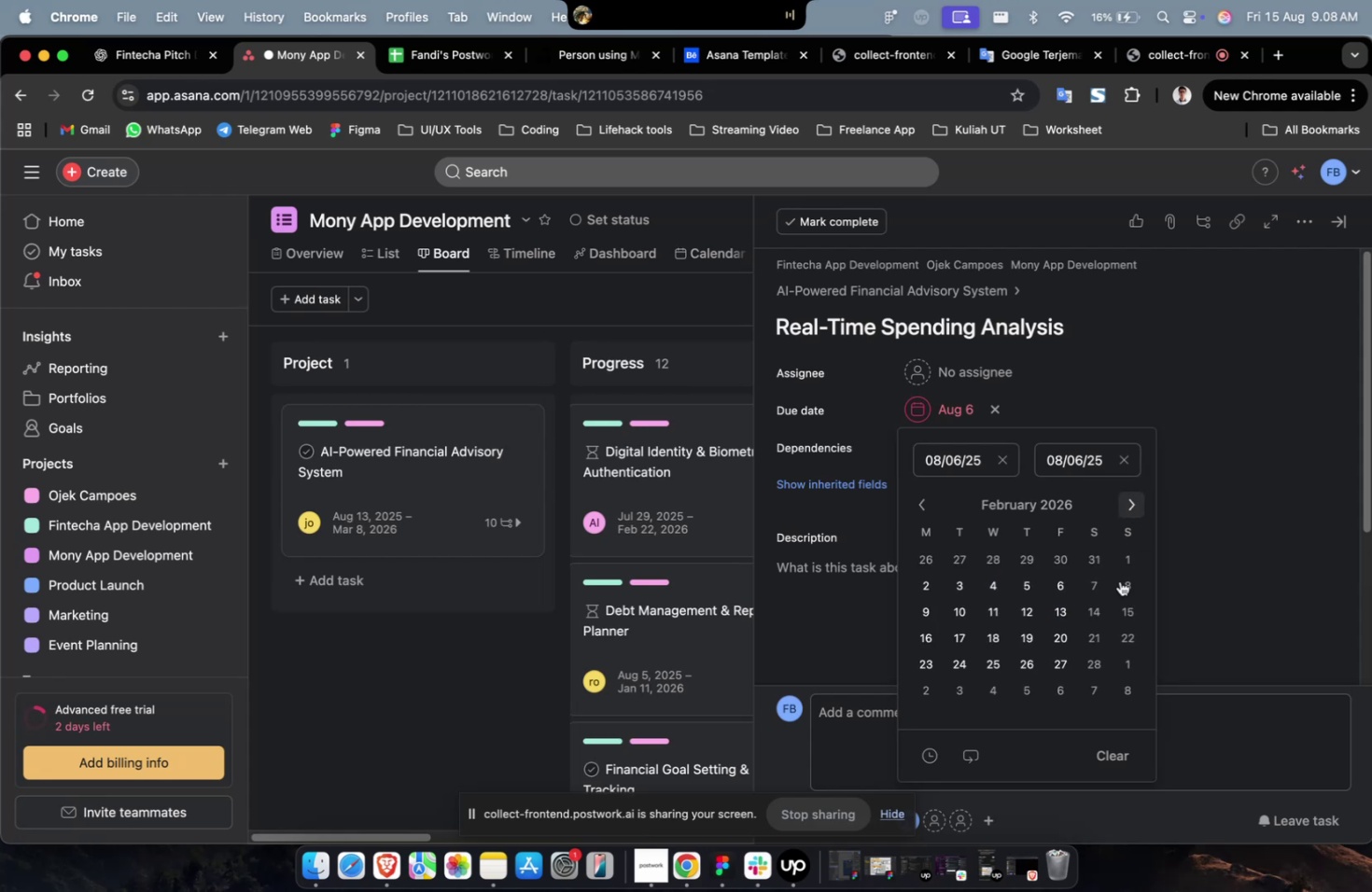 
triple_click([1134, 509])
 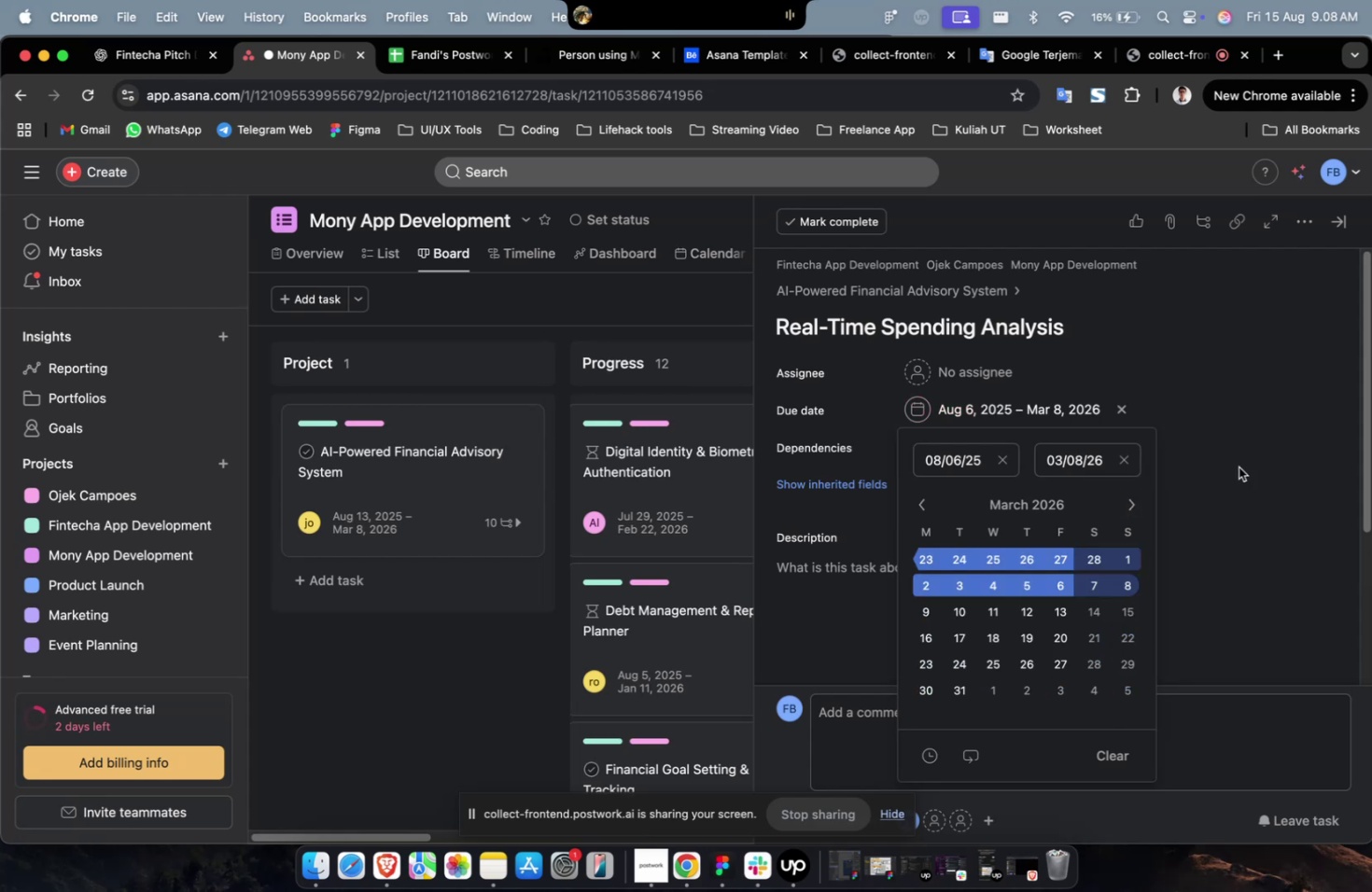 
double_click([1262, 379])
 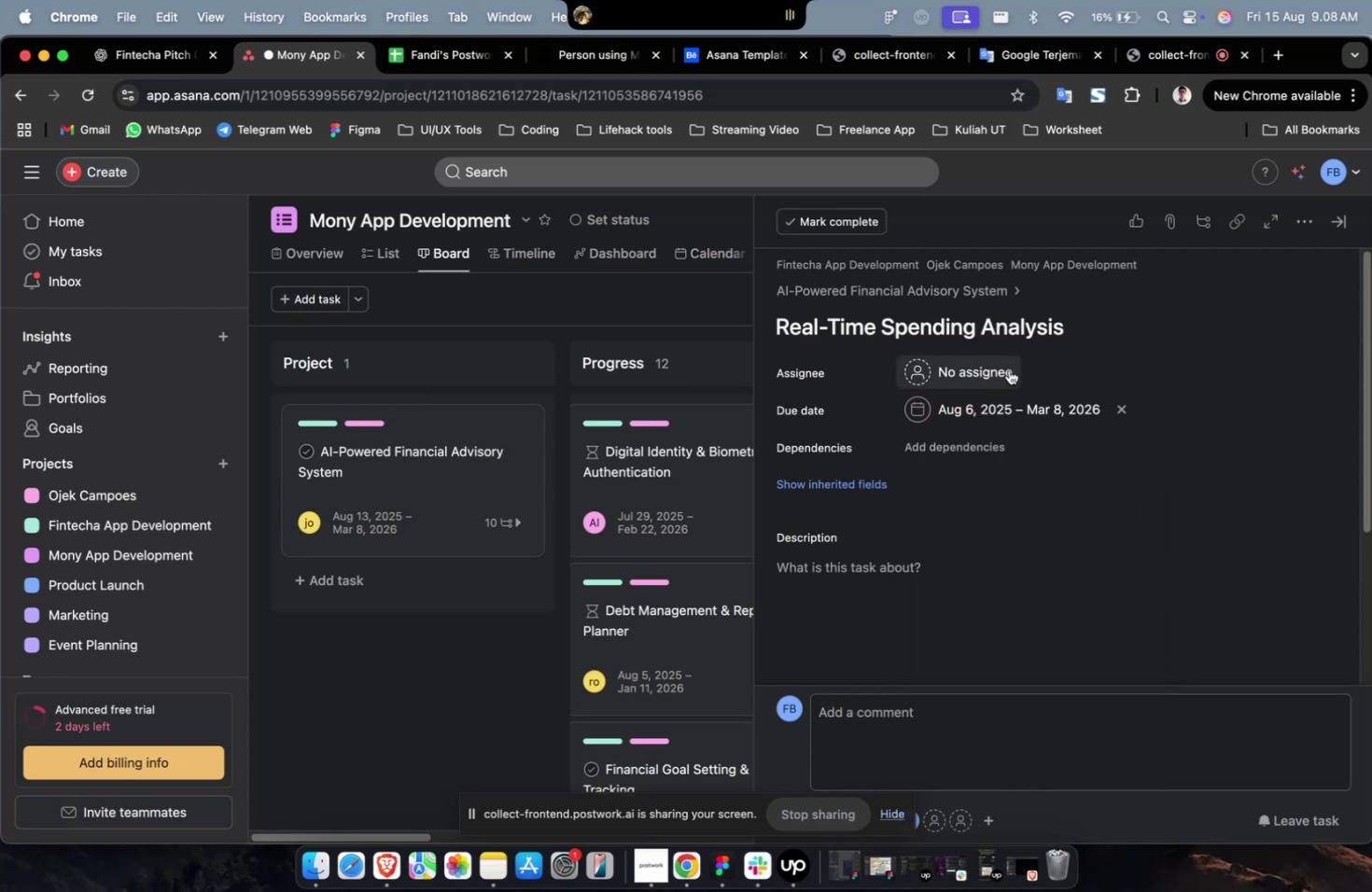 
triple_click([1008, 369])
 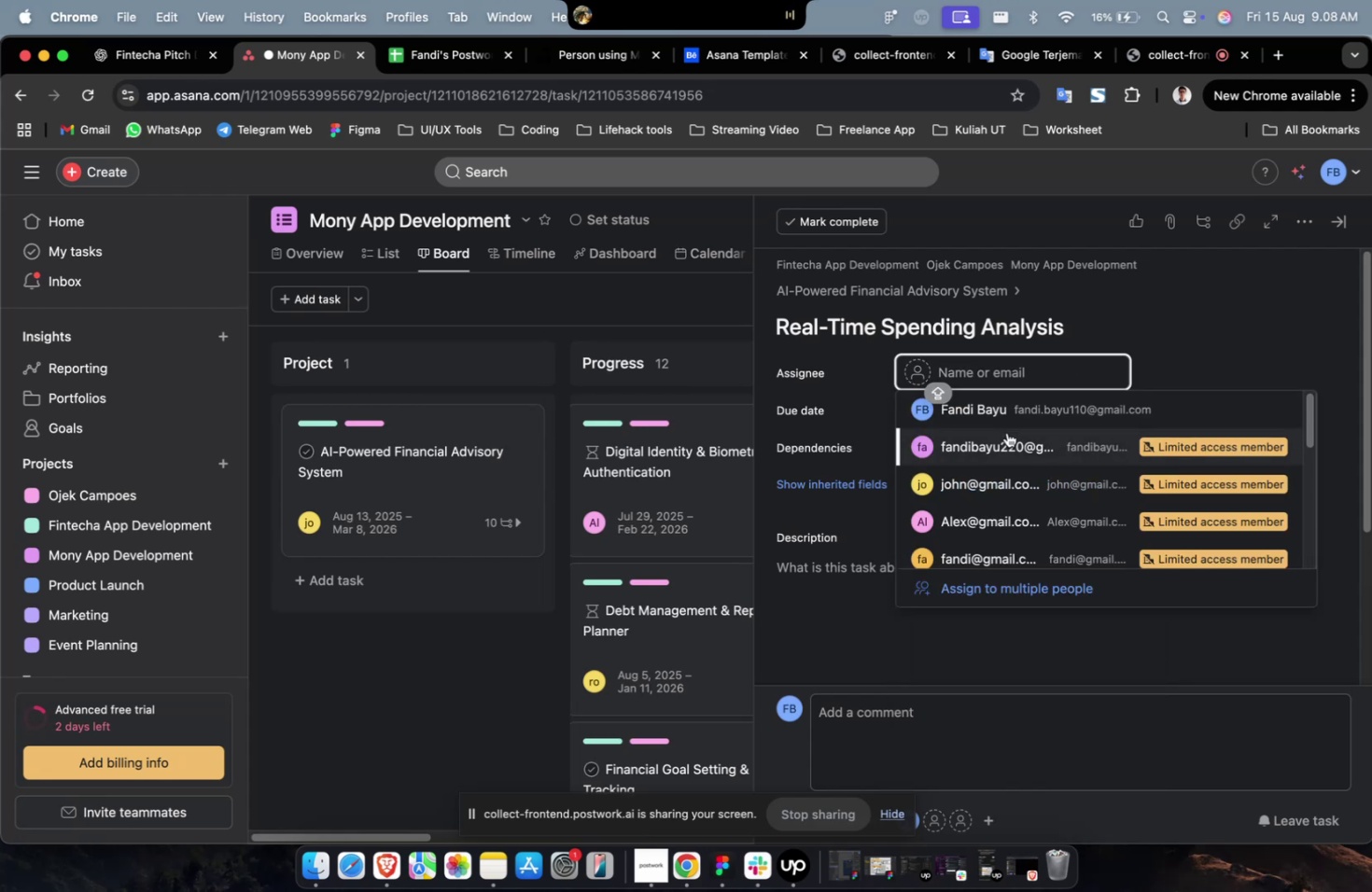 
triple_click([1006, 432])
 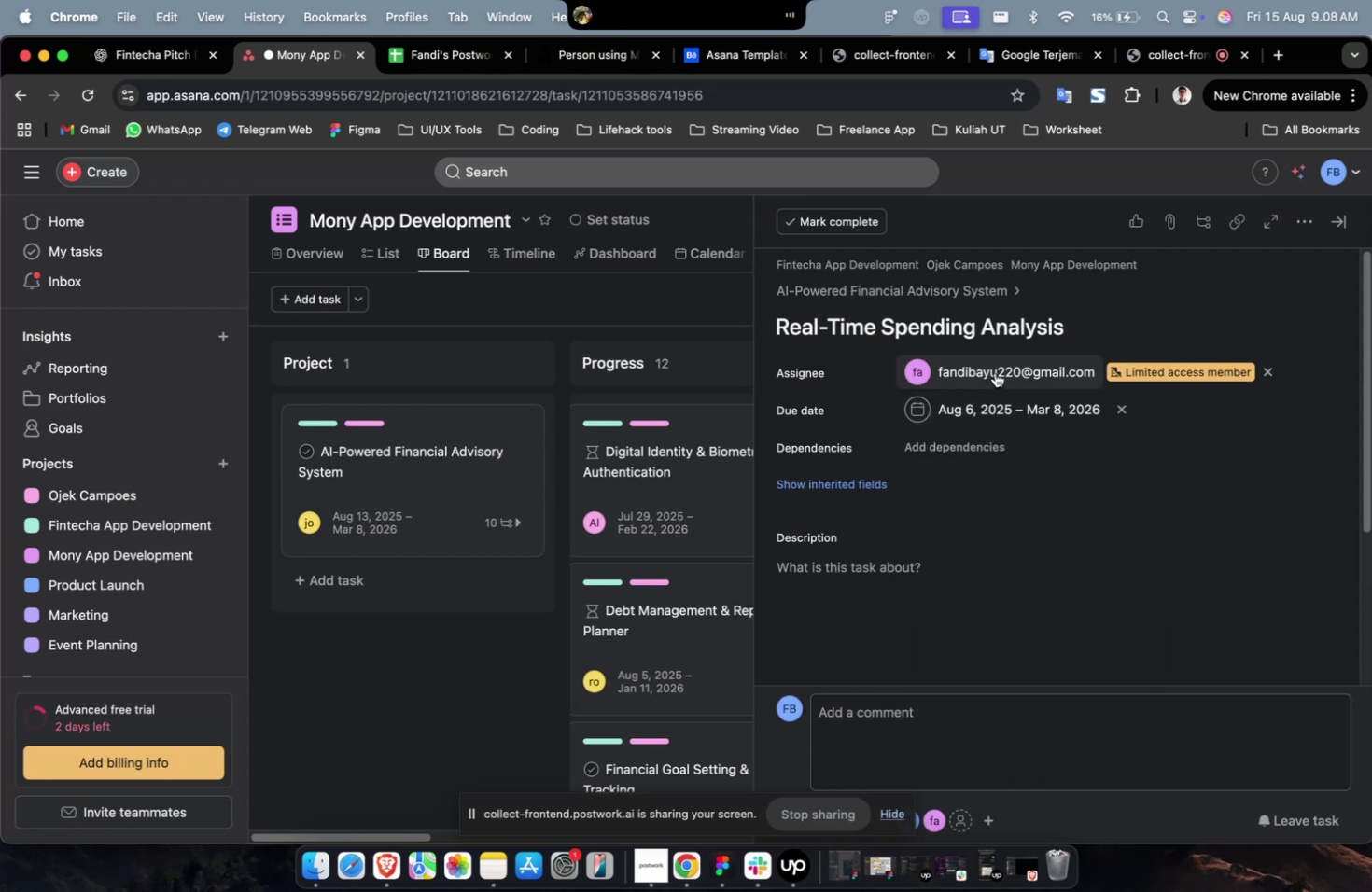 
triple_click([994, 372])
 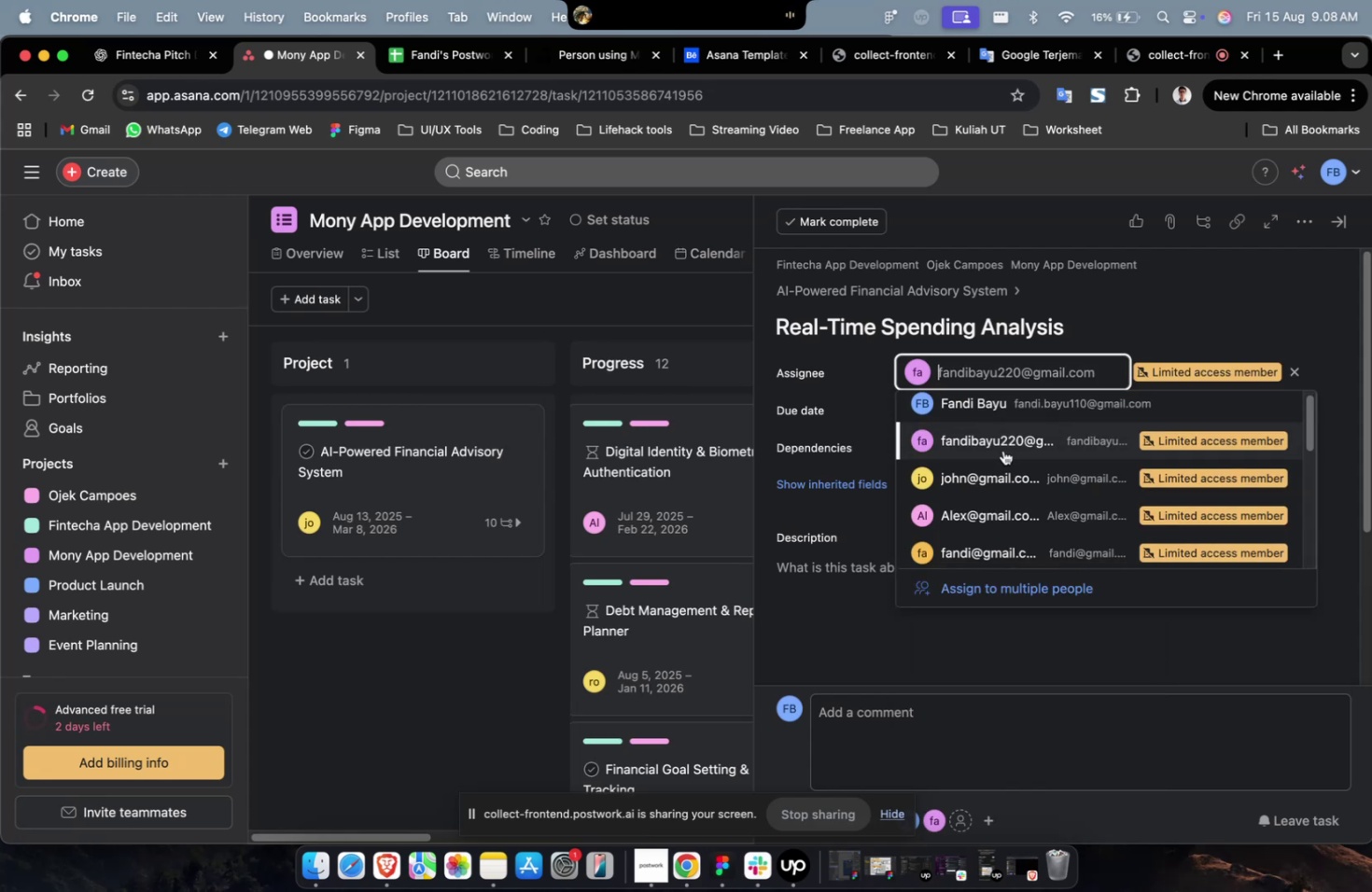 
scroll: coordinate [1001, 441], scroll_direction: down, amount: 5.0
 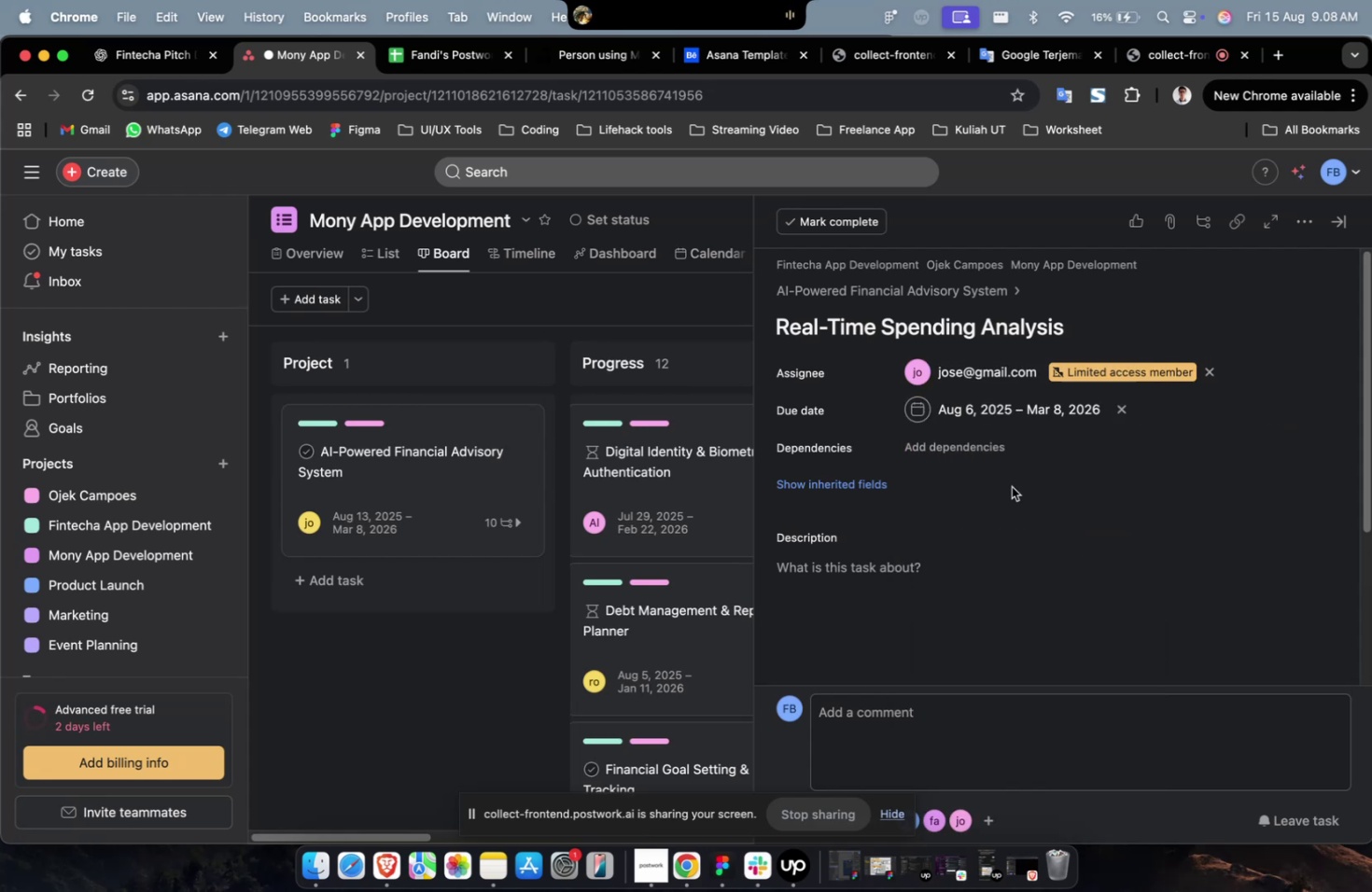 
left_click([1011, 486])
 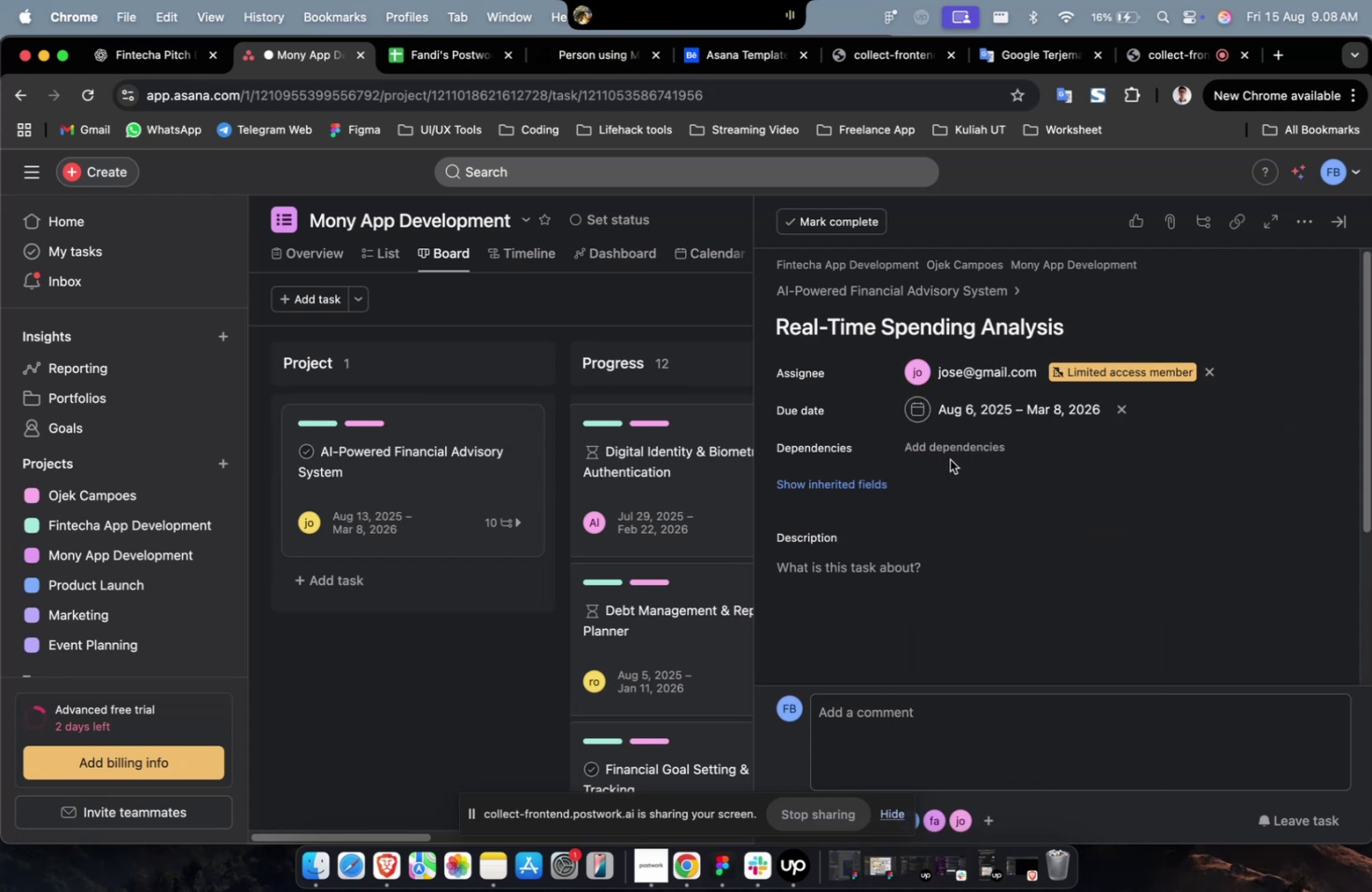 
double_click([949, 459])
 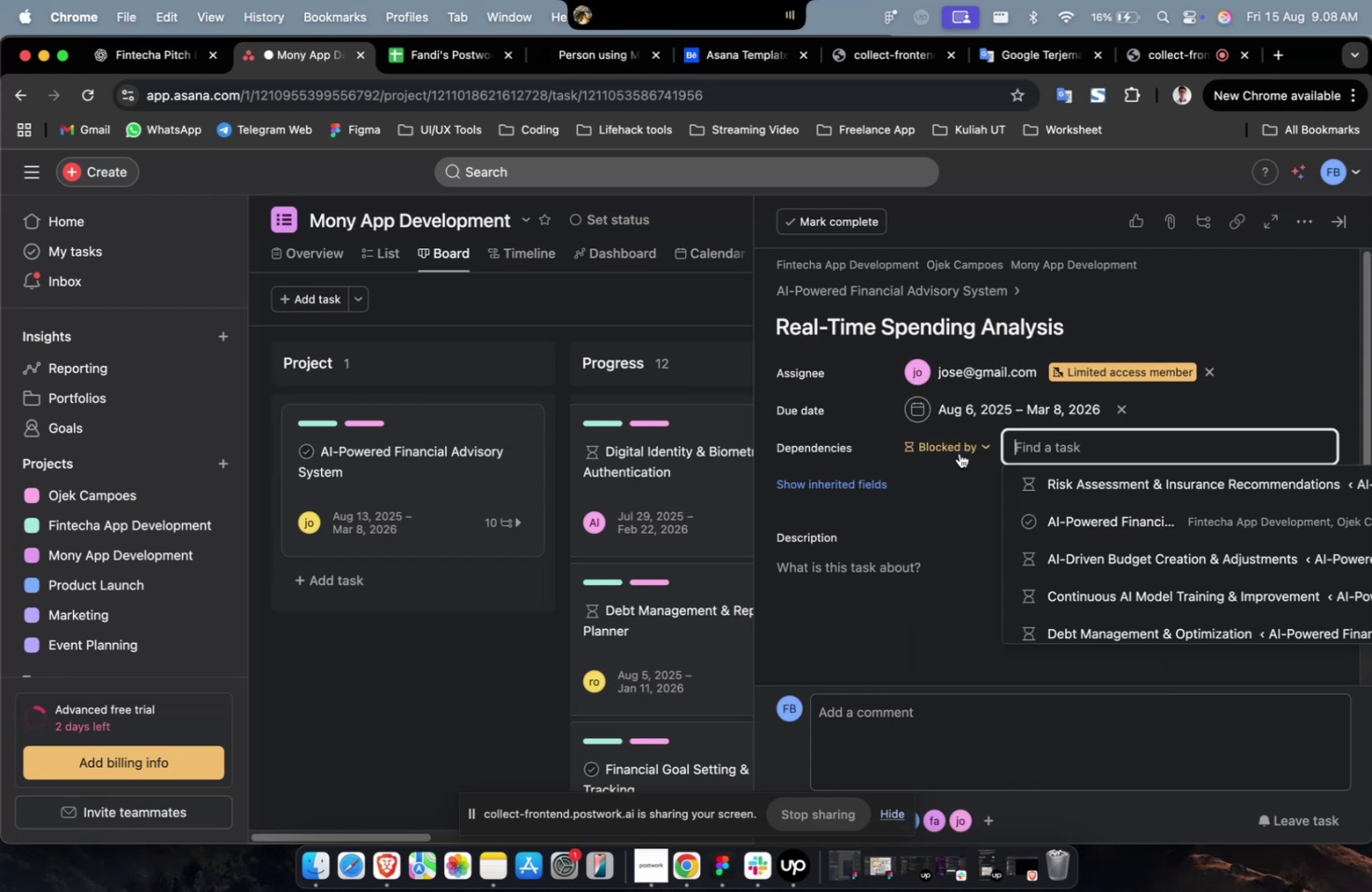 
triple_click([959, 453])
 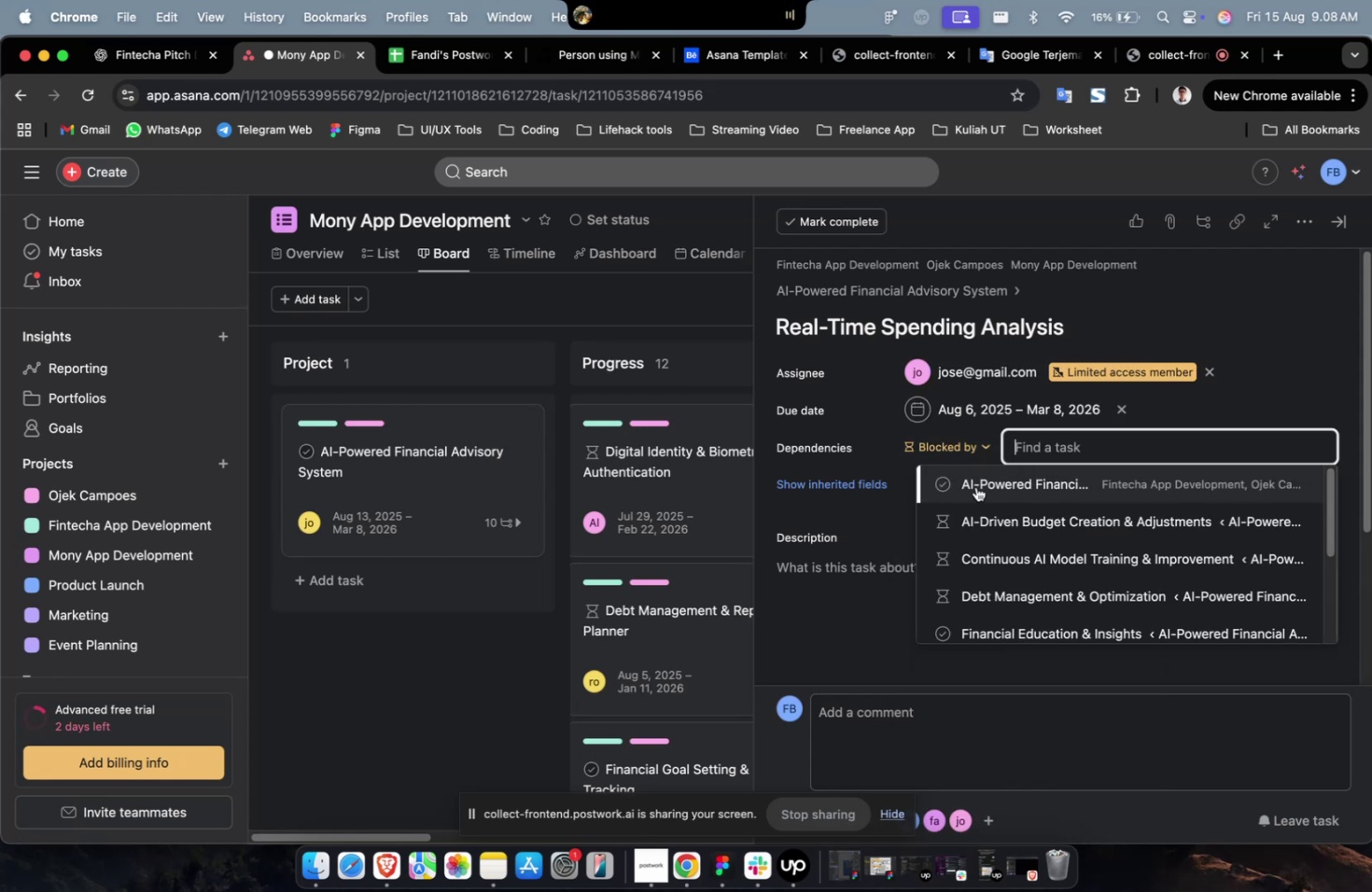 
triple_click([975, 486])
 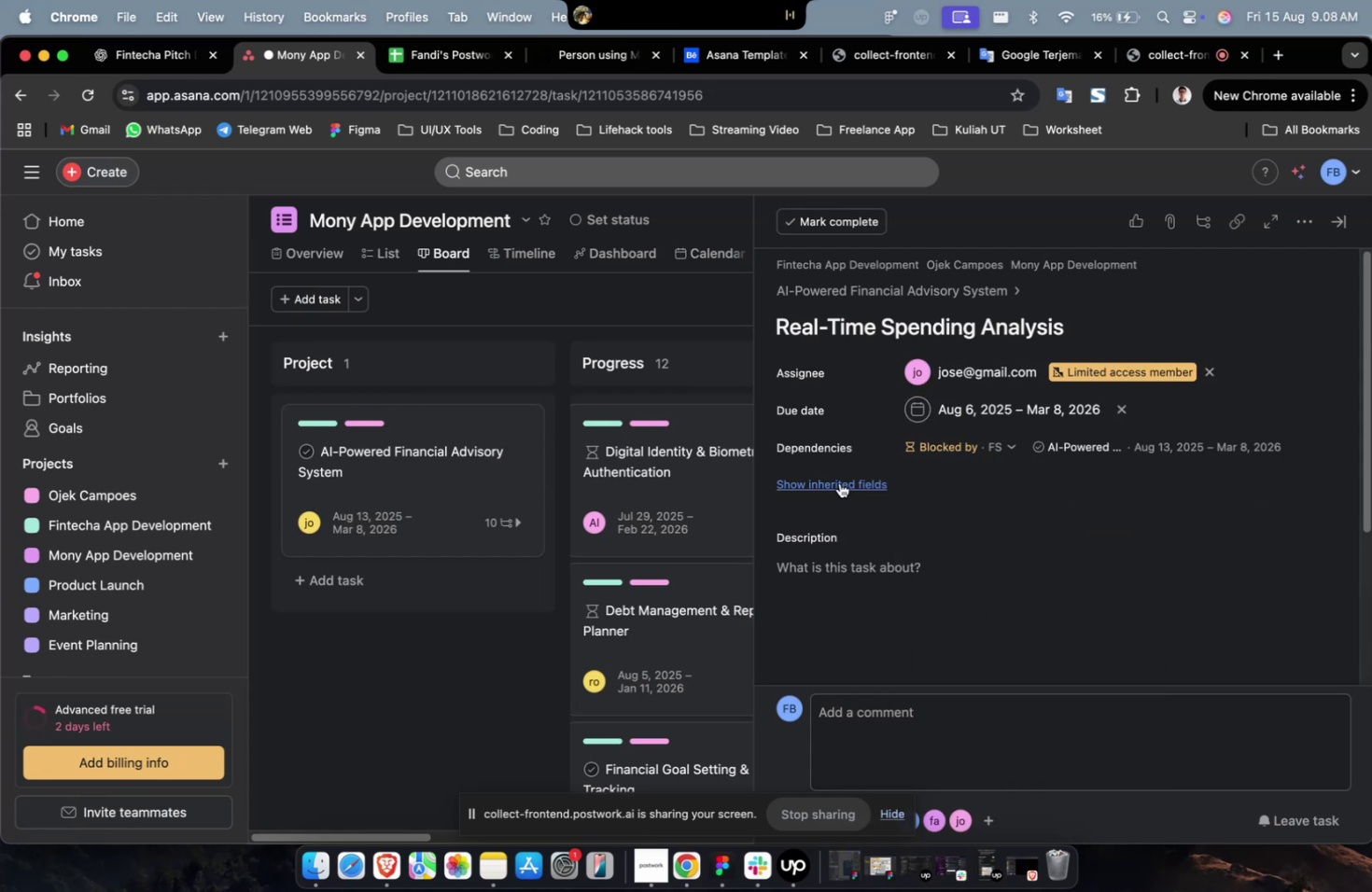 
triple_click([839, 482])
 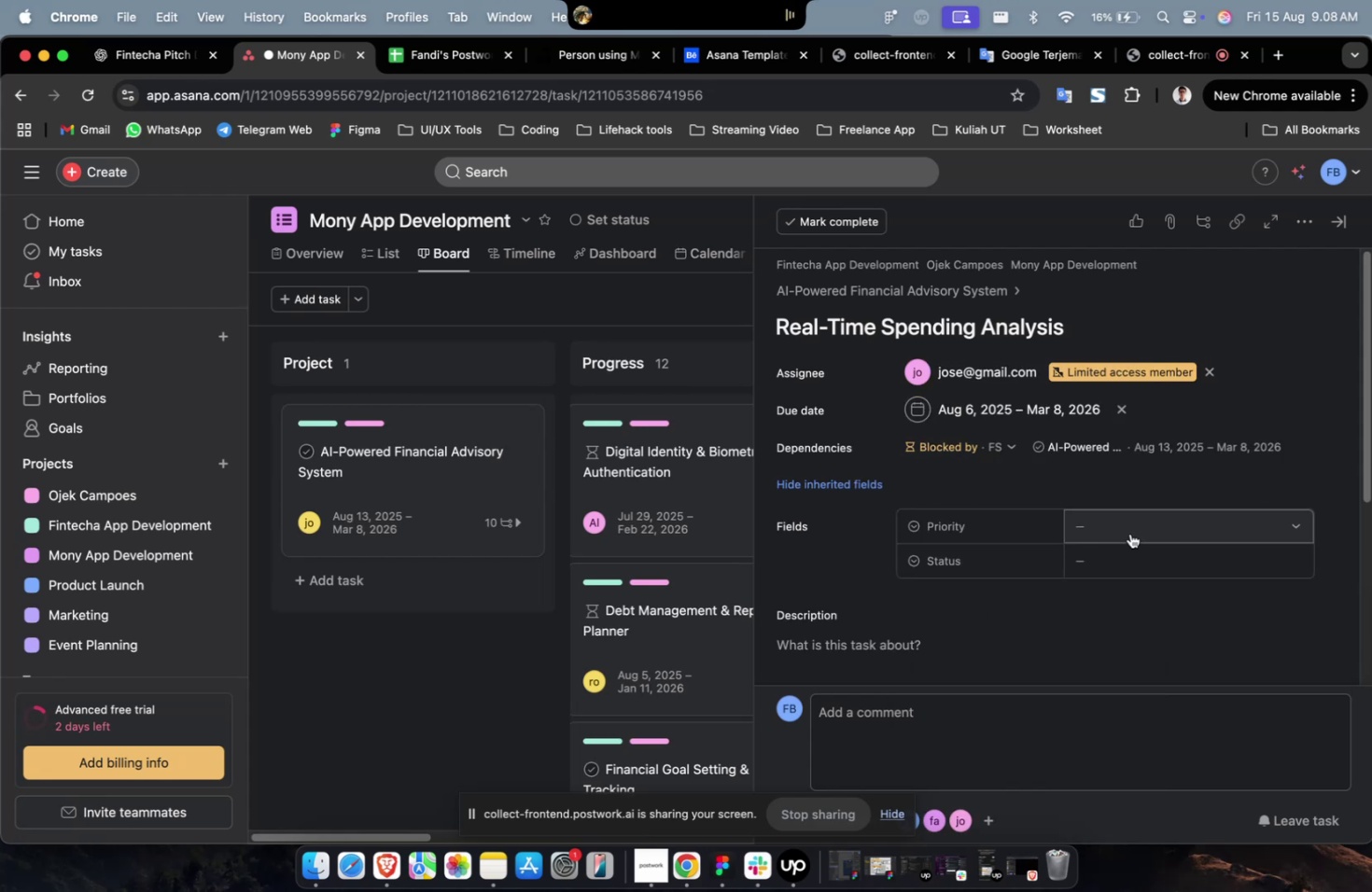 
triple_click([1129, 533])
 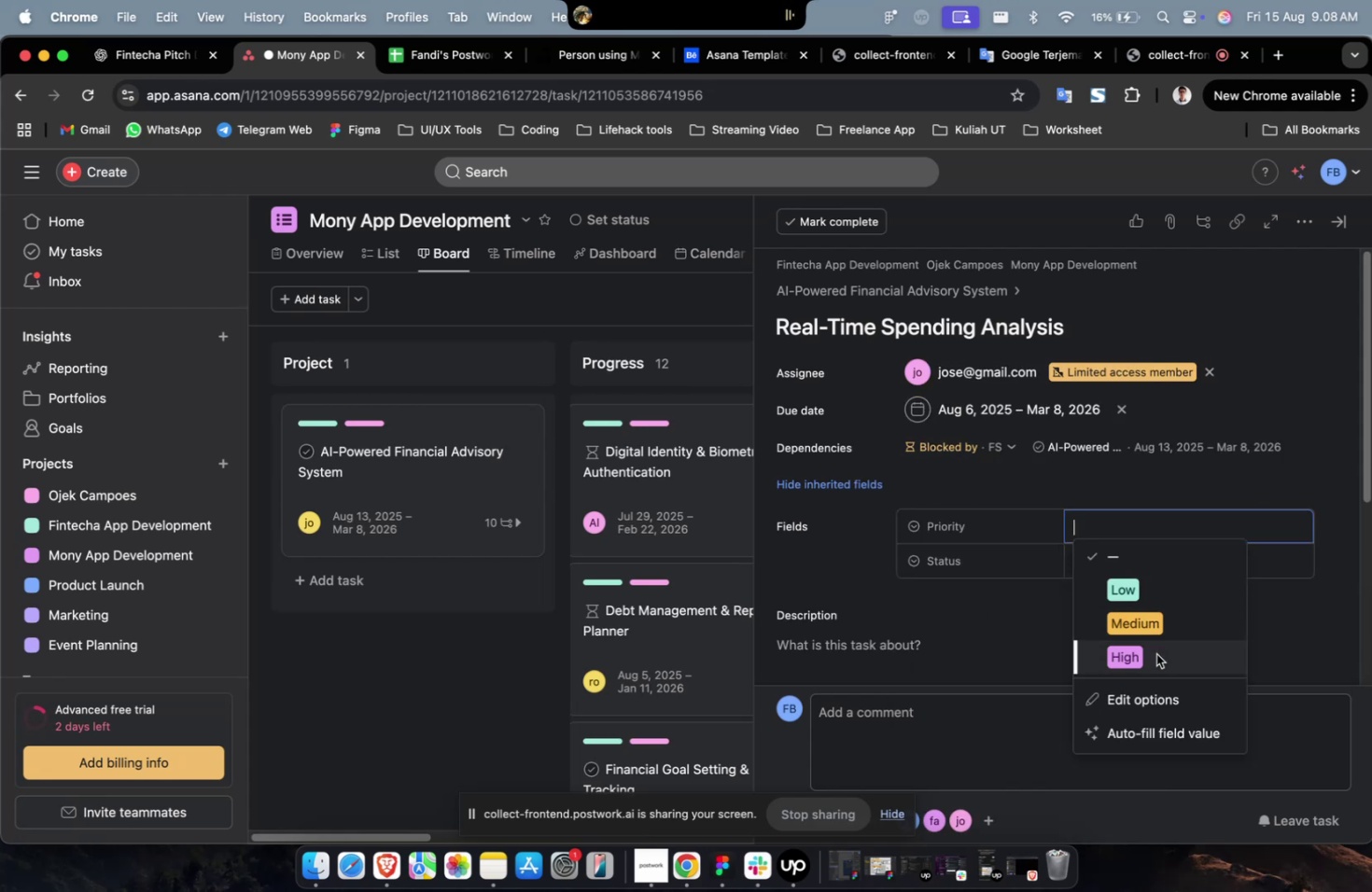 
triple_click([1155, 653])
 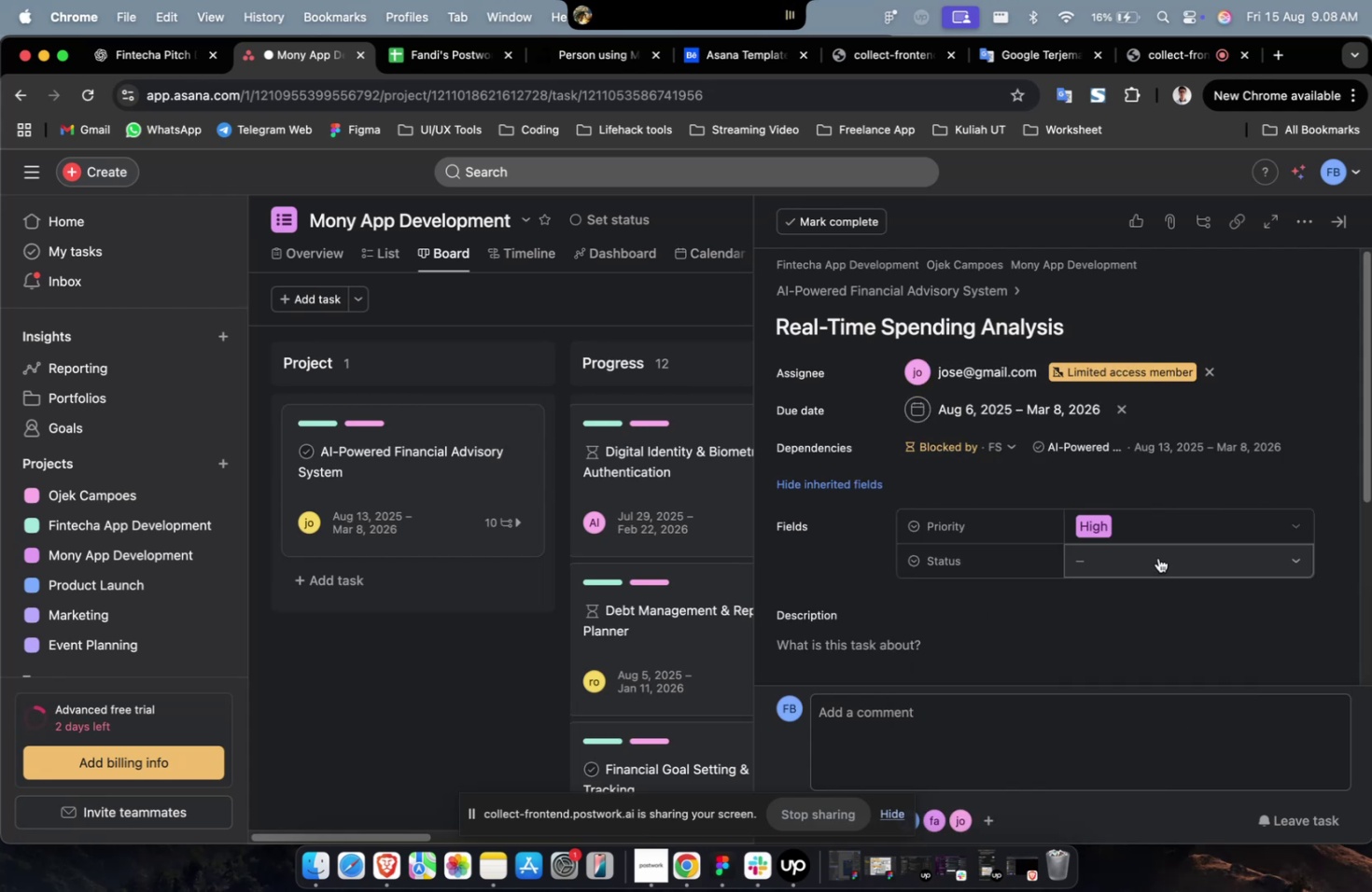 
triple_click([1157, 557])
 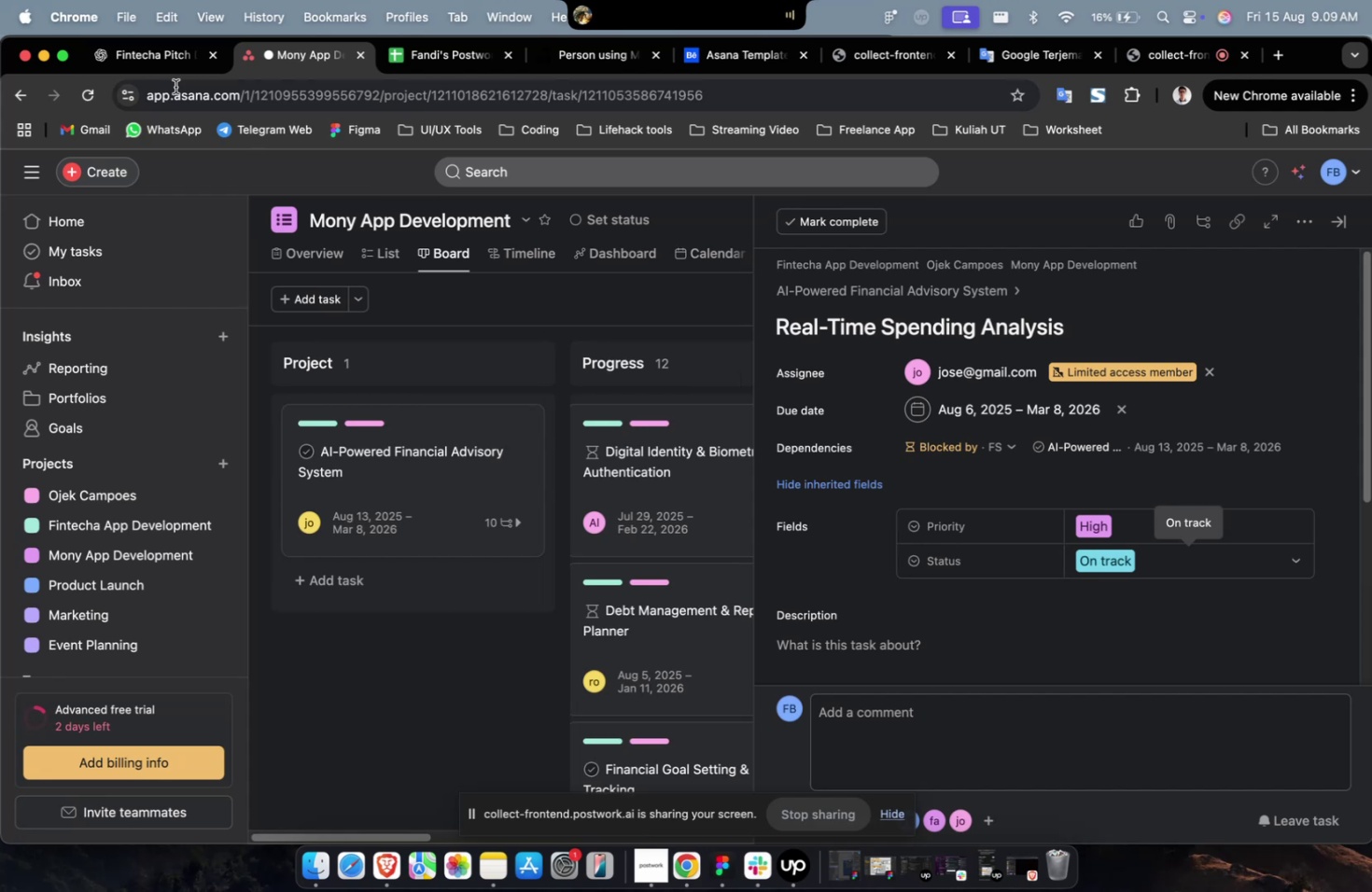 
left_click([115, 56])
 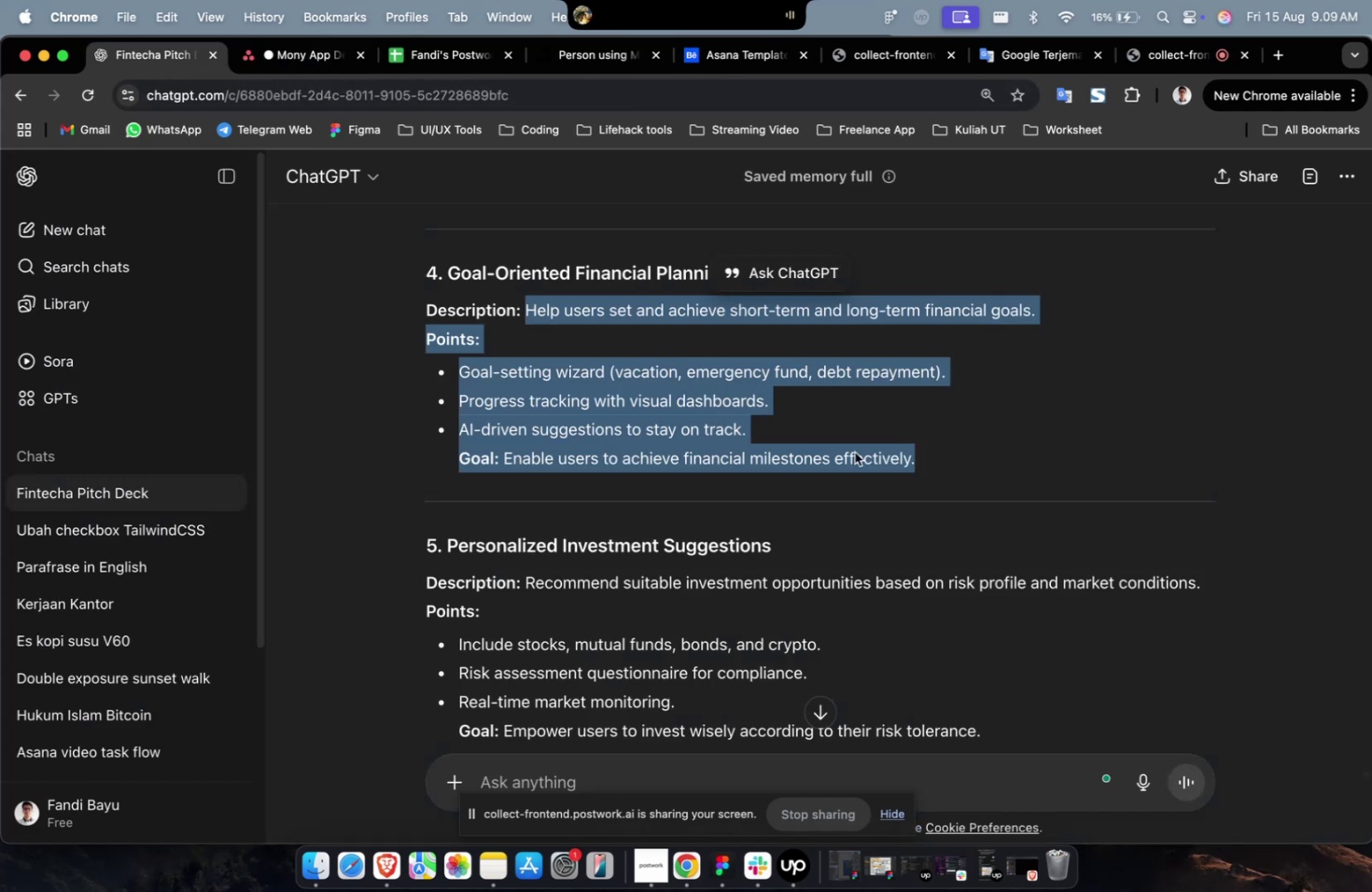 
left_click([881, 465])
 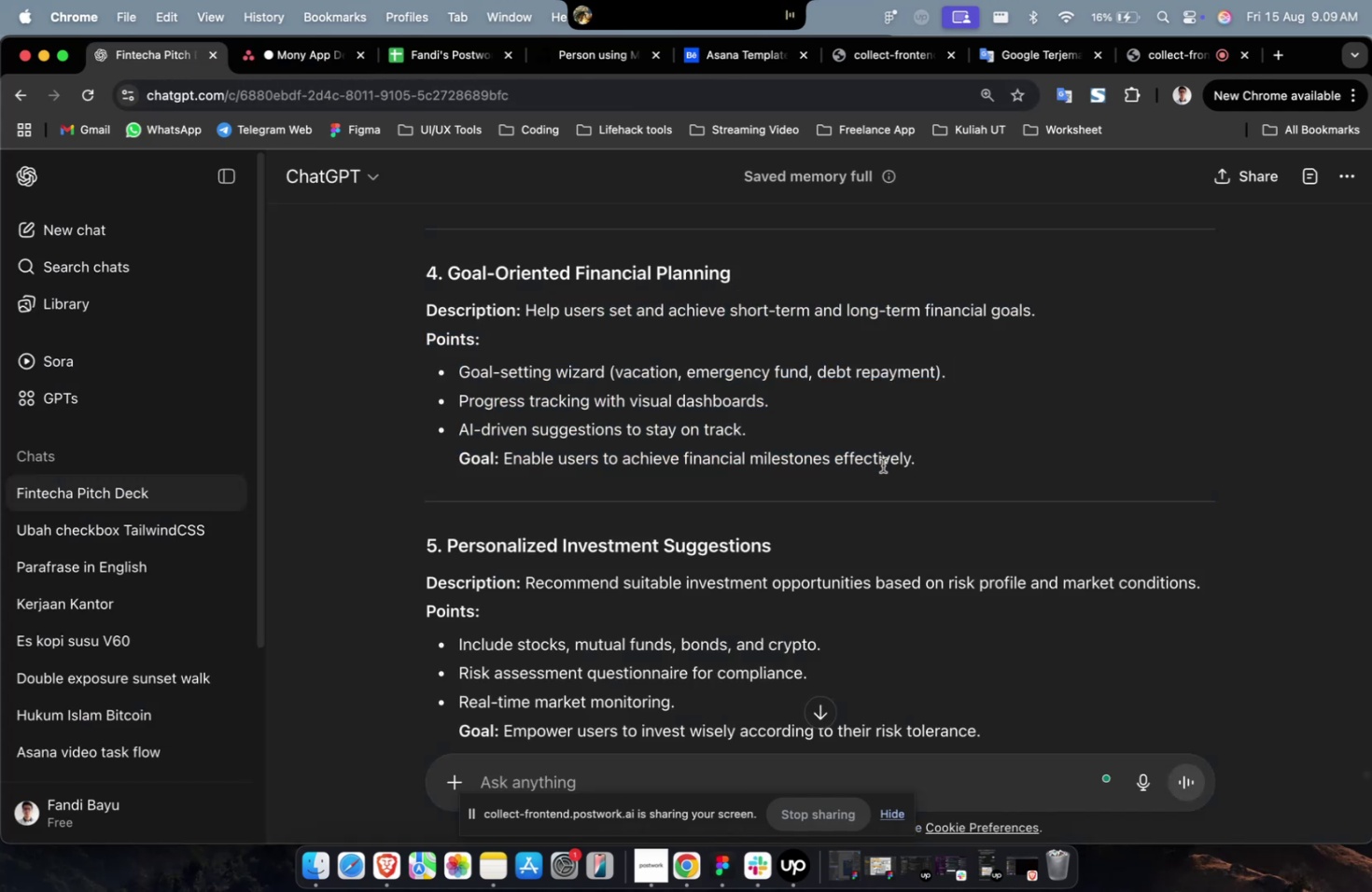 
wait(9.66)
 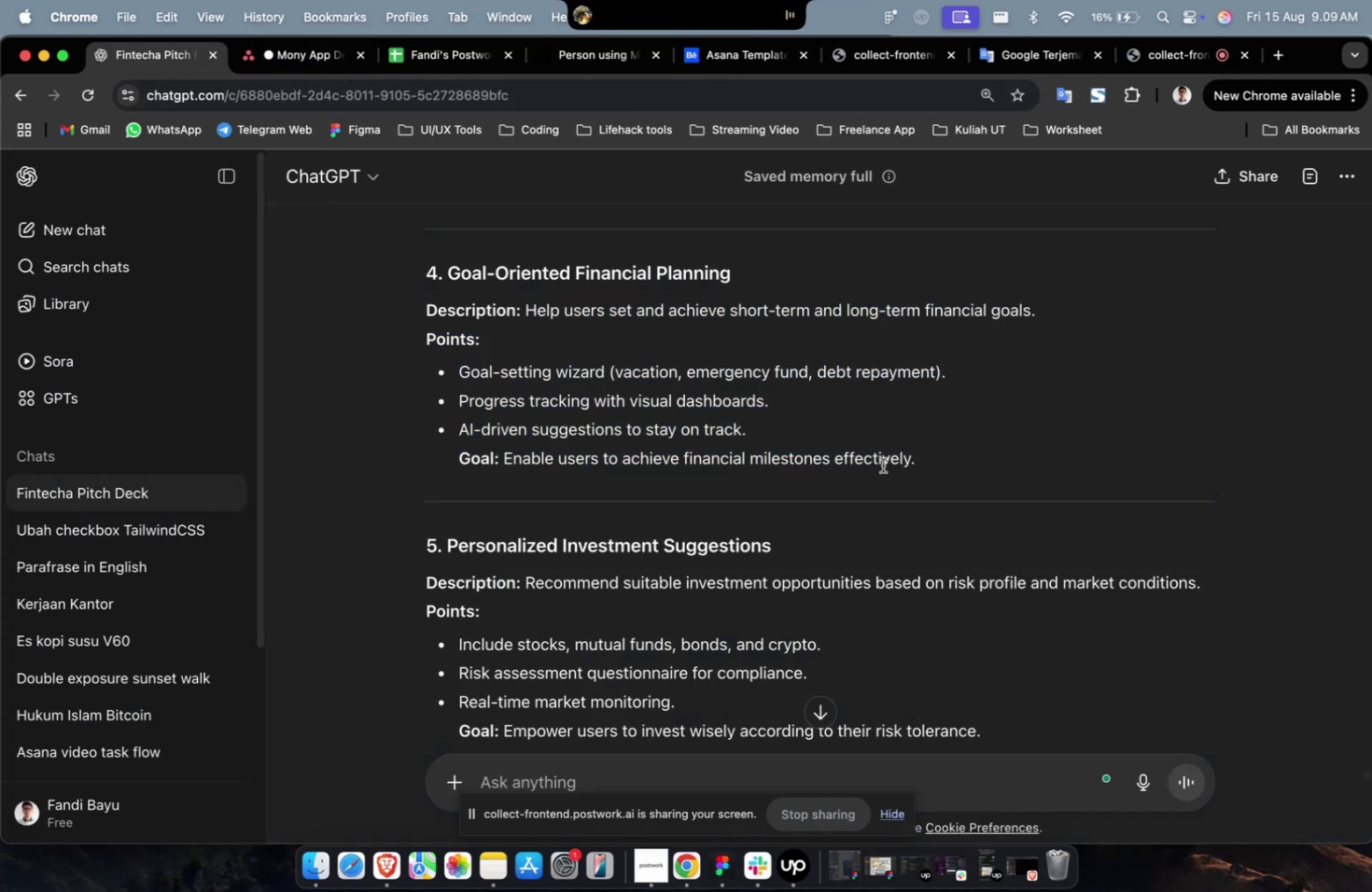 
scroll: coordinate [562, 324], scroll_direction: up, amount: 4.0
 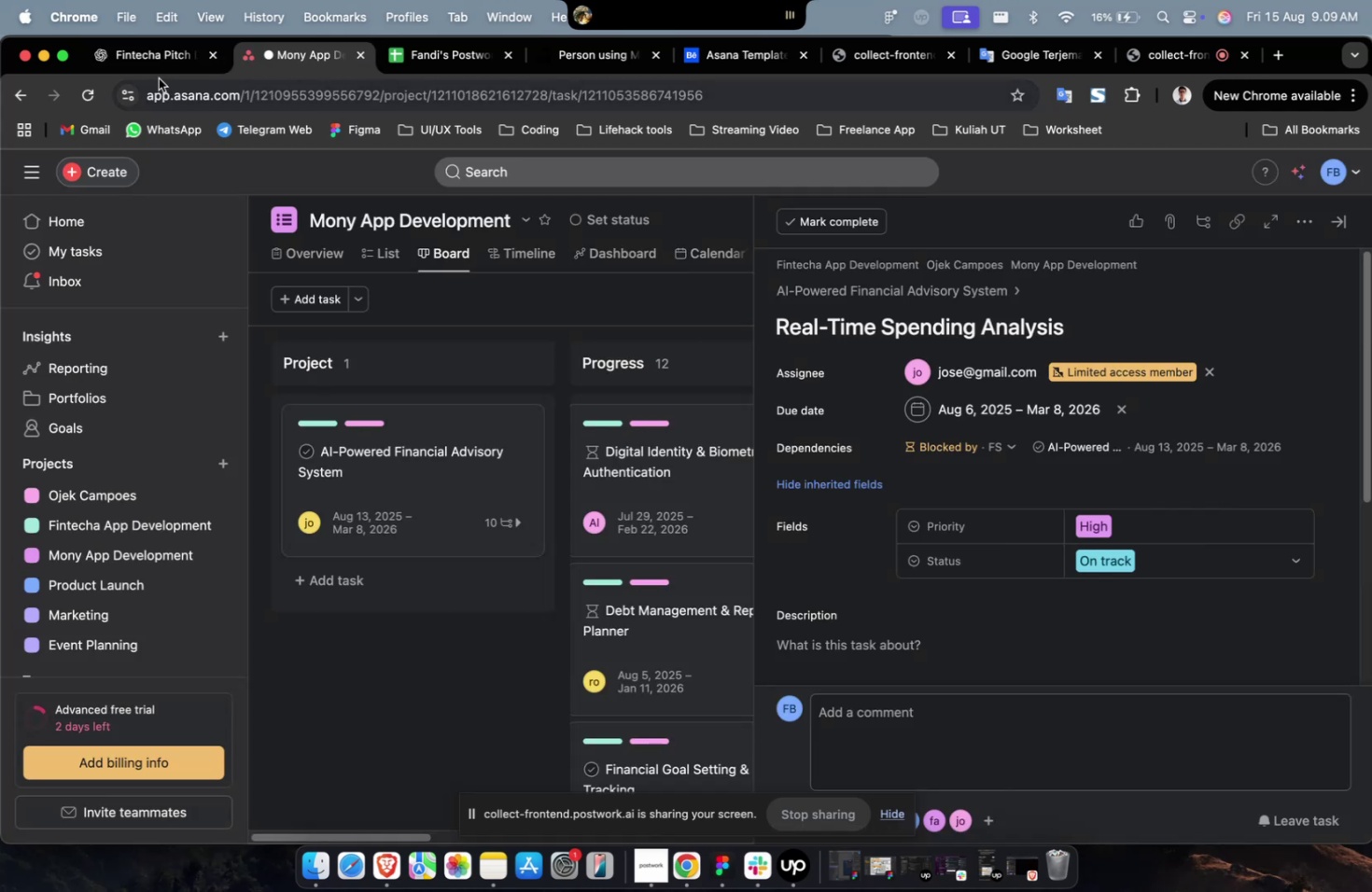 
left_click([147, 65])
 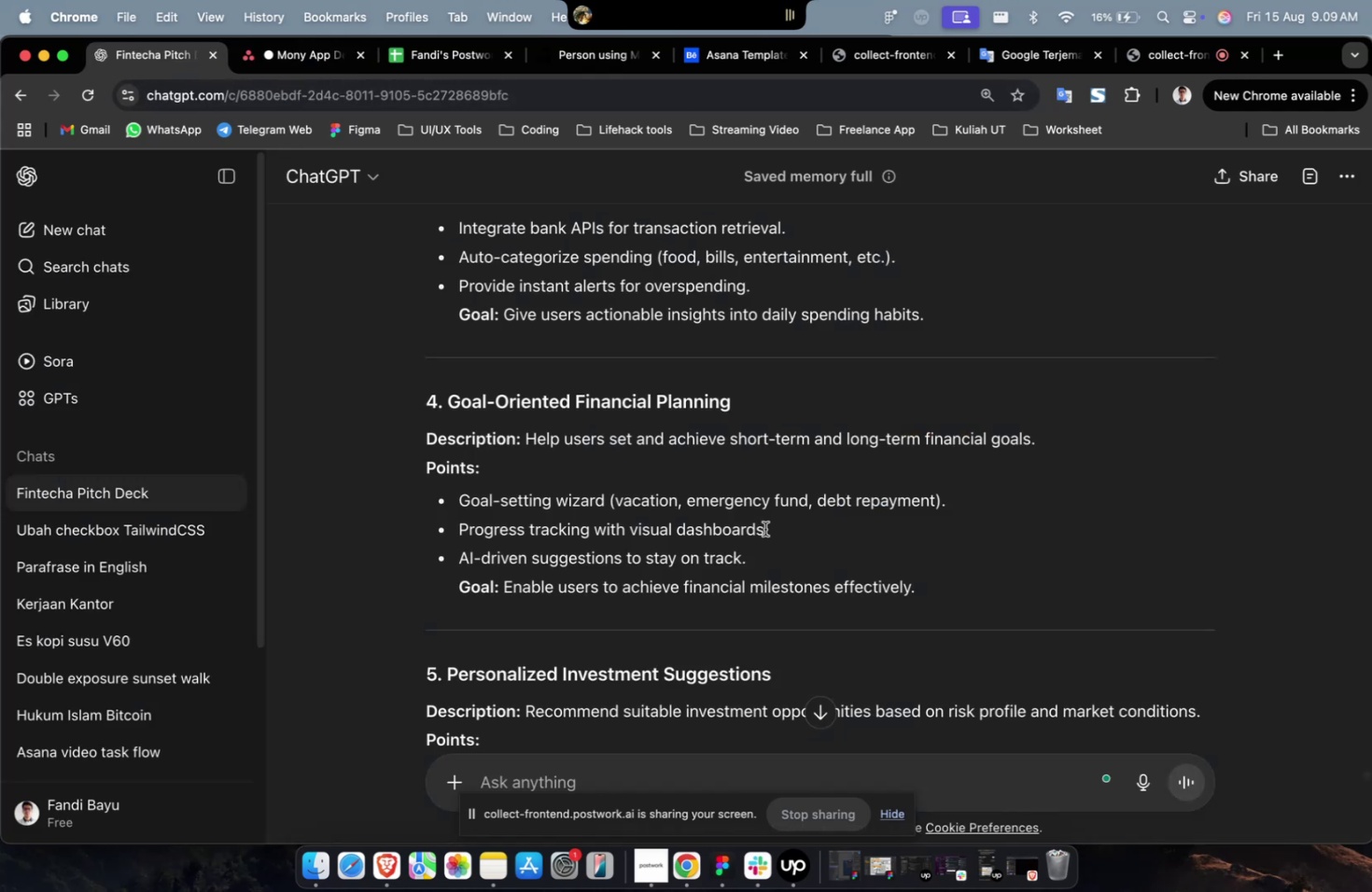 
scroll: coordinate [764, 528], scroll_direction: up, amount: 8.0
 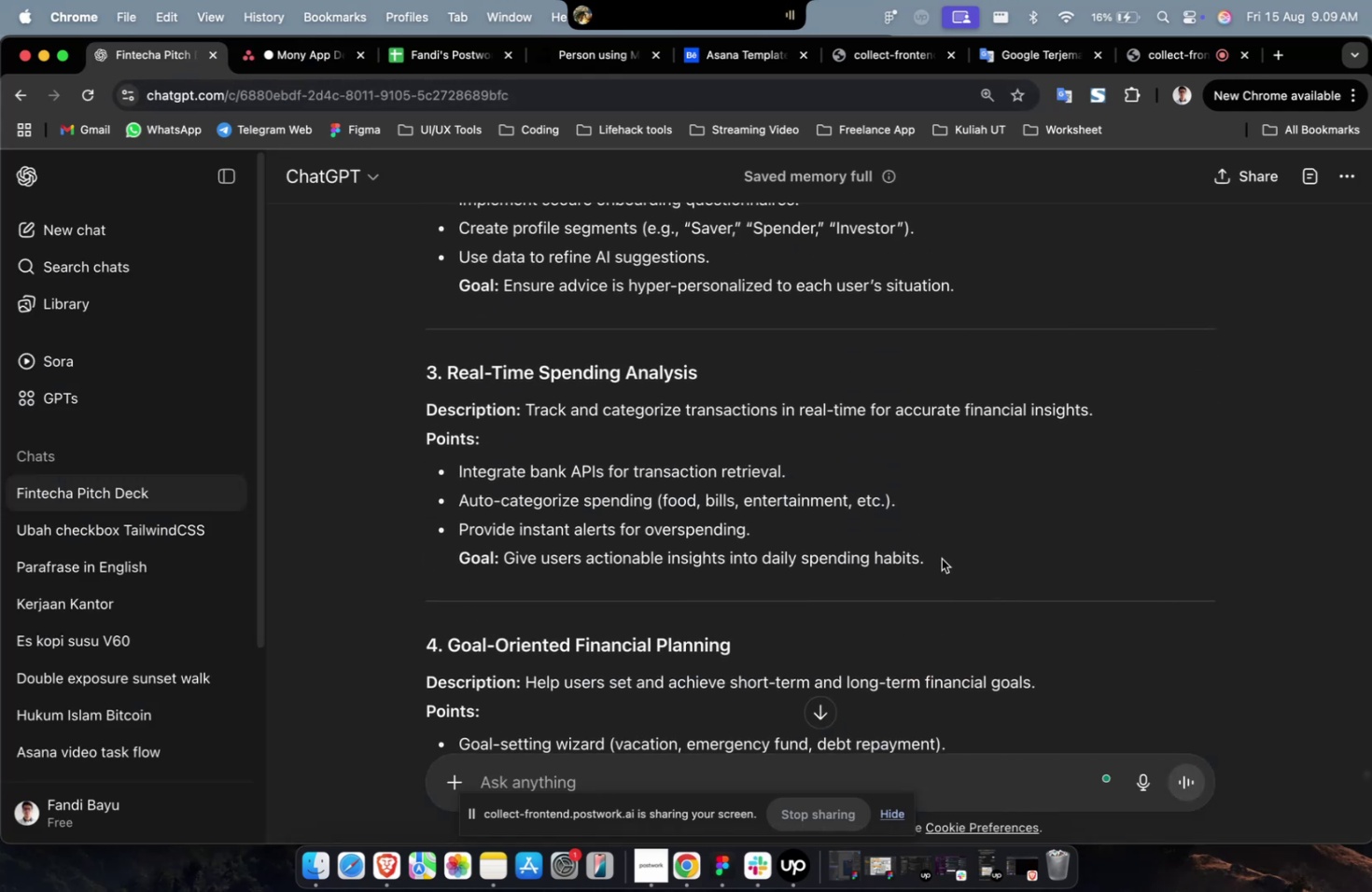 
left_click_drag(start_coordinate=[941, 557], to_coordinate=[527, 415])
 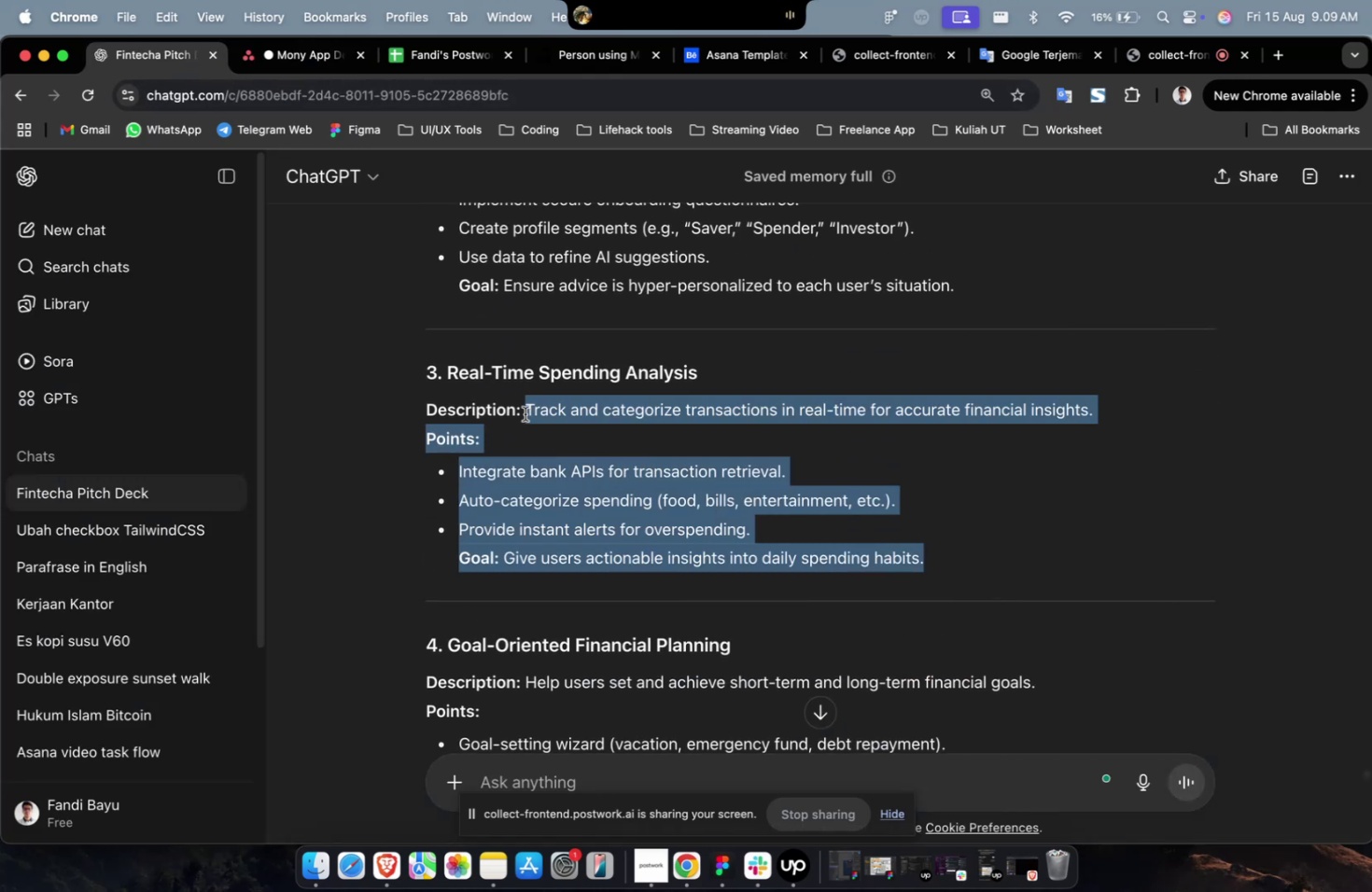 
key(Meta+C)
 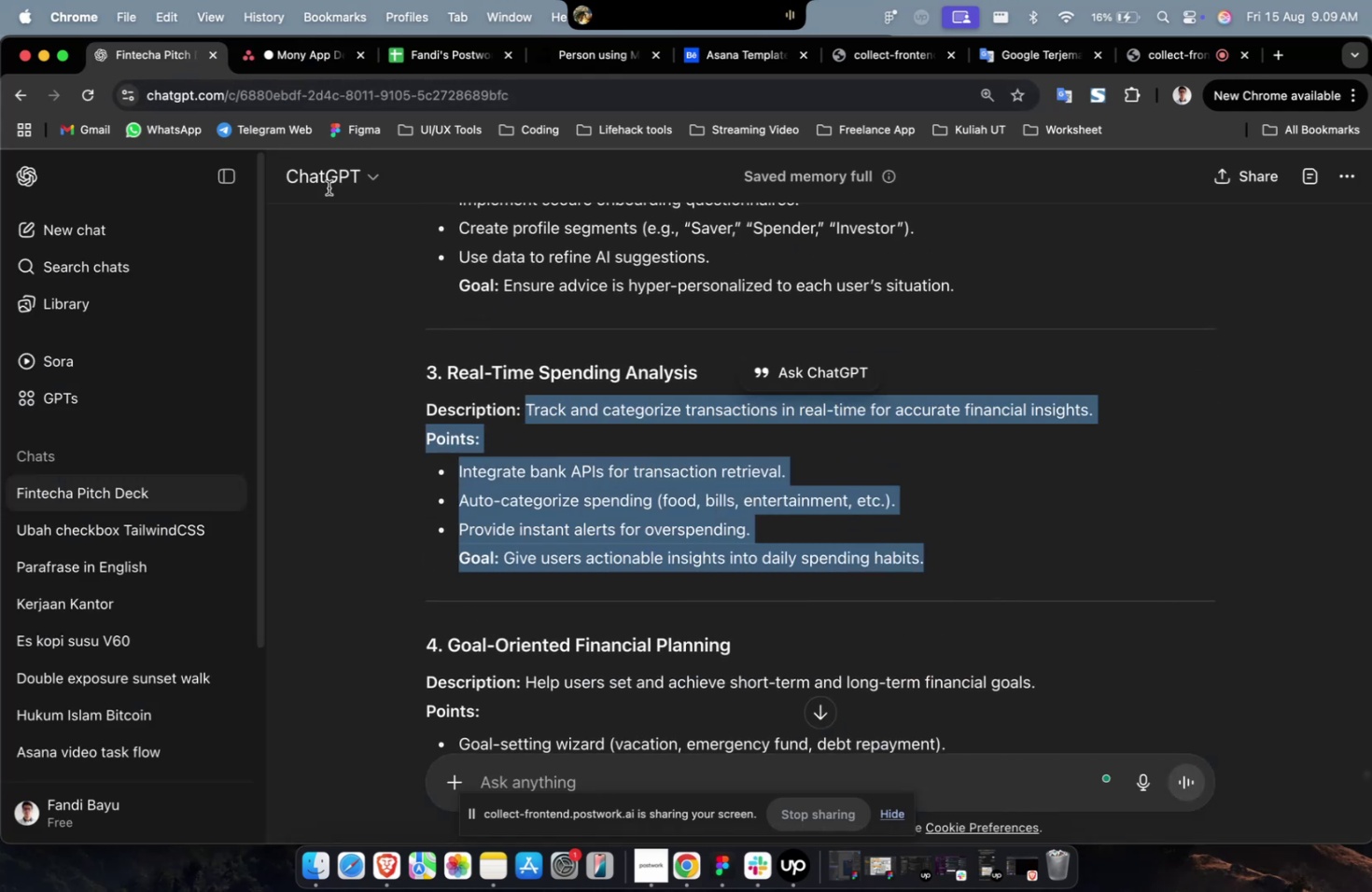 
key(Meta+C)
 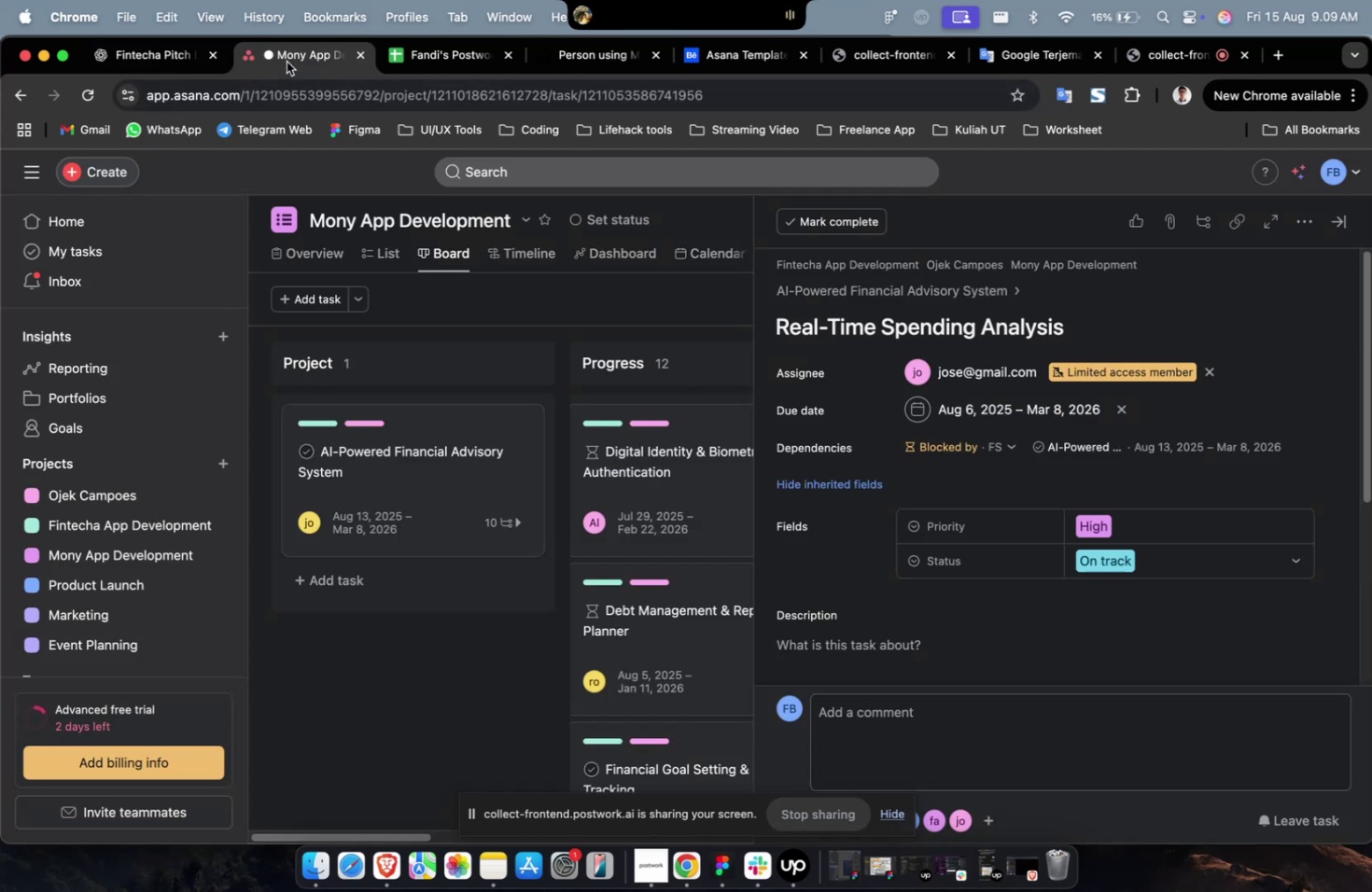 
left_click([287, 62])
 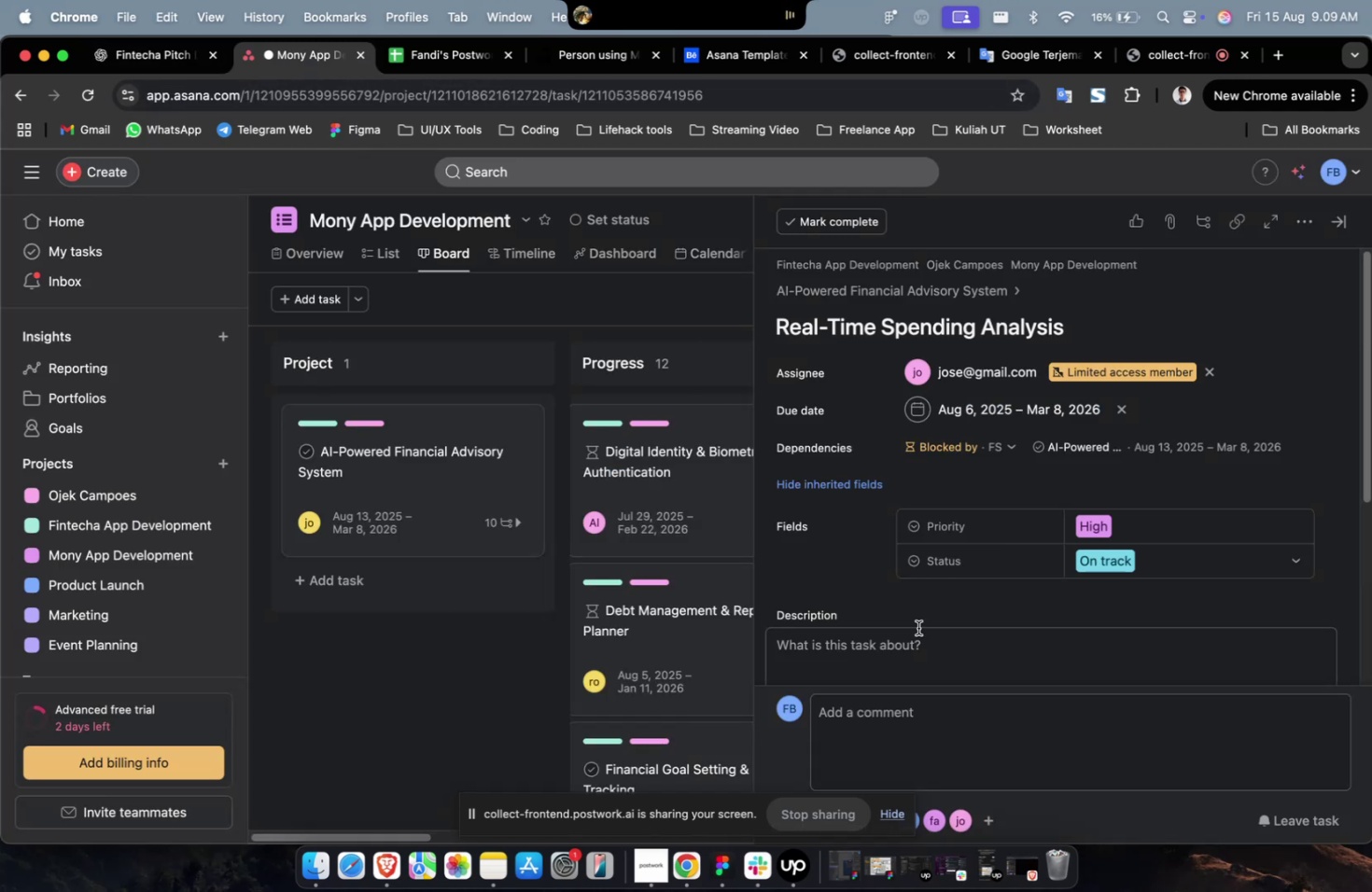 
key(Meta+V)
 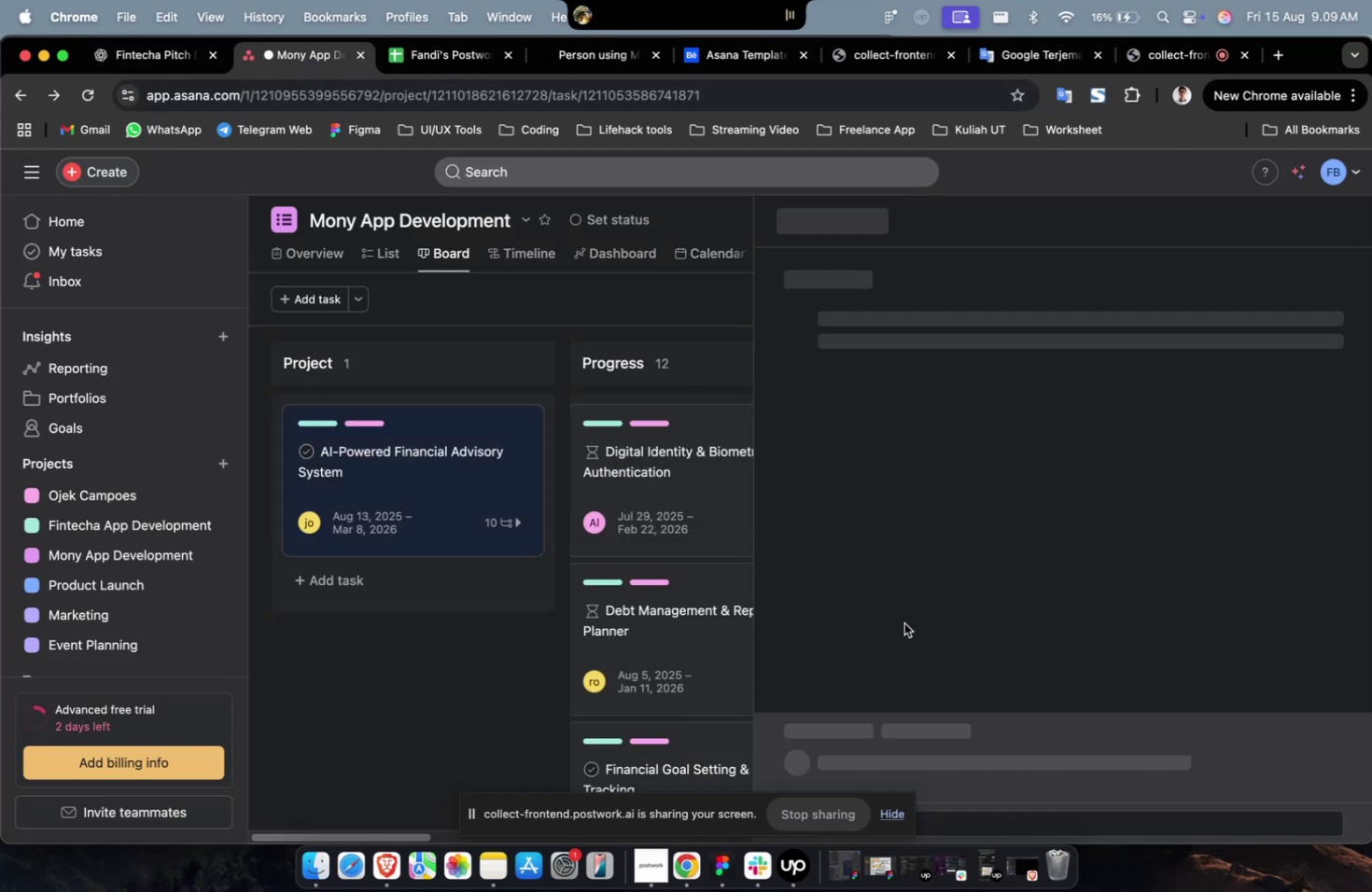 
scroll: coordinate [992, 550], scroll_direction: down, amount: 56.0
 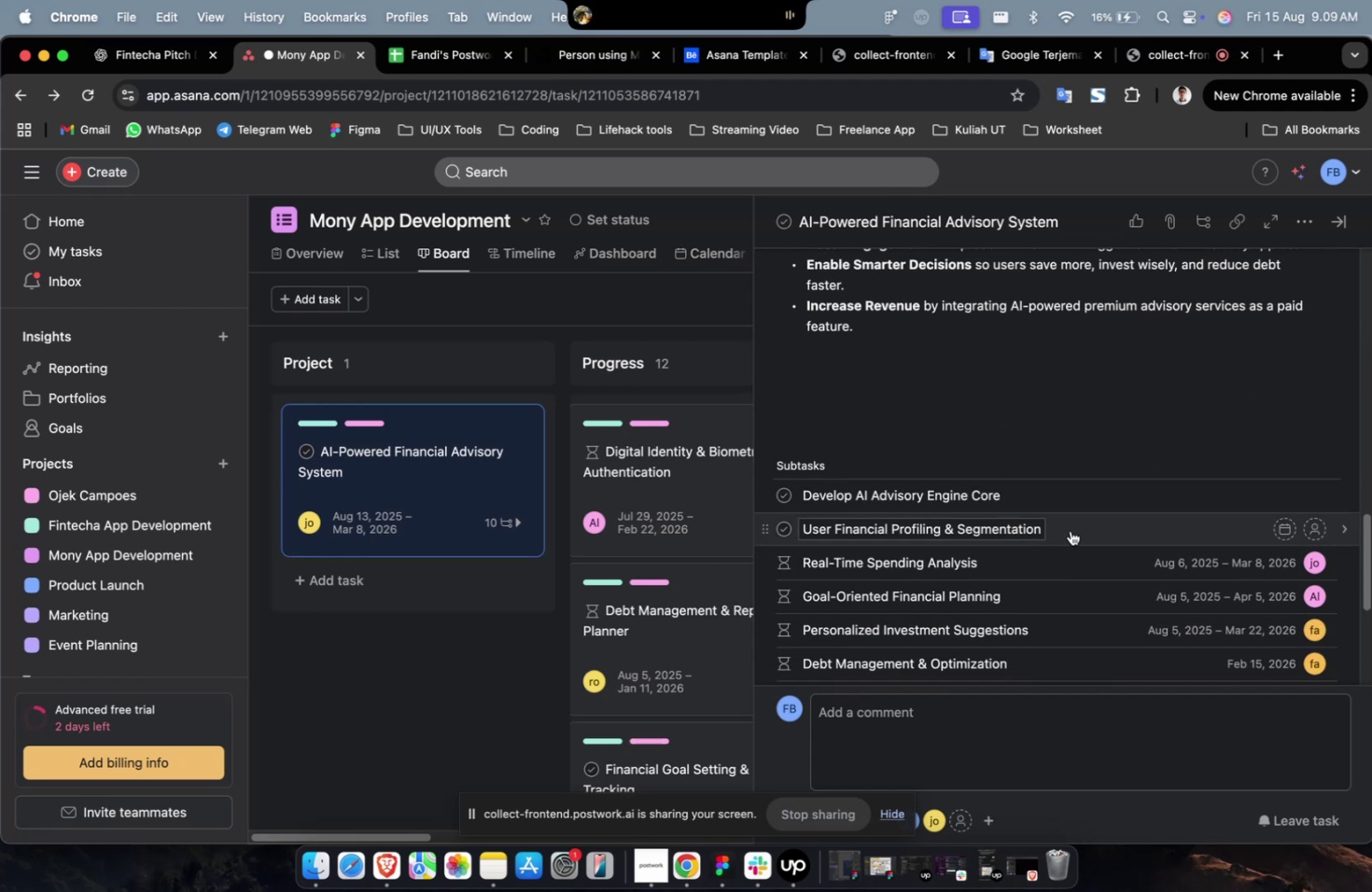 
left_click([1070, 530])
 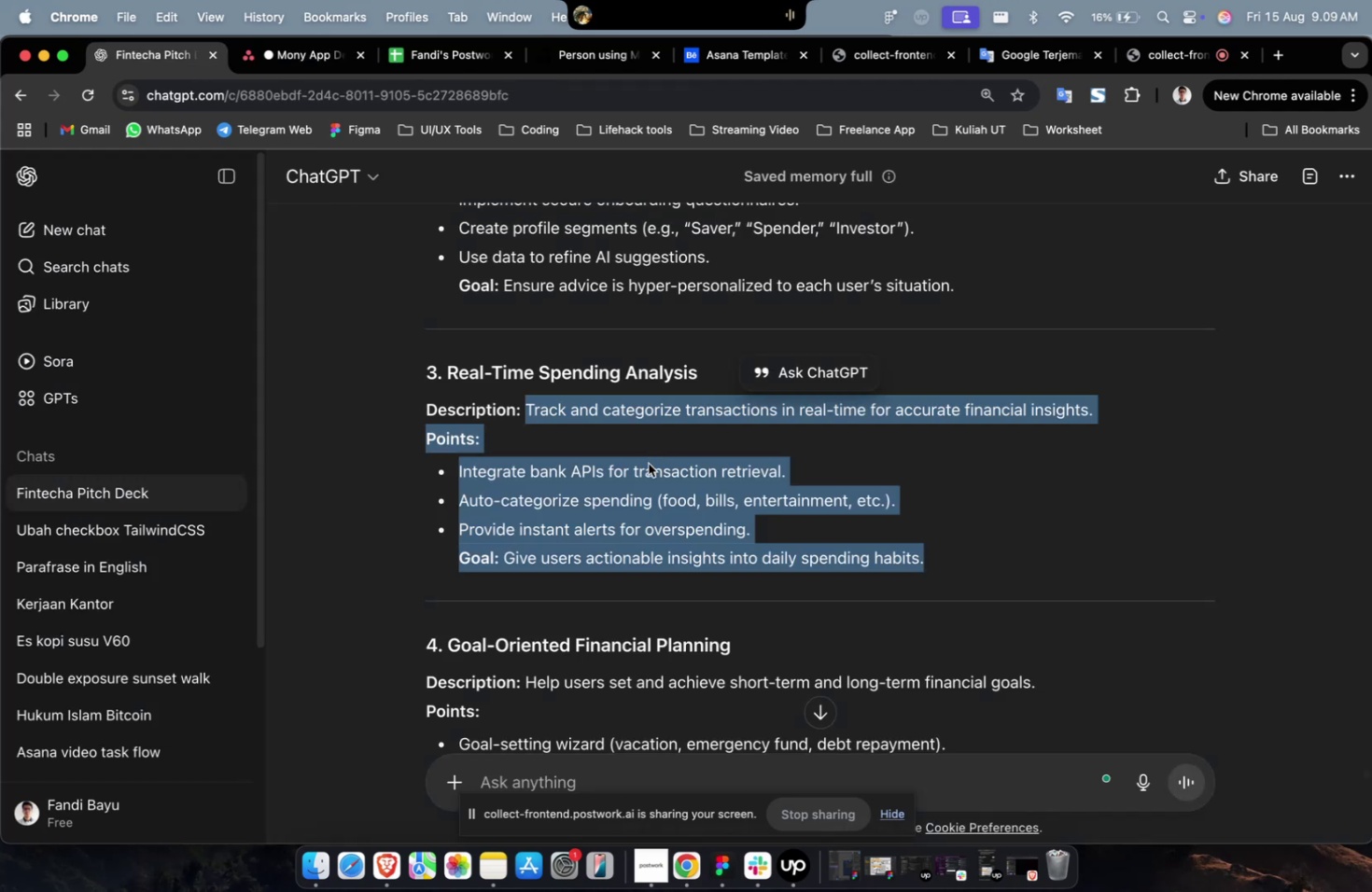 
scroll: coordinate [593, 463], scroll_direction: up, amount: 9.0
 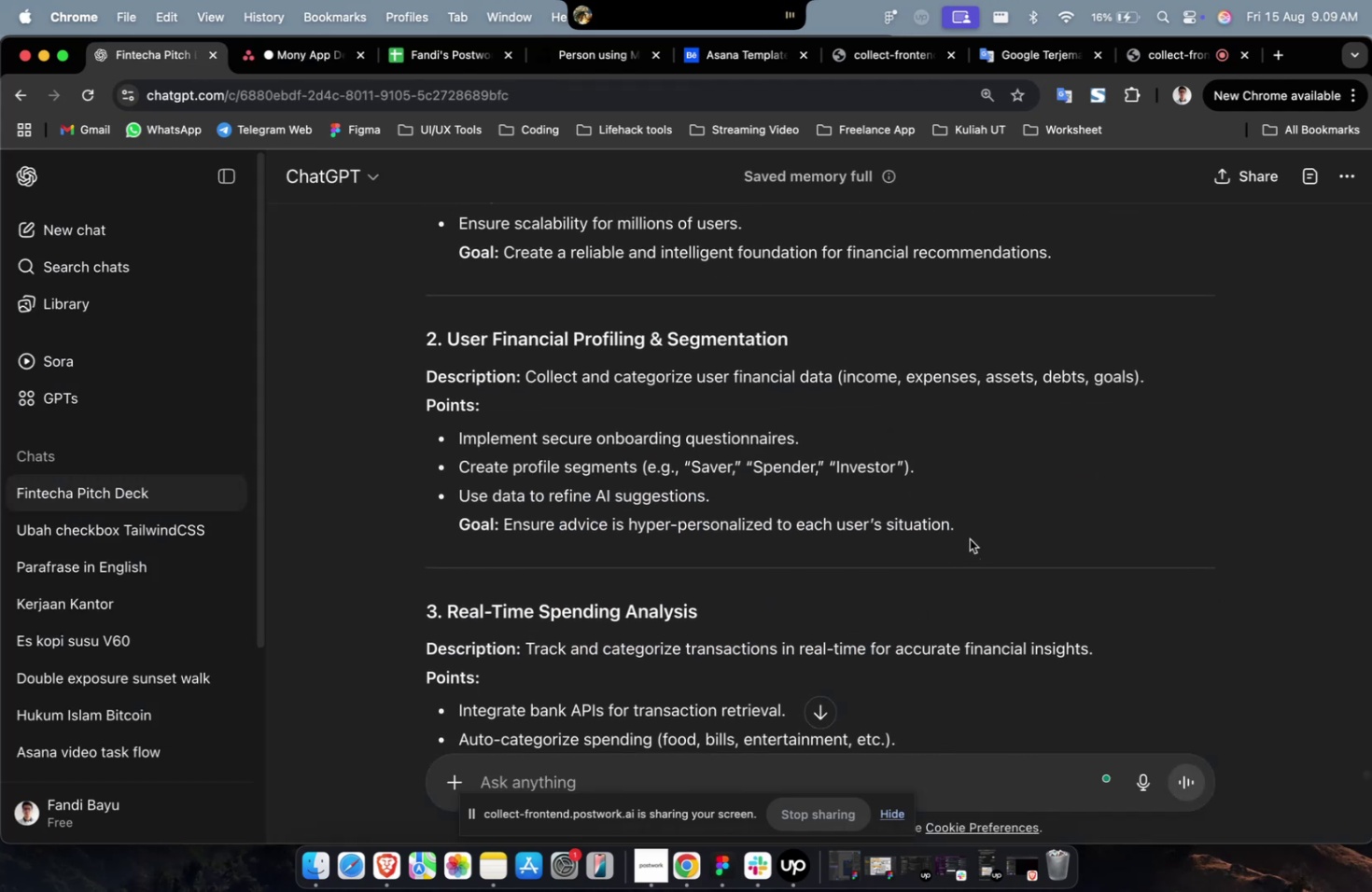 
left_click_drag(start_coordinate=[965, 534], to_coordinate=[525, 383])
 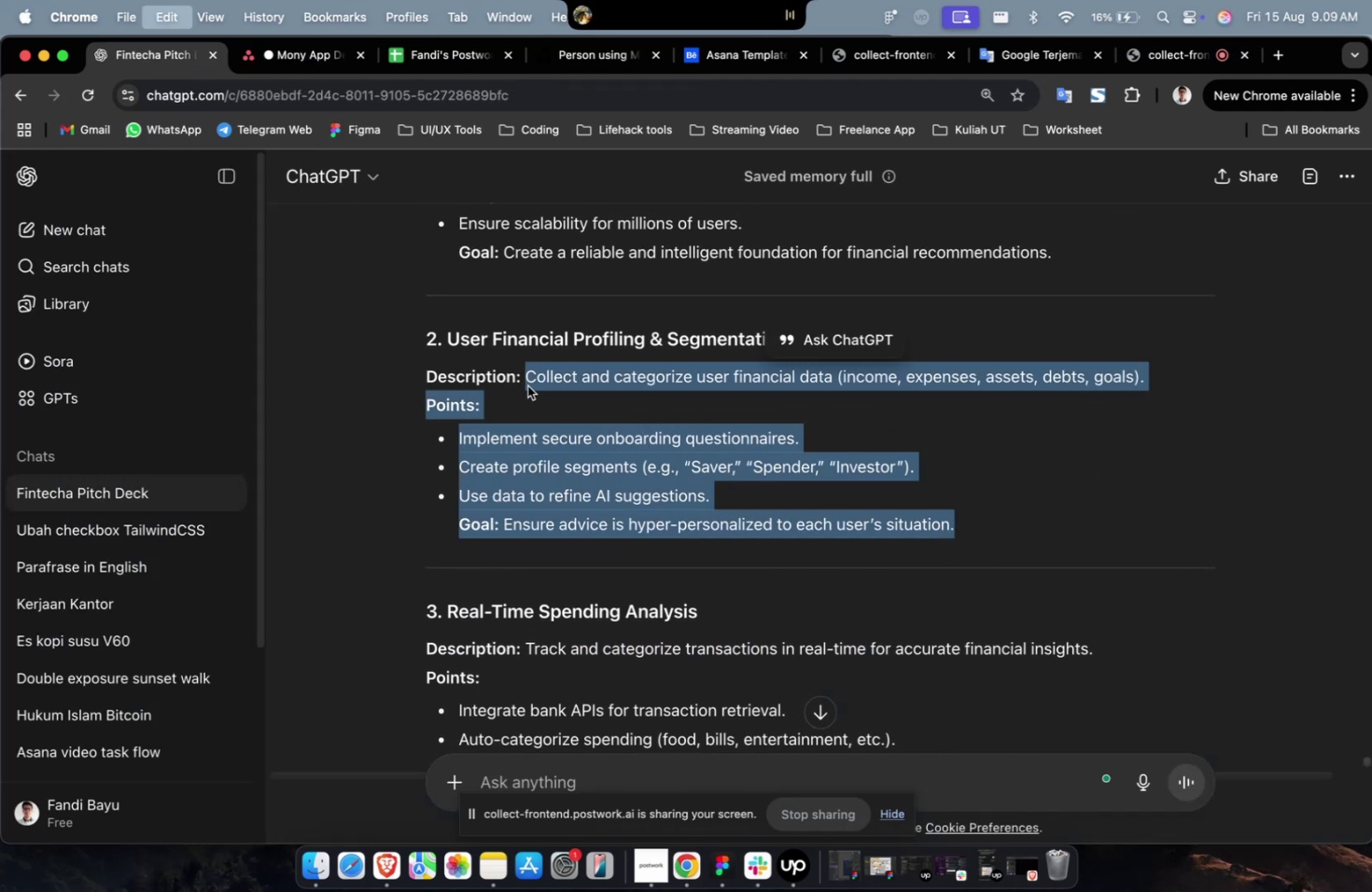 
key(Meta+C)
 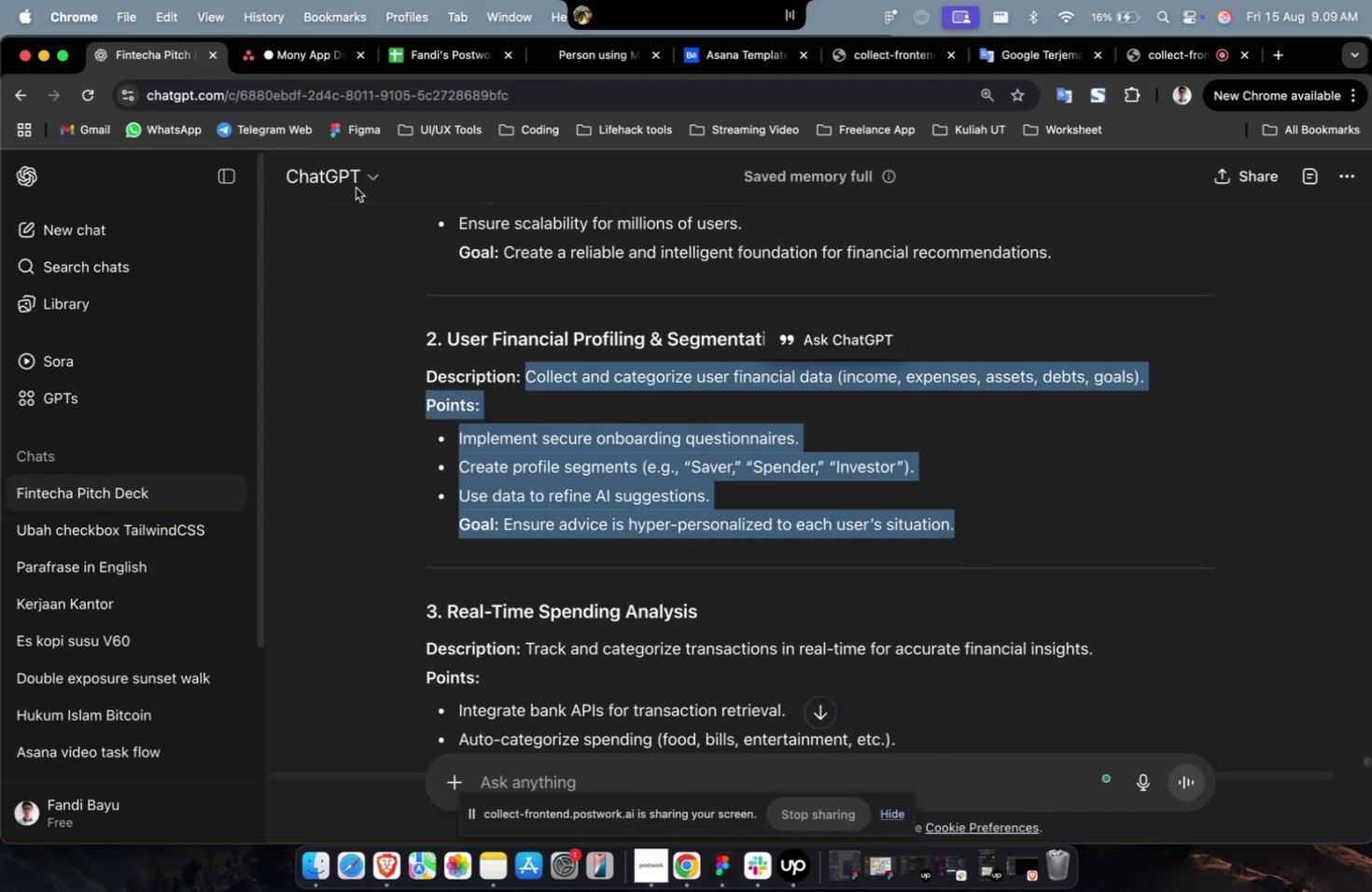 
key(Meta+C)
 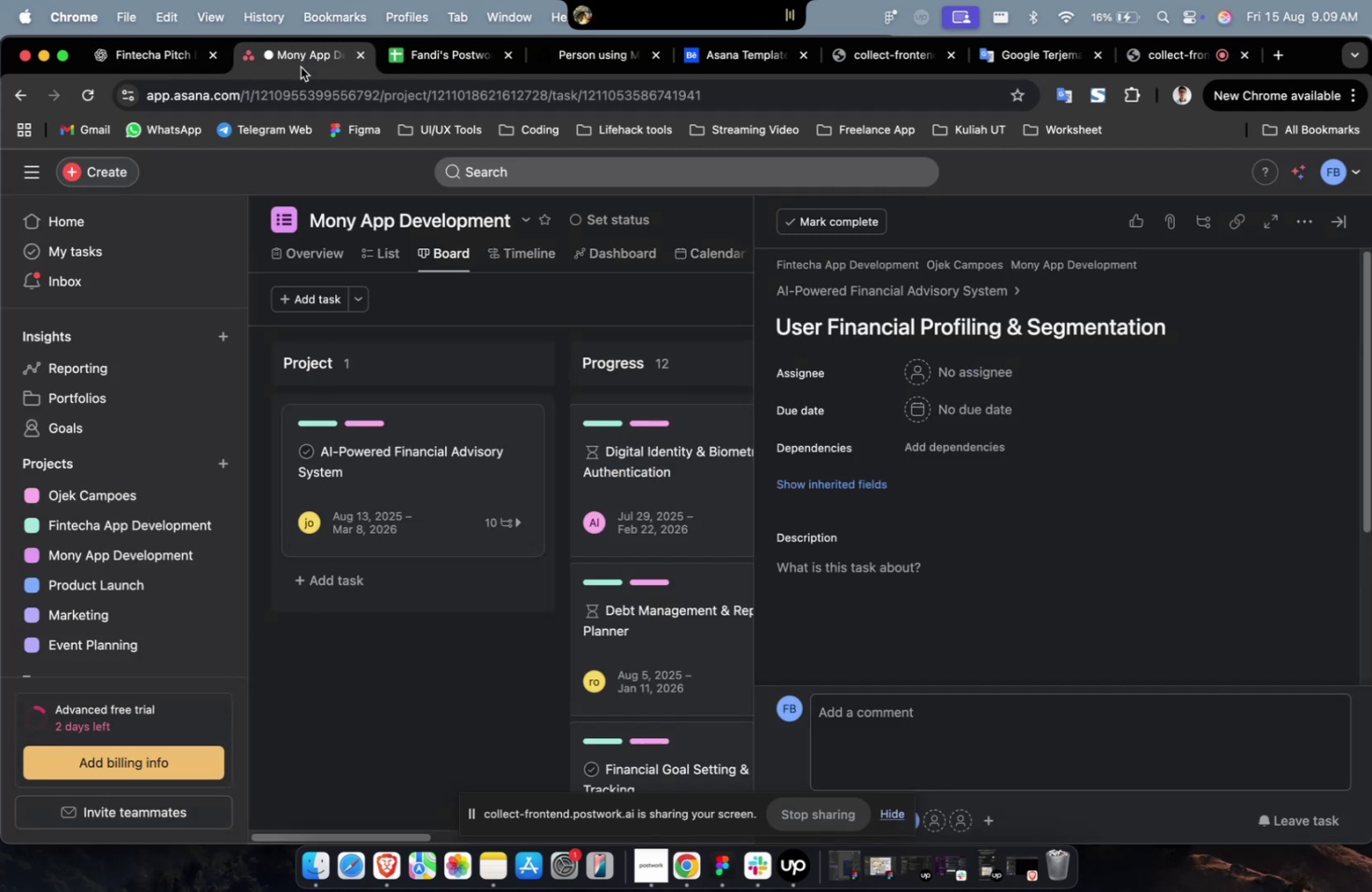 
left_click([301, 67])
 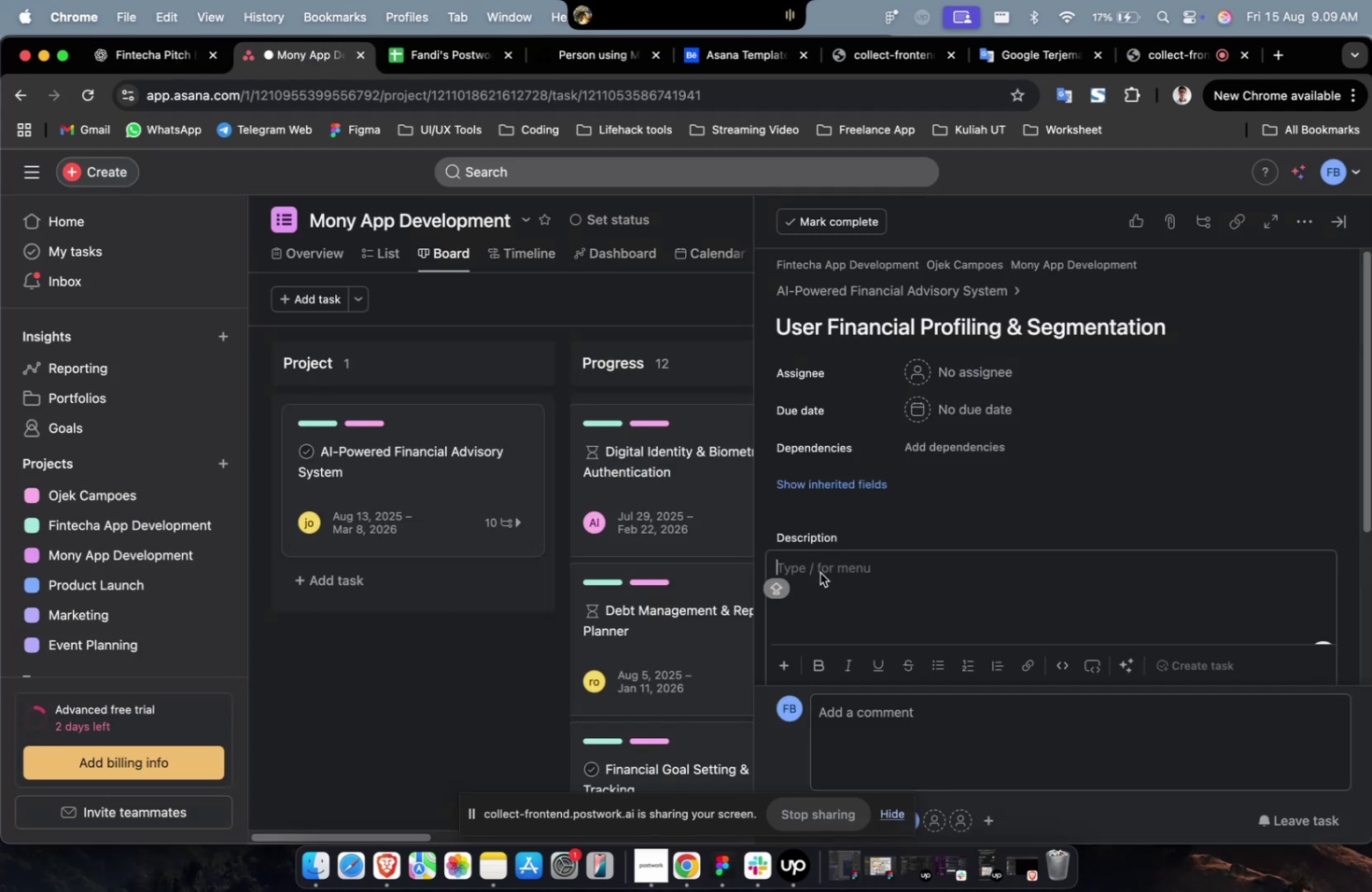 
key(Meta+V)
 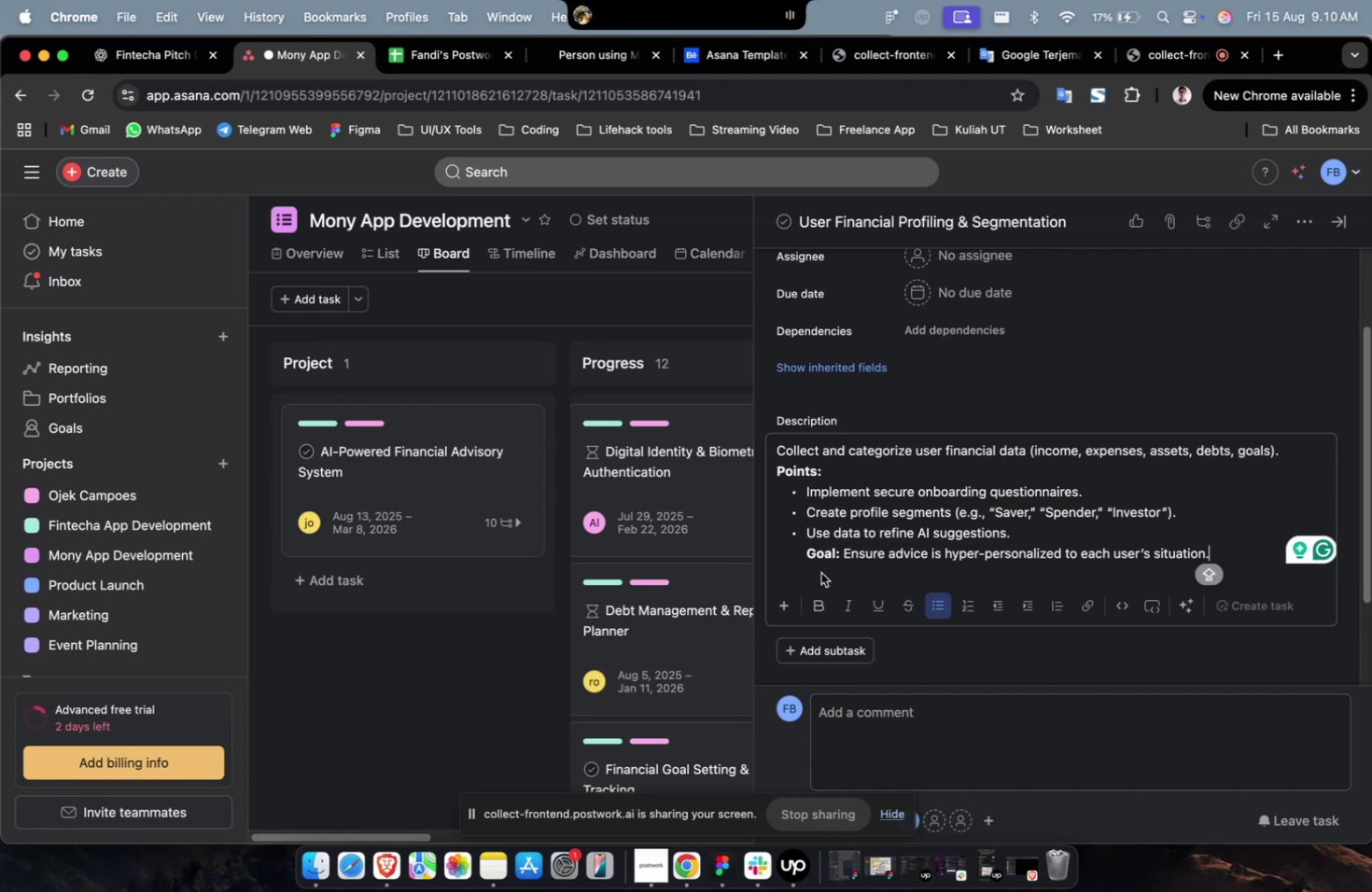 
wait(41.07)
 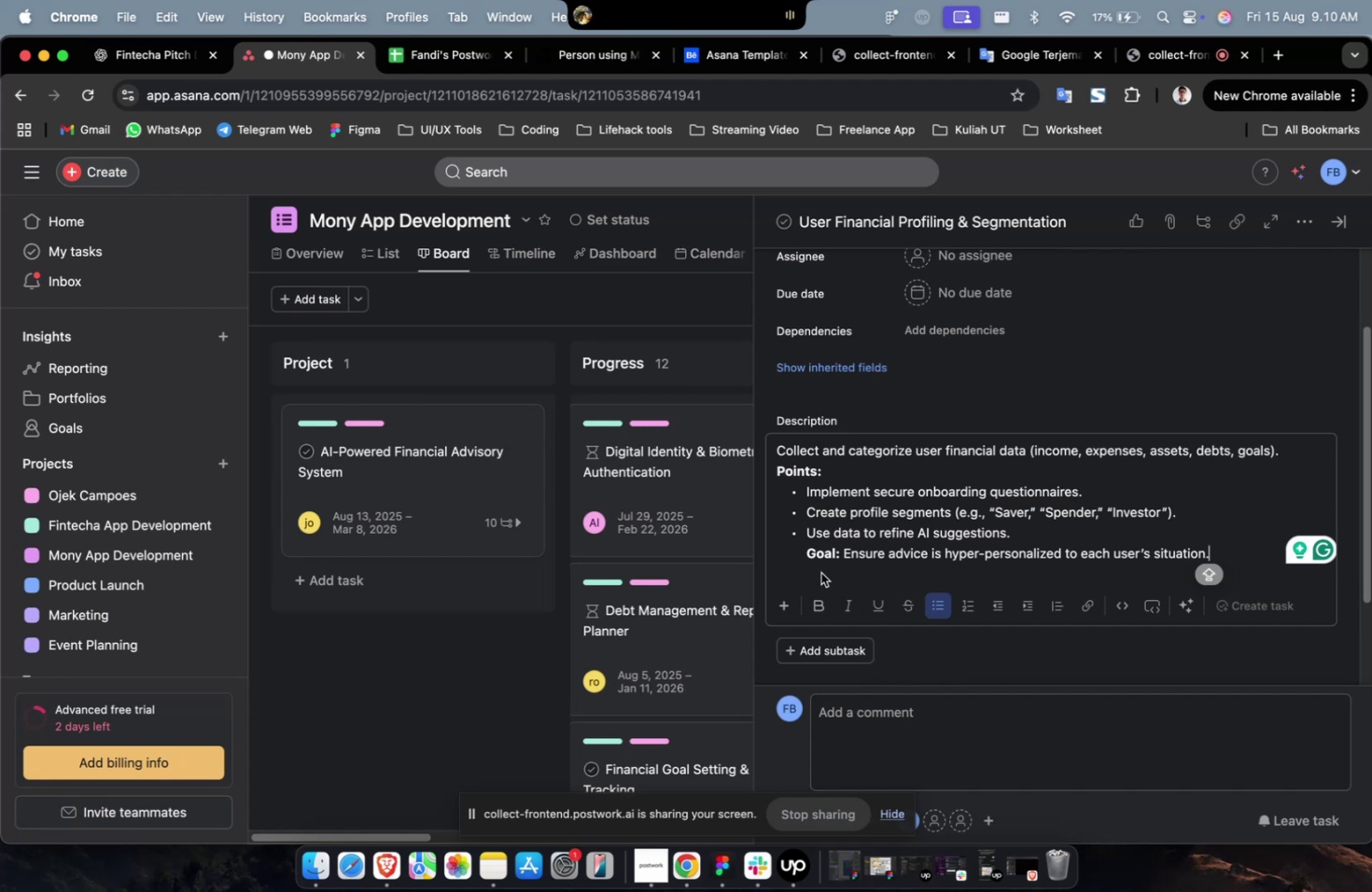 
scroll: coordinate [676, 569], scroll_direction: down, amount: 4.0
 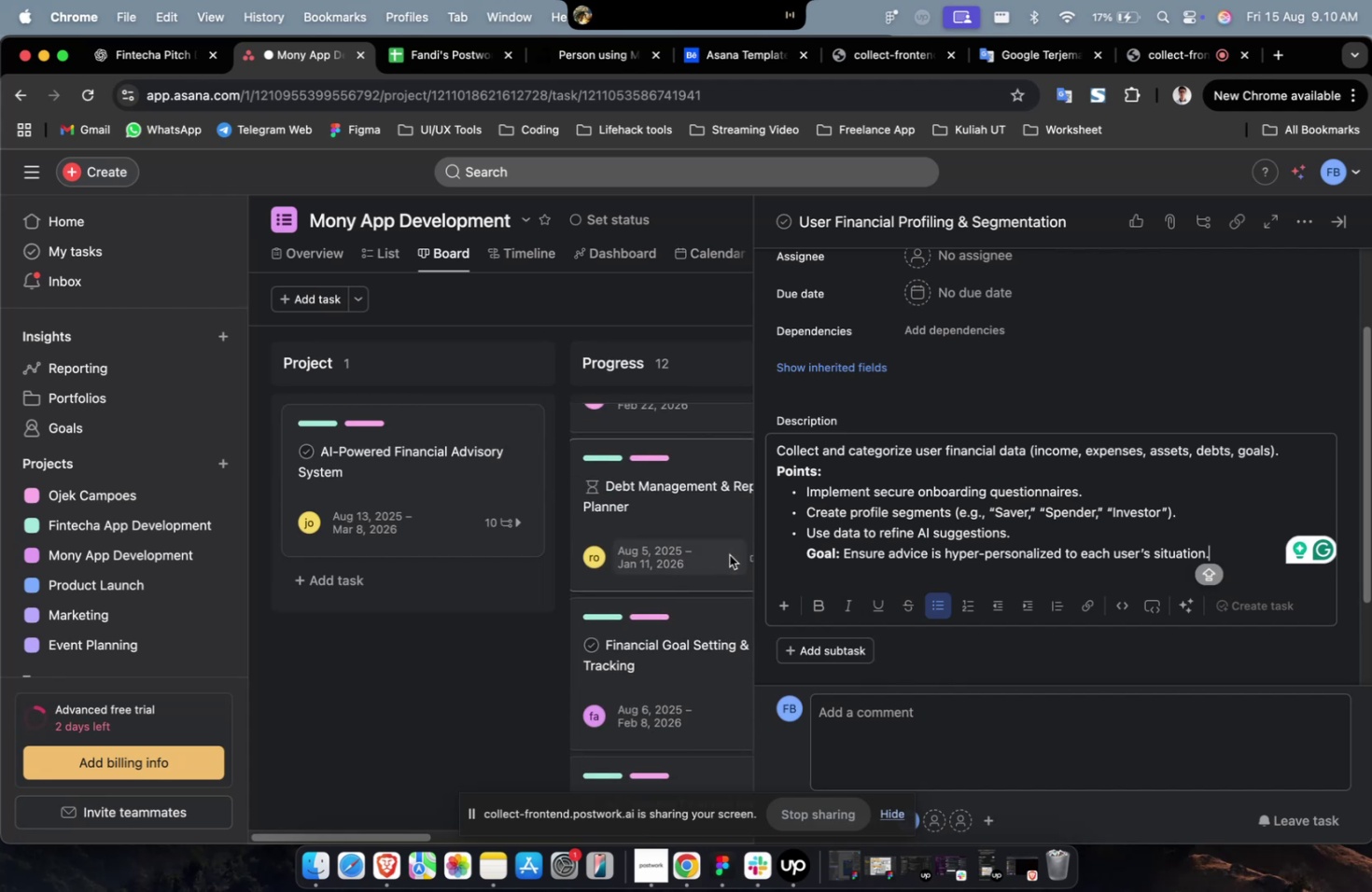 
scroll: coordinate [805, 543], scroll_direction: up, amount: 13.0
 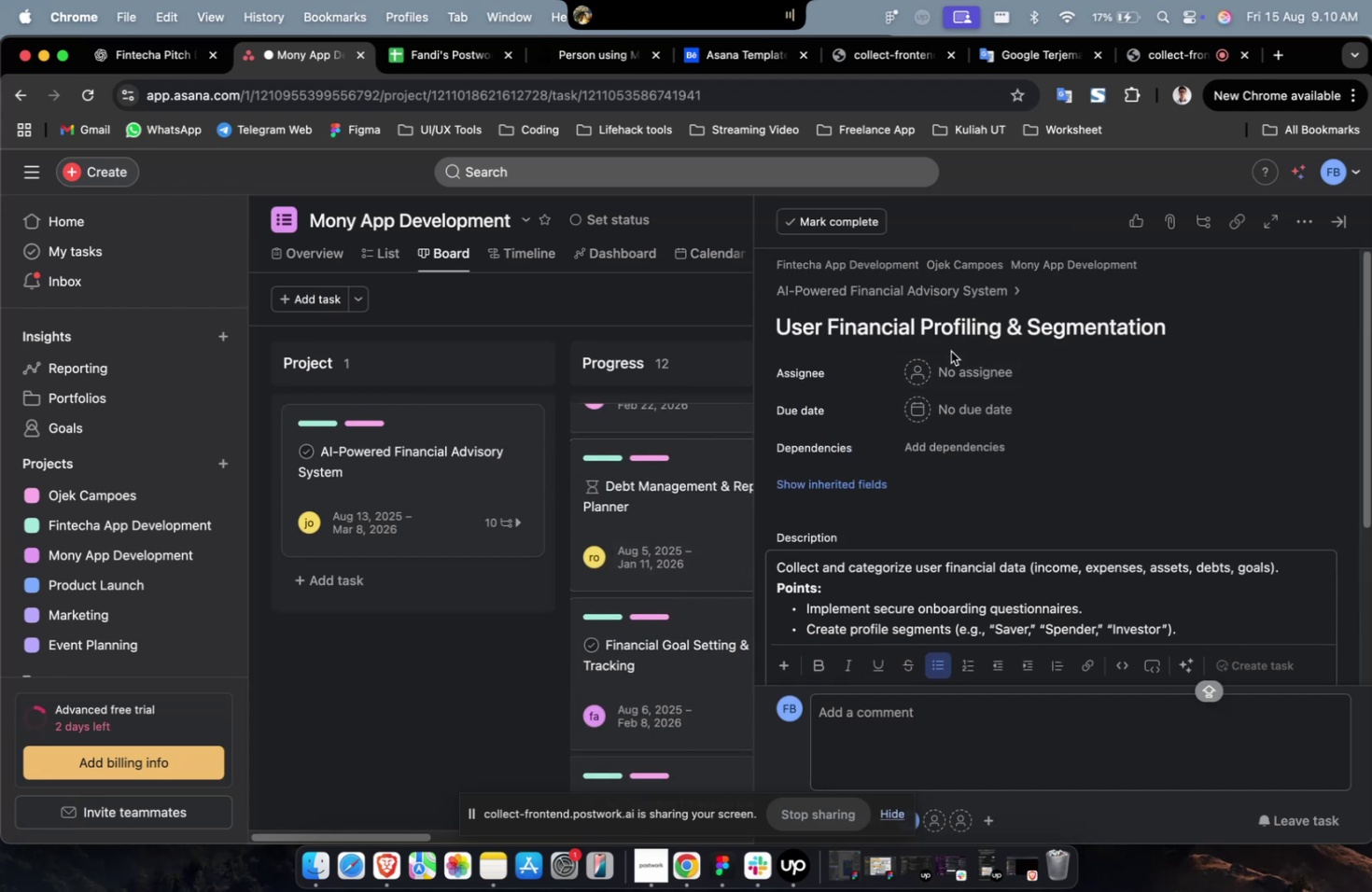 
left_click([950, 351])
 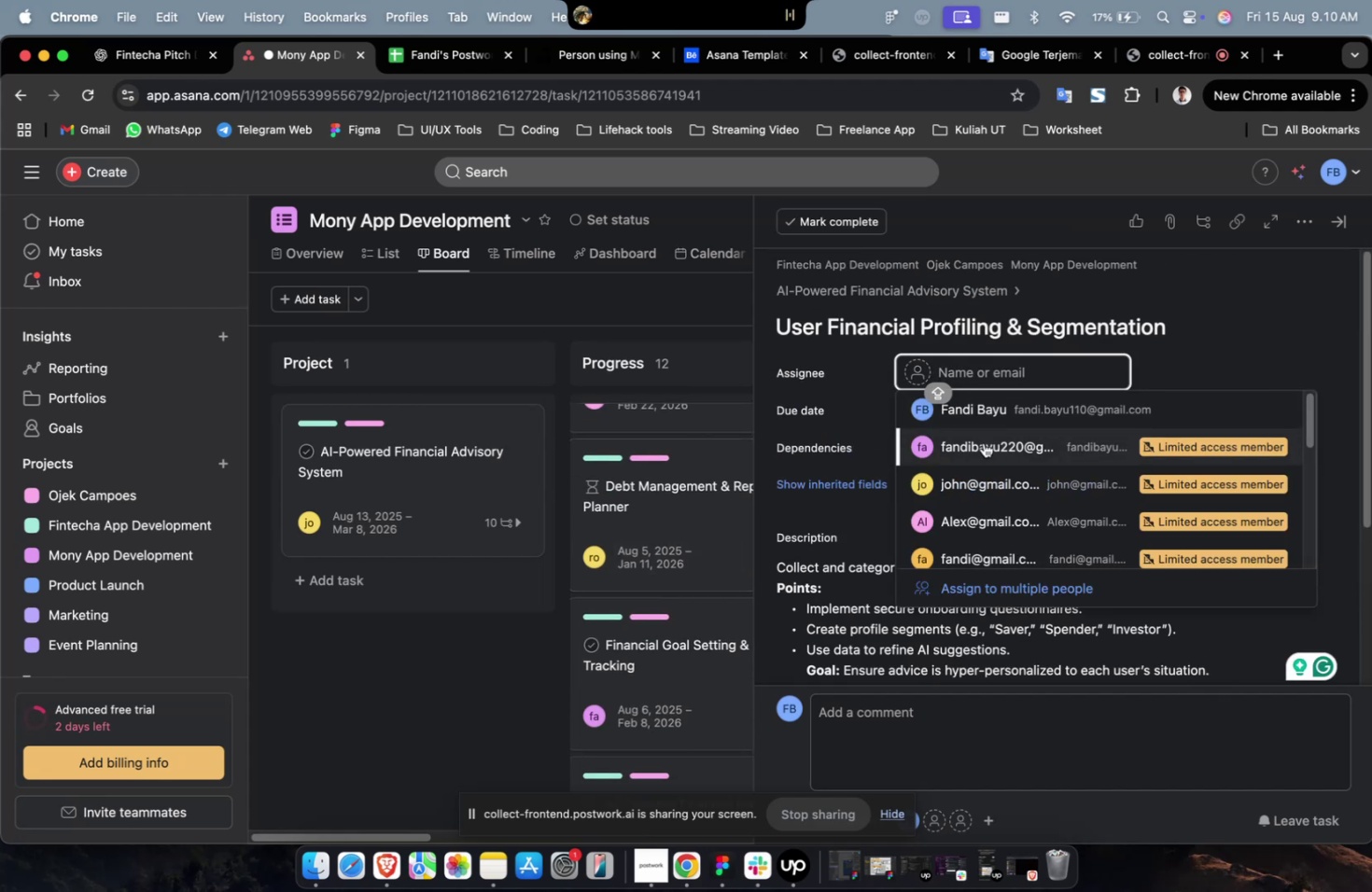 
triple_click([983, 443])
 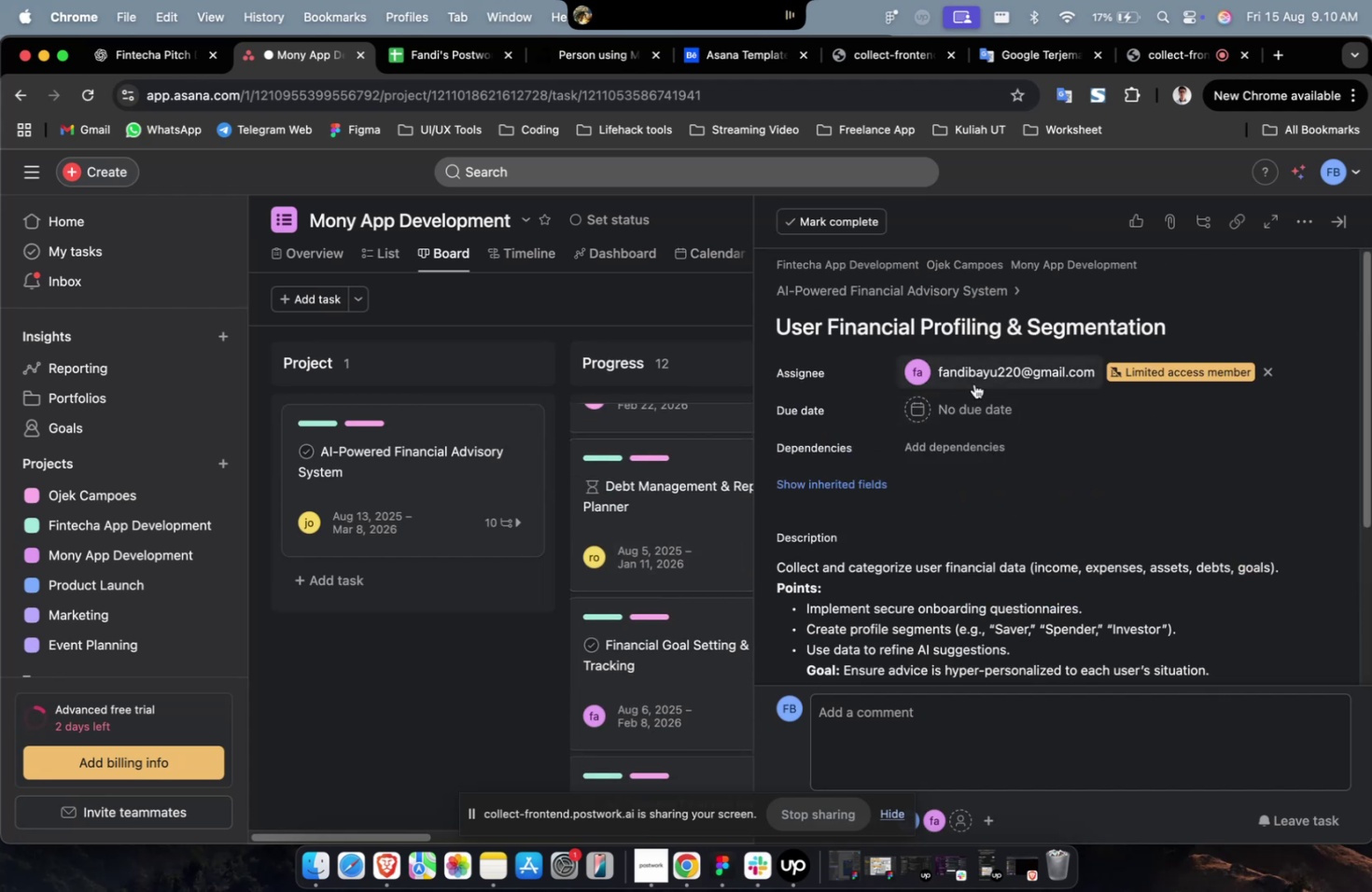 
left_click_drag(start_coordinate=[976, 379], to_coordinate=[982, 377])
 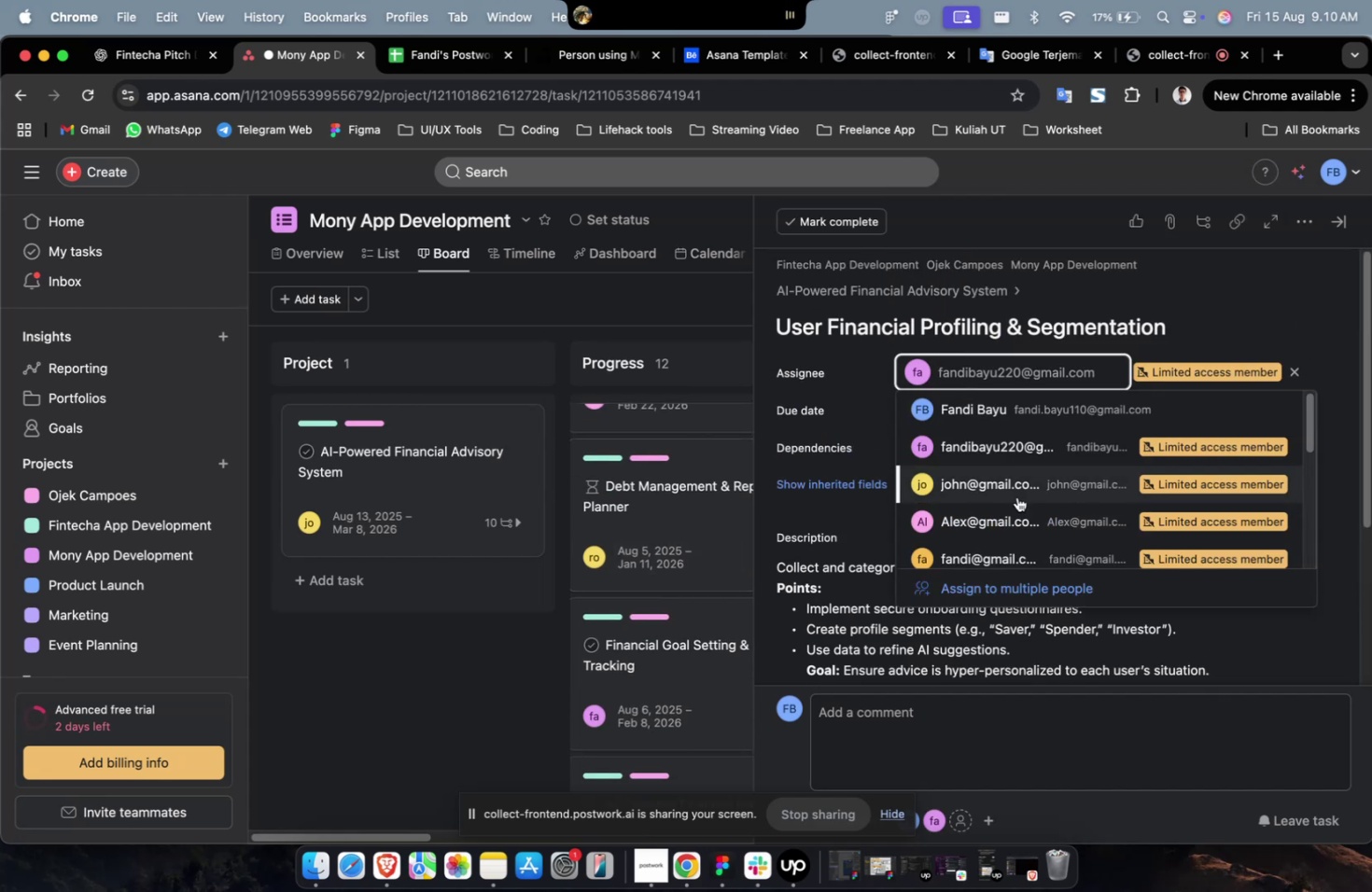 
left_click([1016, 496])
 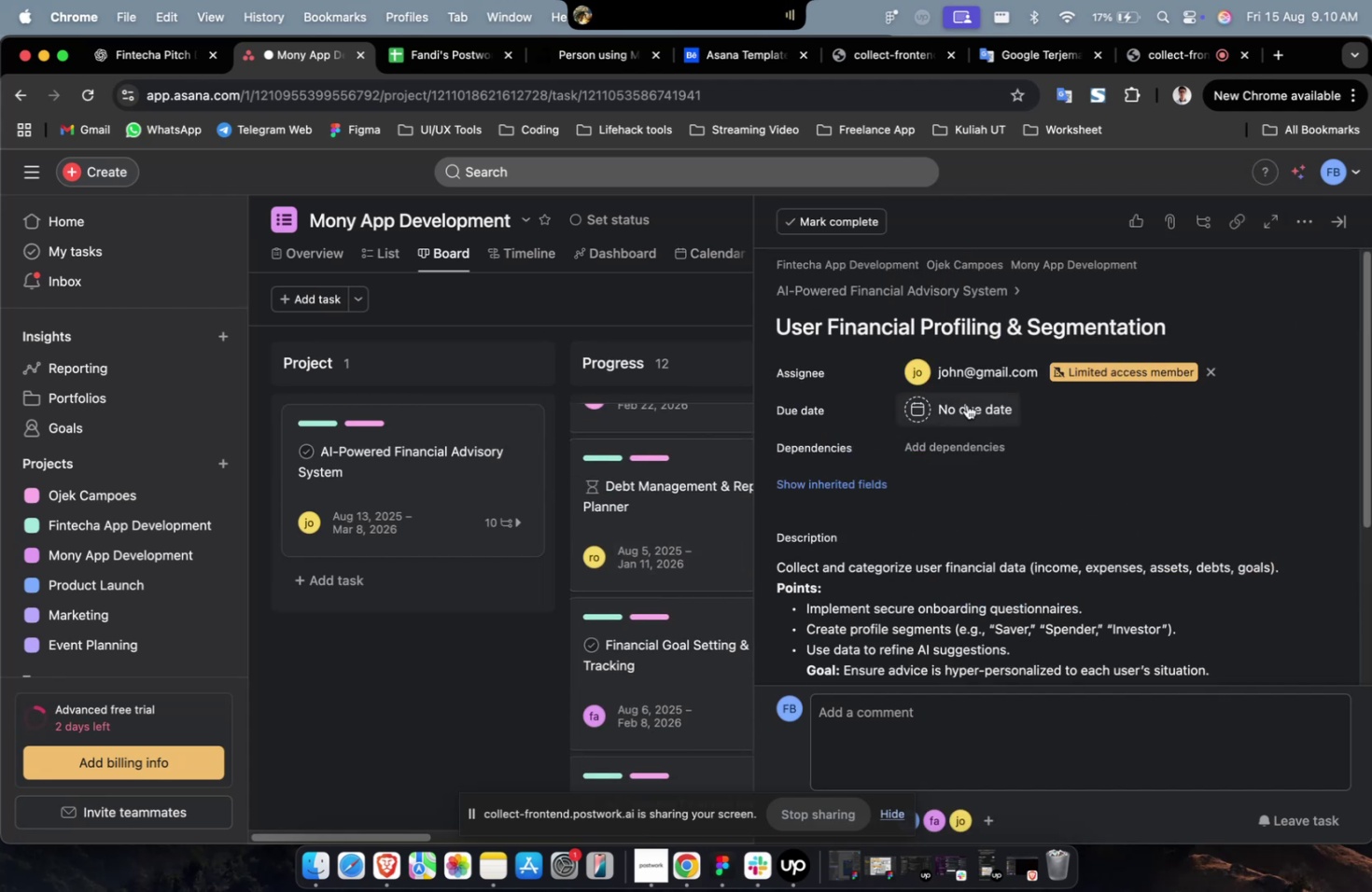 
double_click([966, 404])
 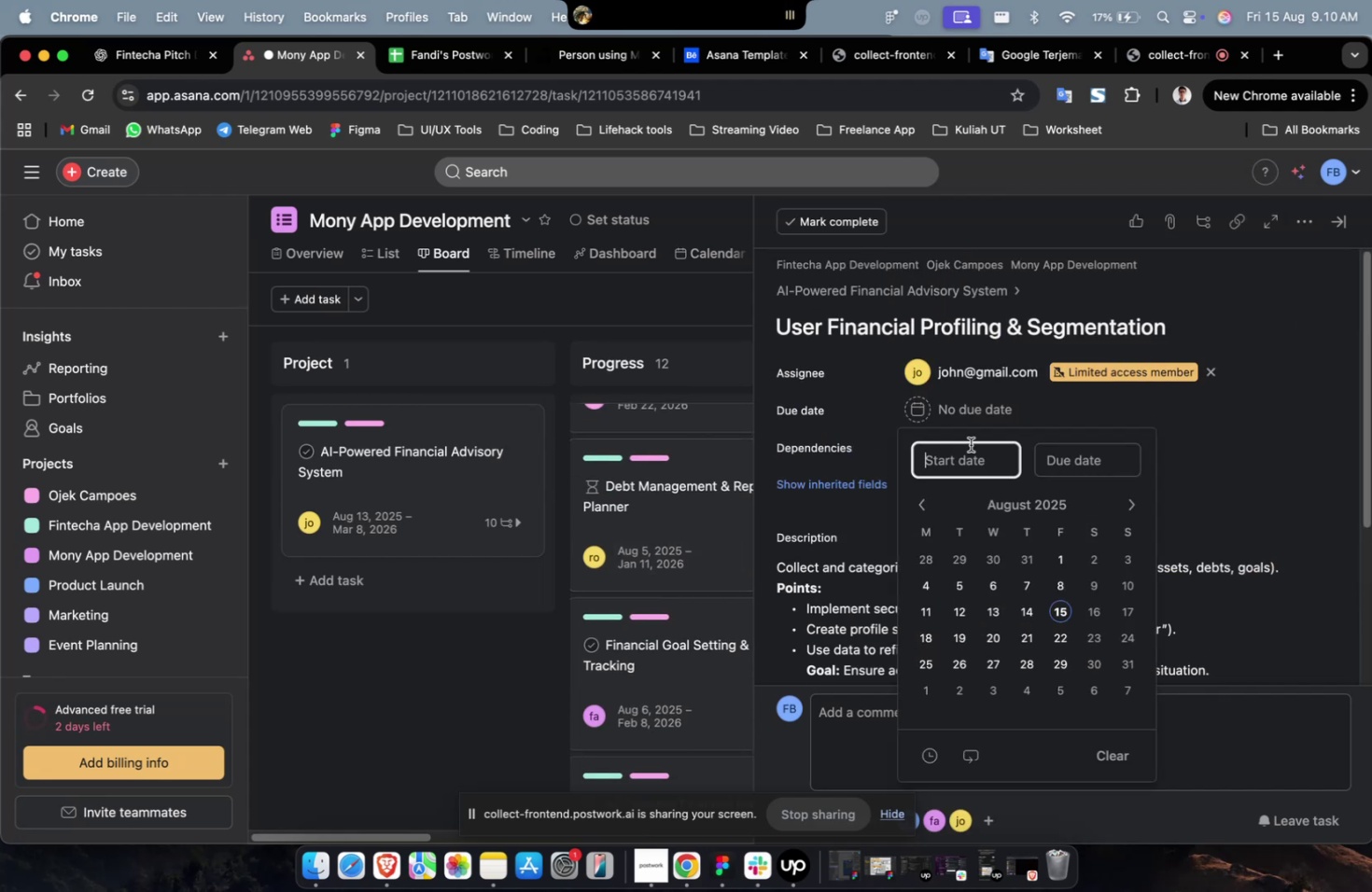 
triple_click([970, 443])
 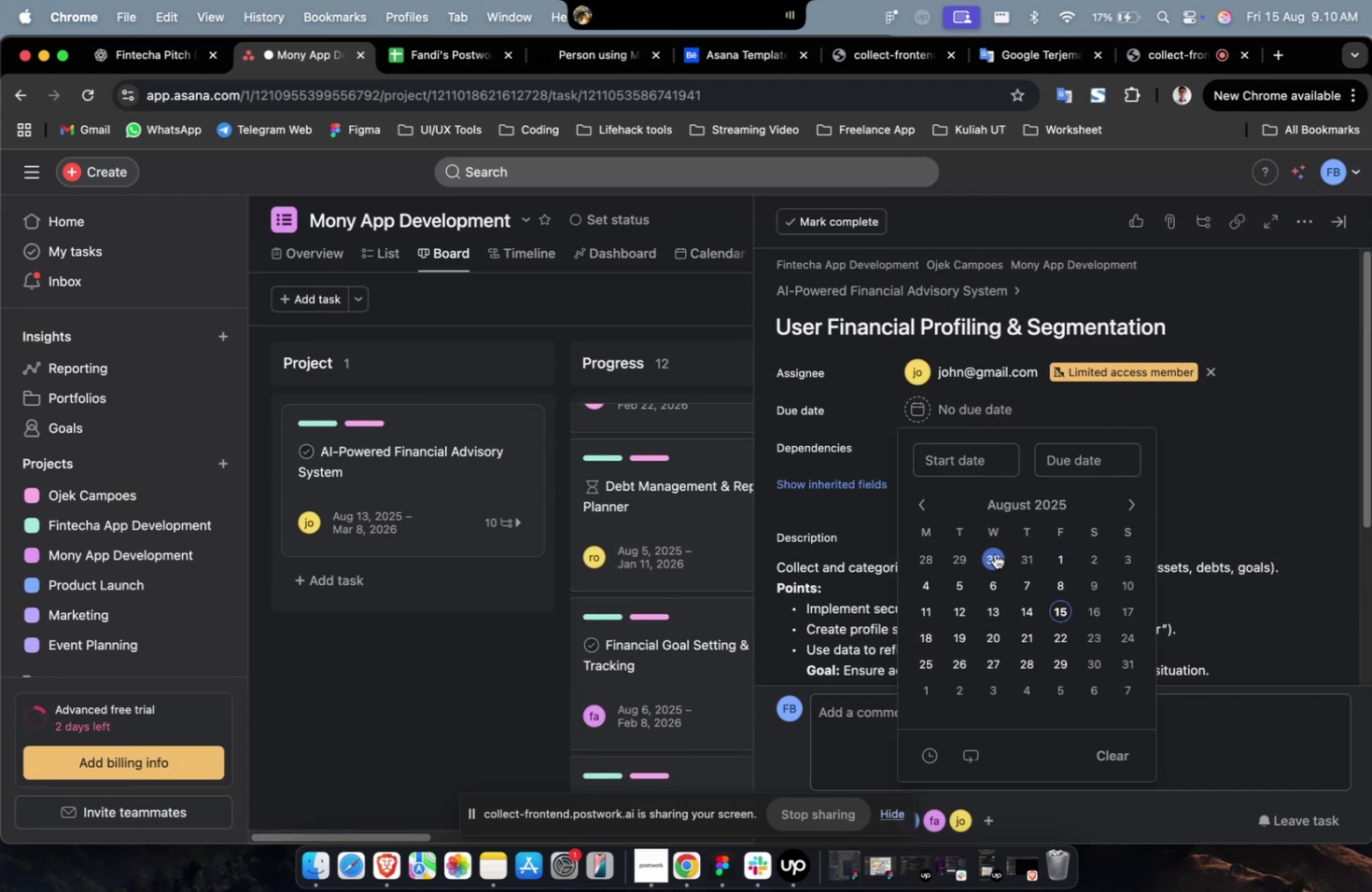 
left_click([988, 553])
 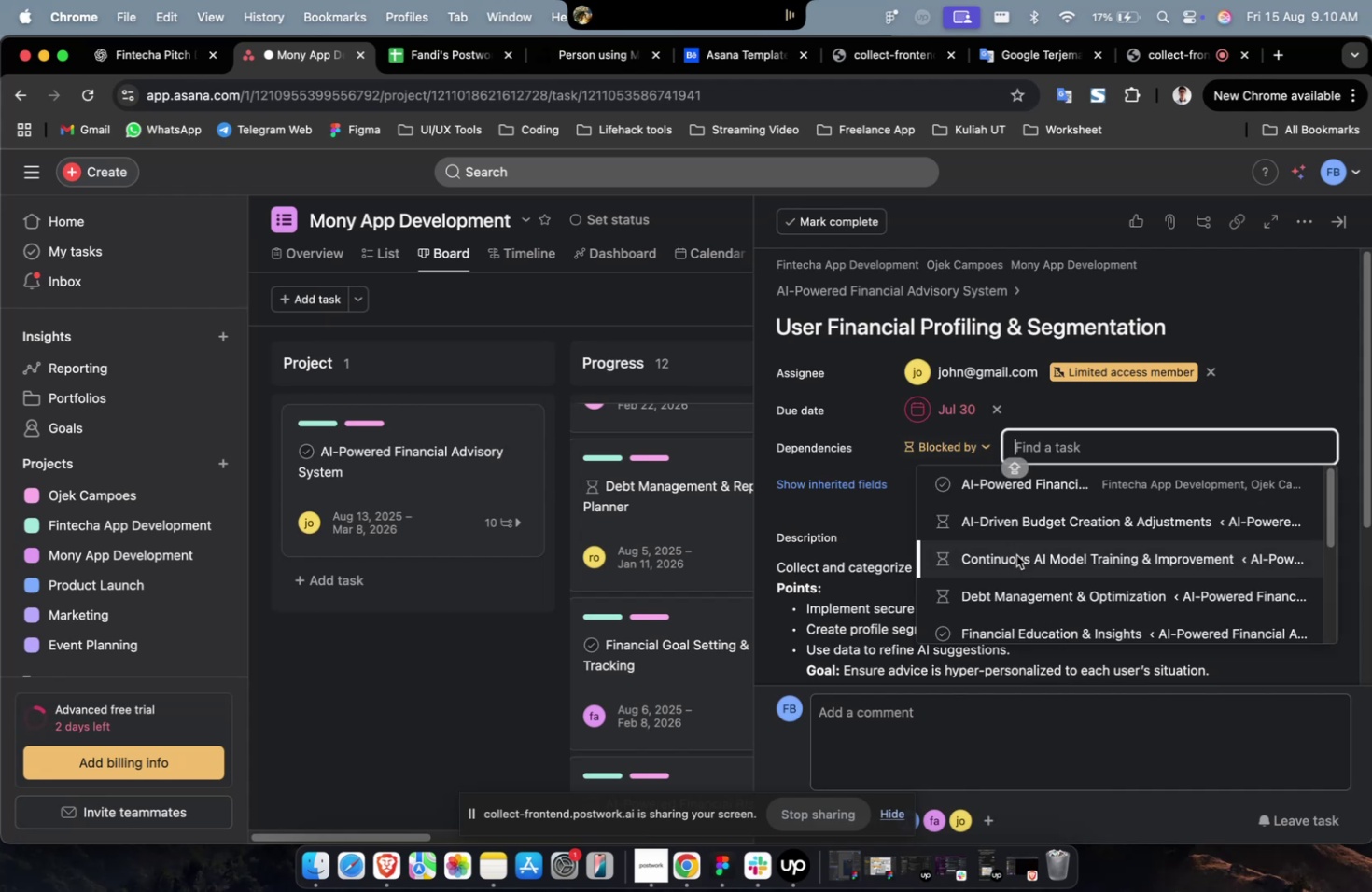 
triple_click([1015, 569])
 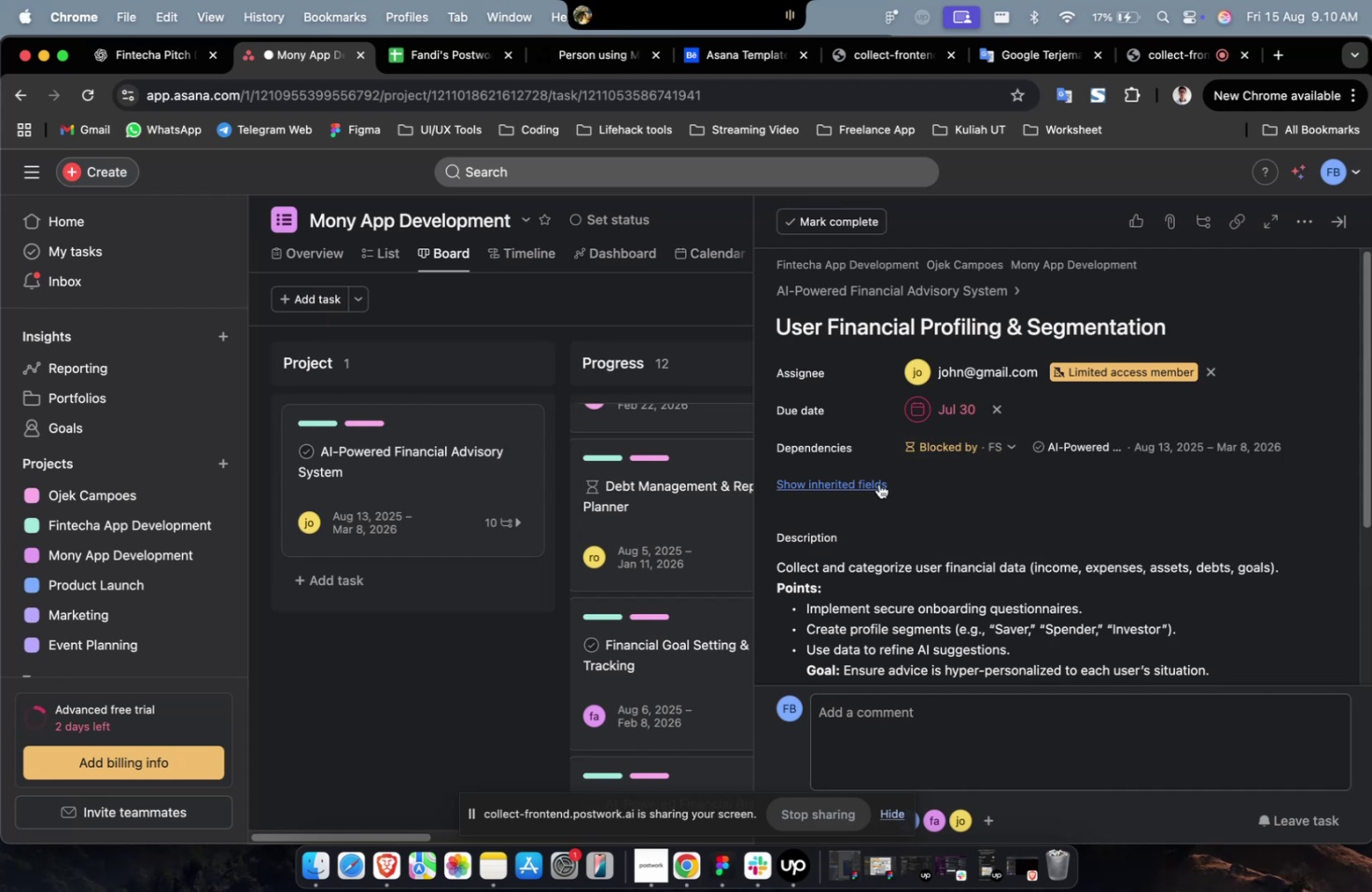 
triple_click([878, 483])
 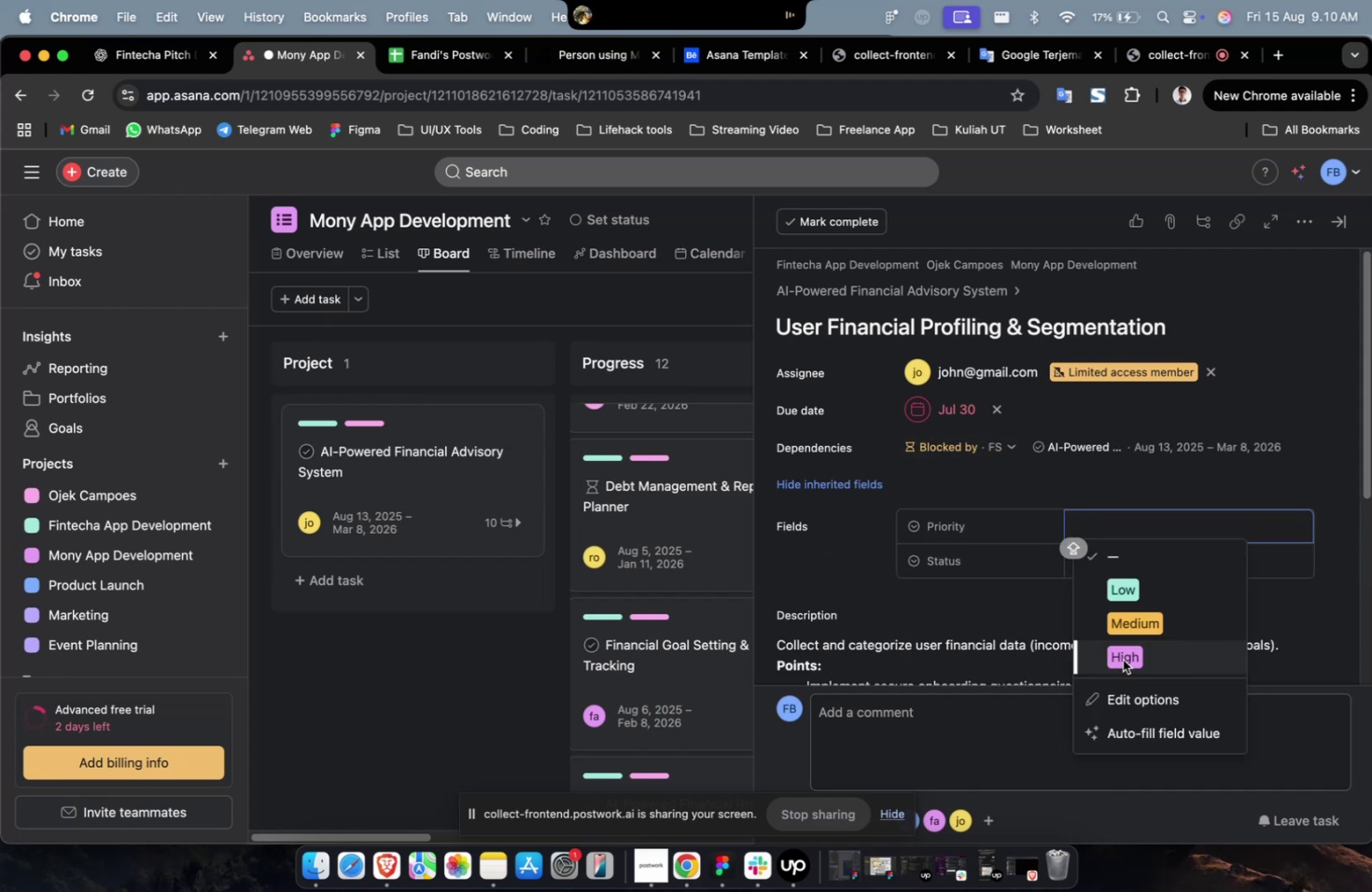 
left_click([1121, 659])
 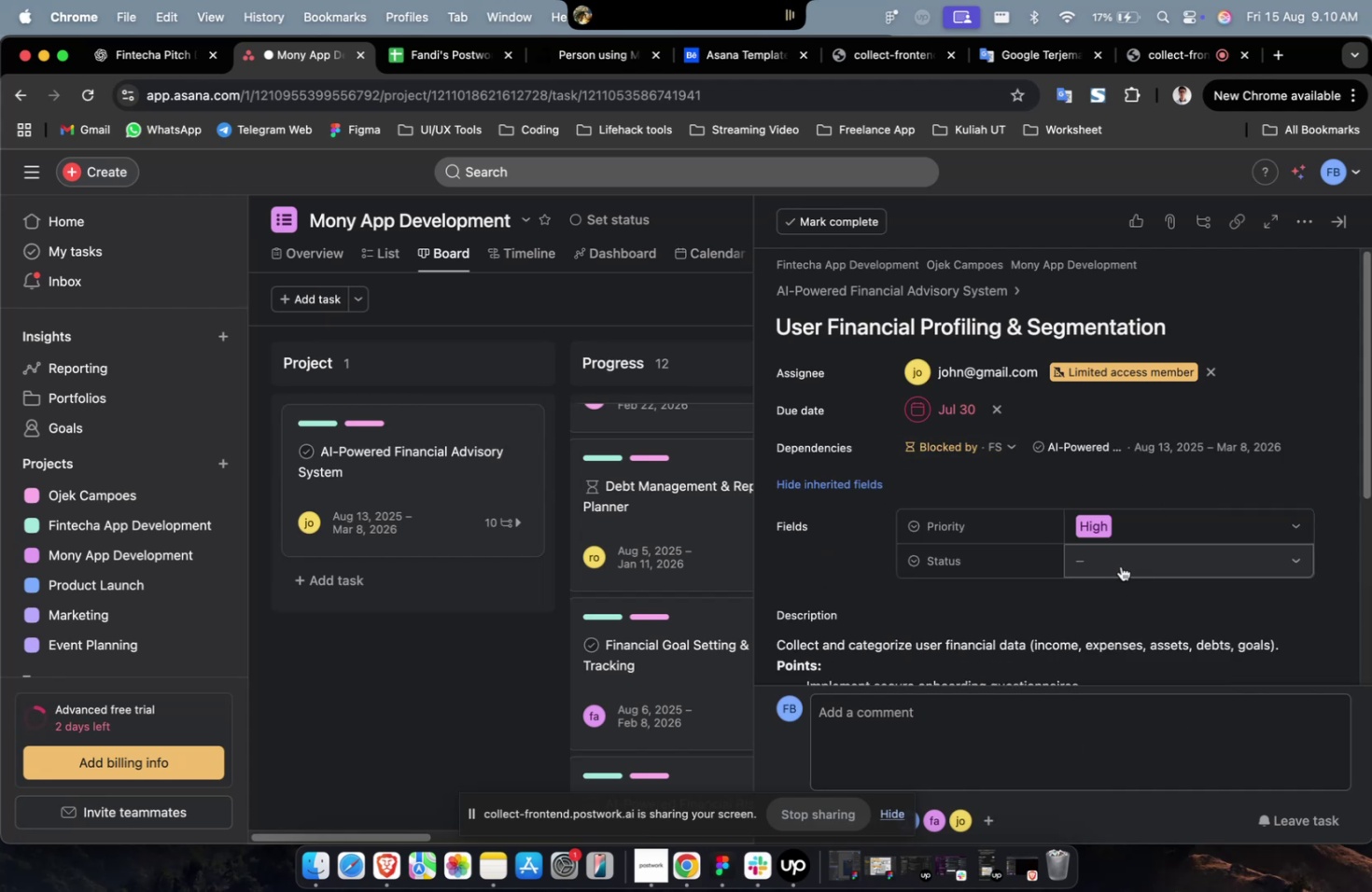 
double_click([1120, 565])
 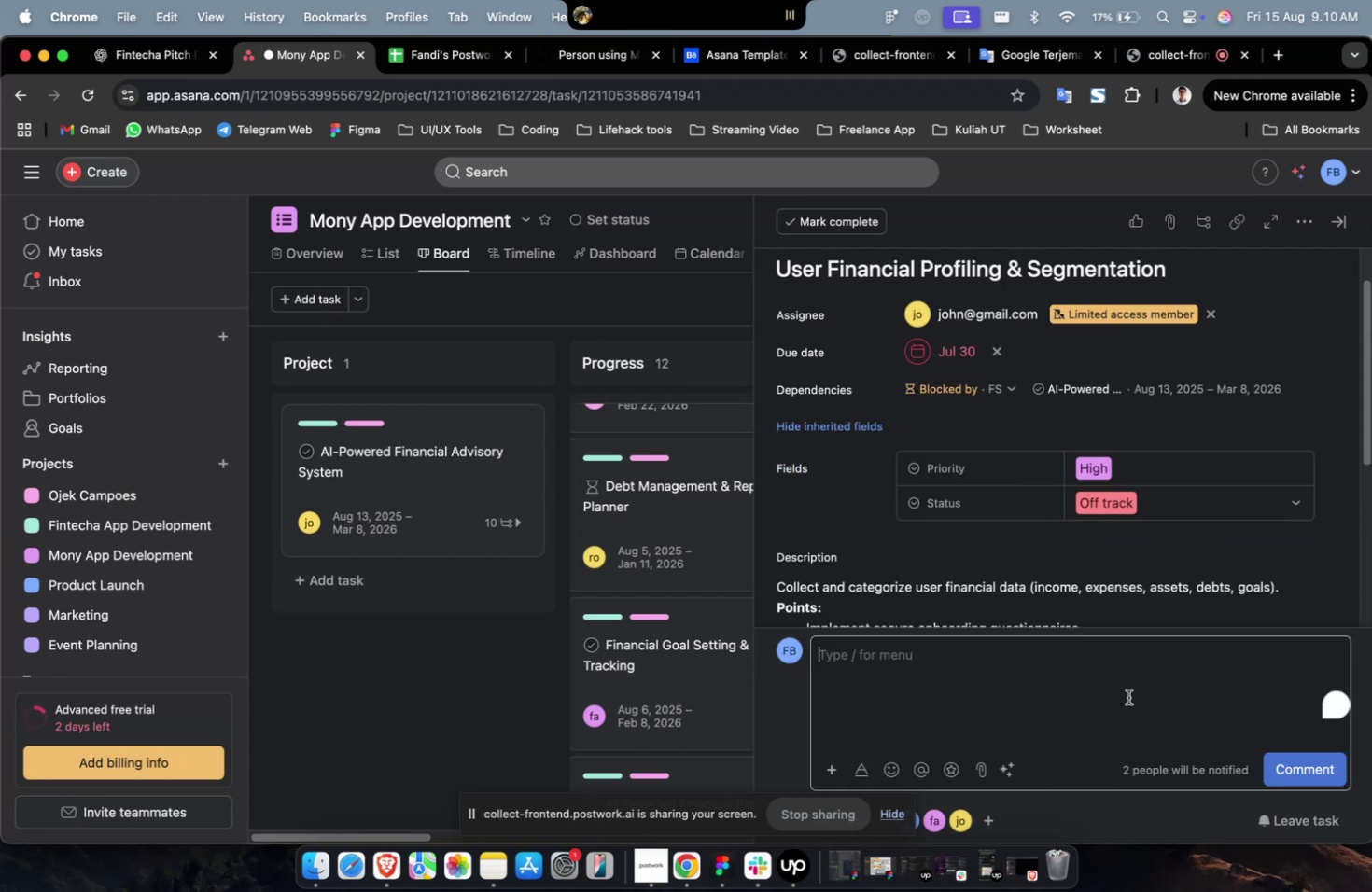 
scroll: coordinate [1118, 624], scroll_direction: down, amount: 39.0
 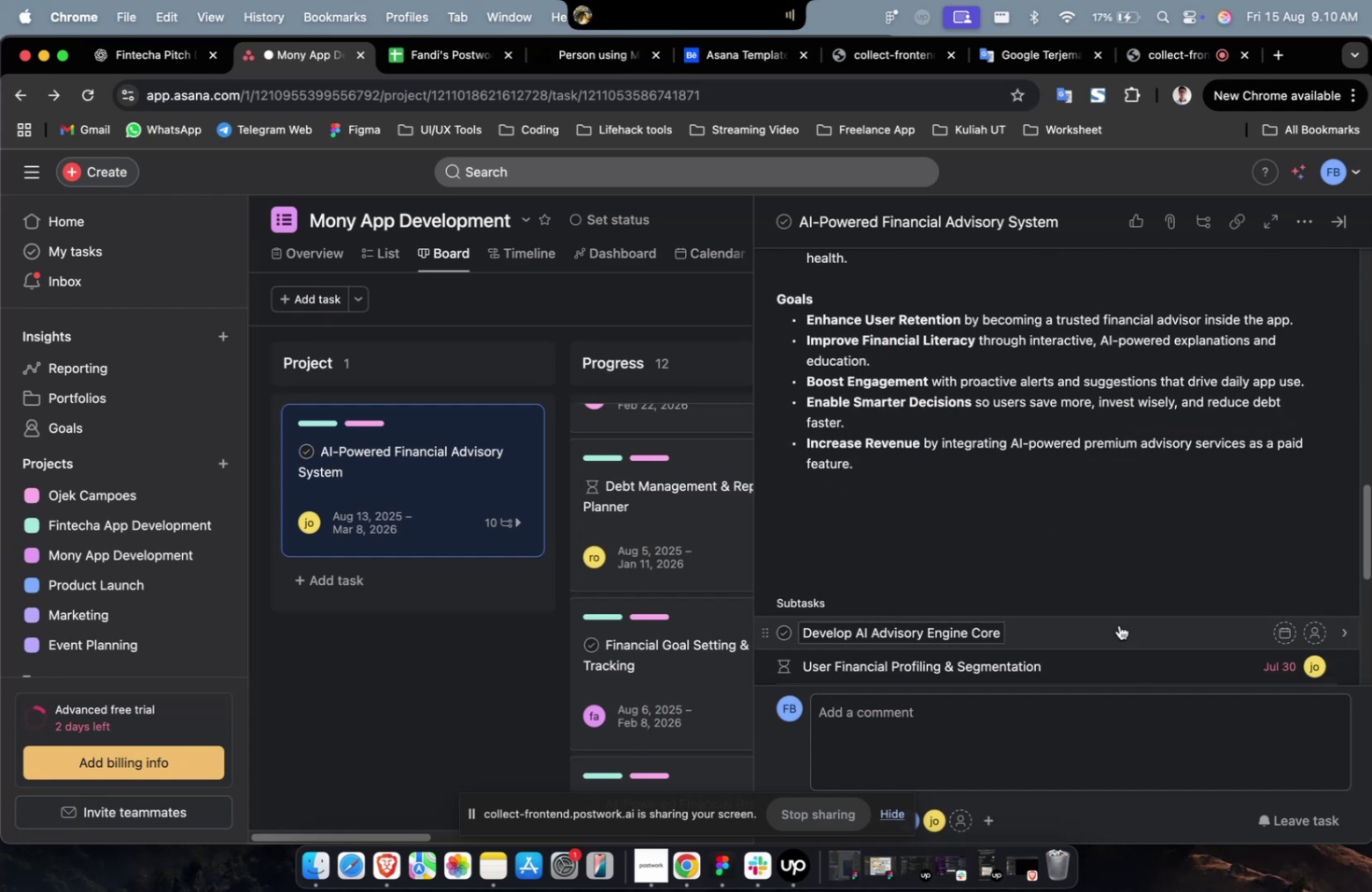 
scroll: coordinate [1118, 624], scroll_direction: up, amount: 1.0
 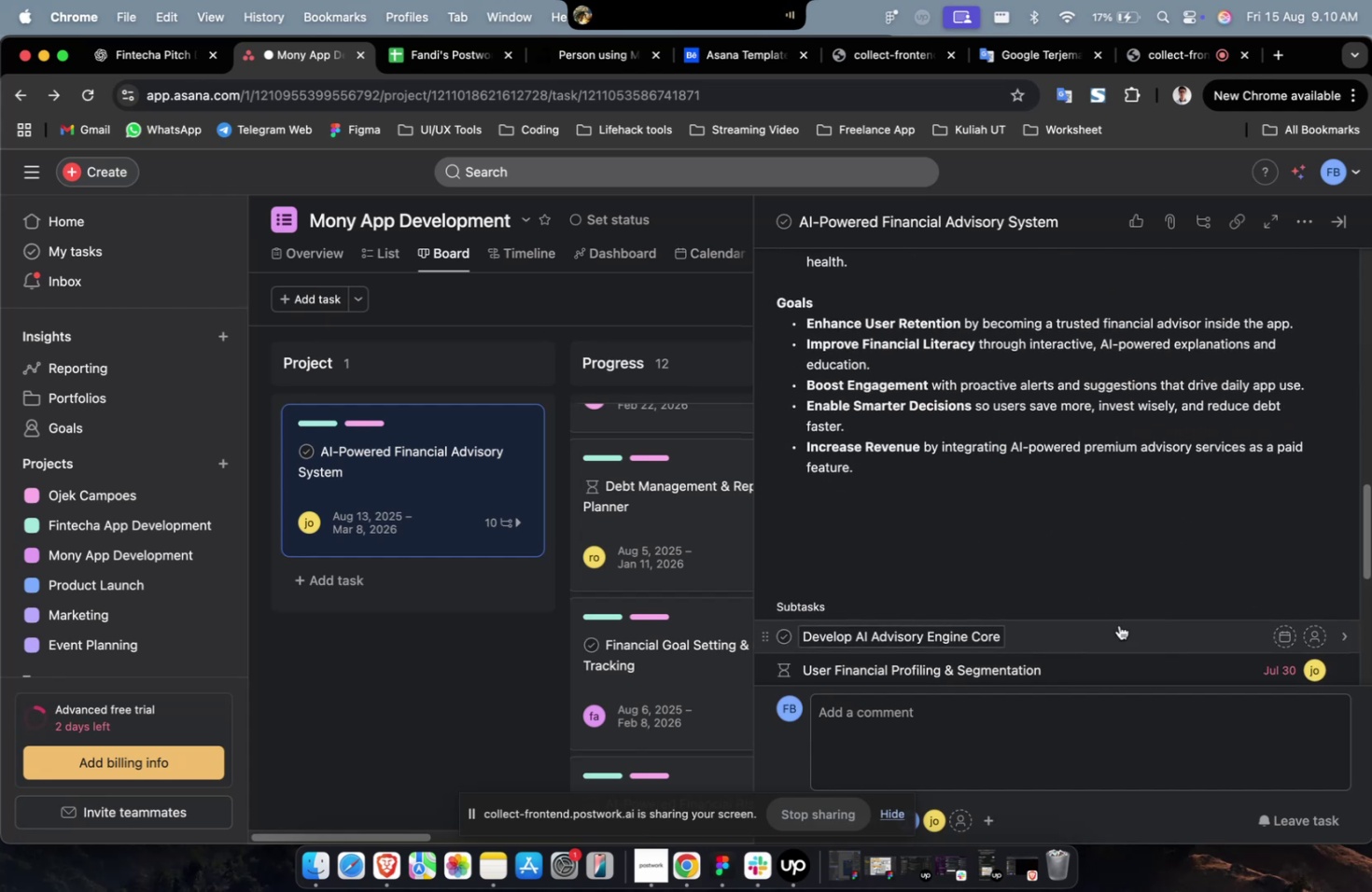 
scroll: coordinate [1057, 564], scroll_direction: down, amount: 14.0
 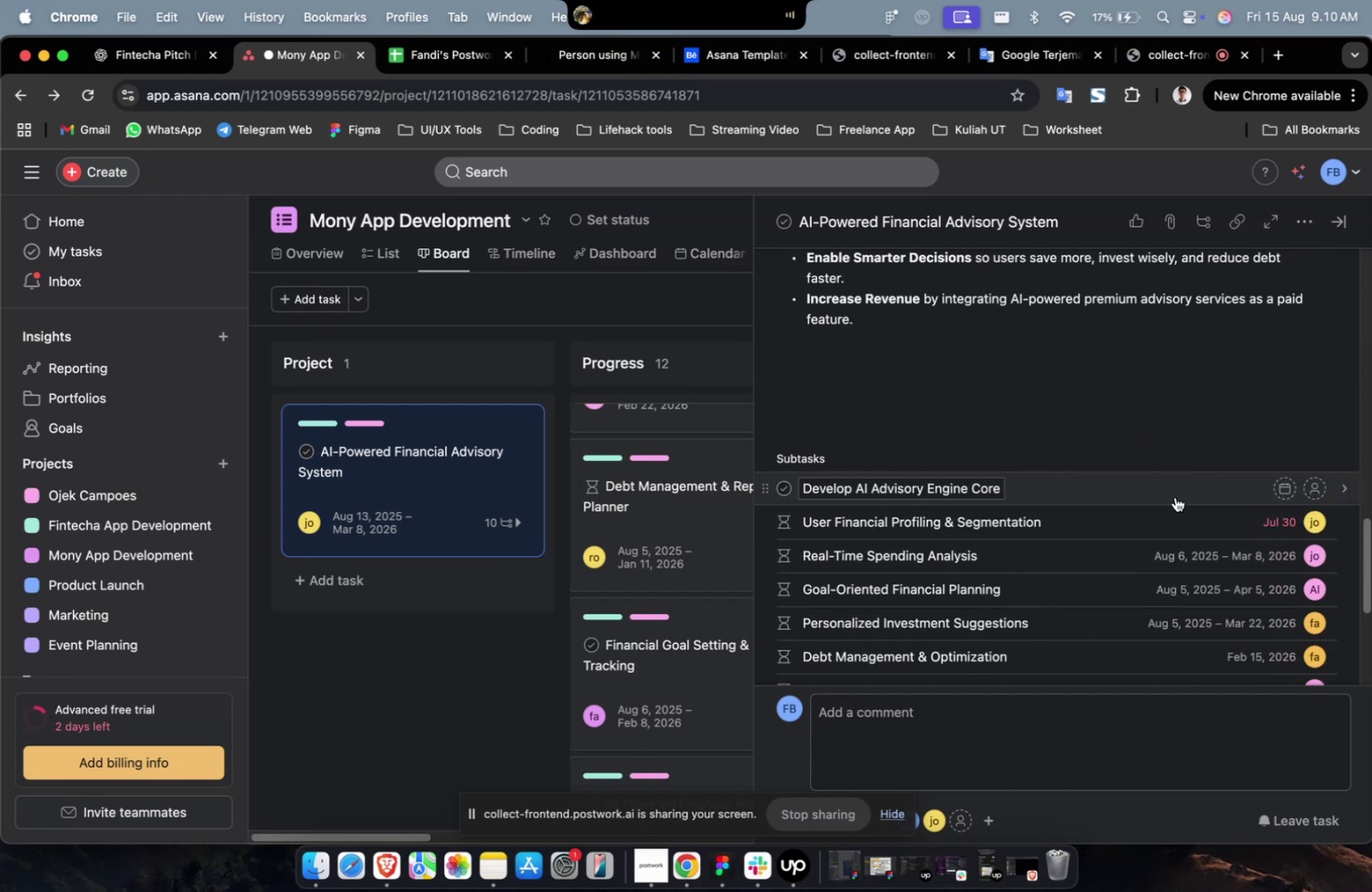 
left_click([1174, 496])
 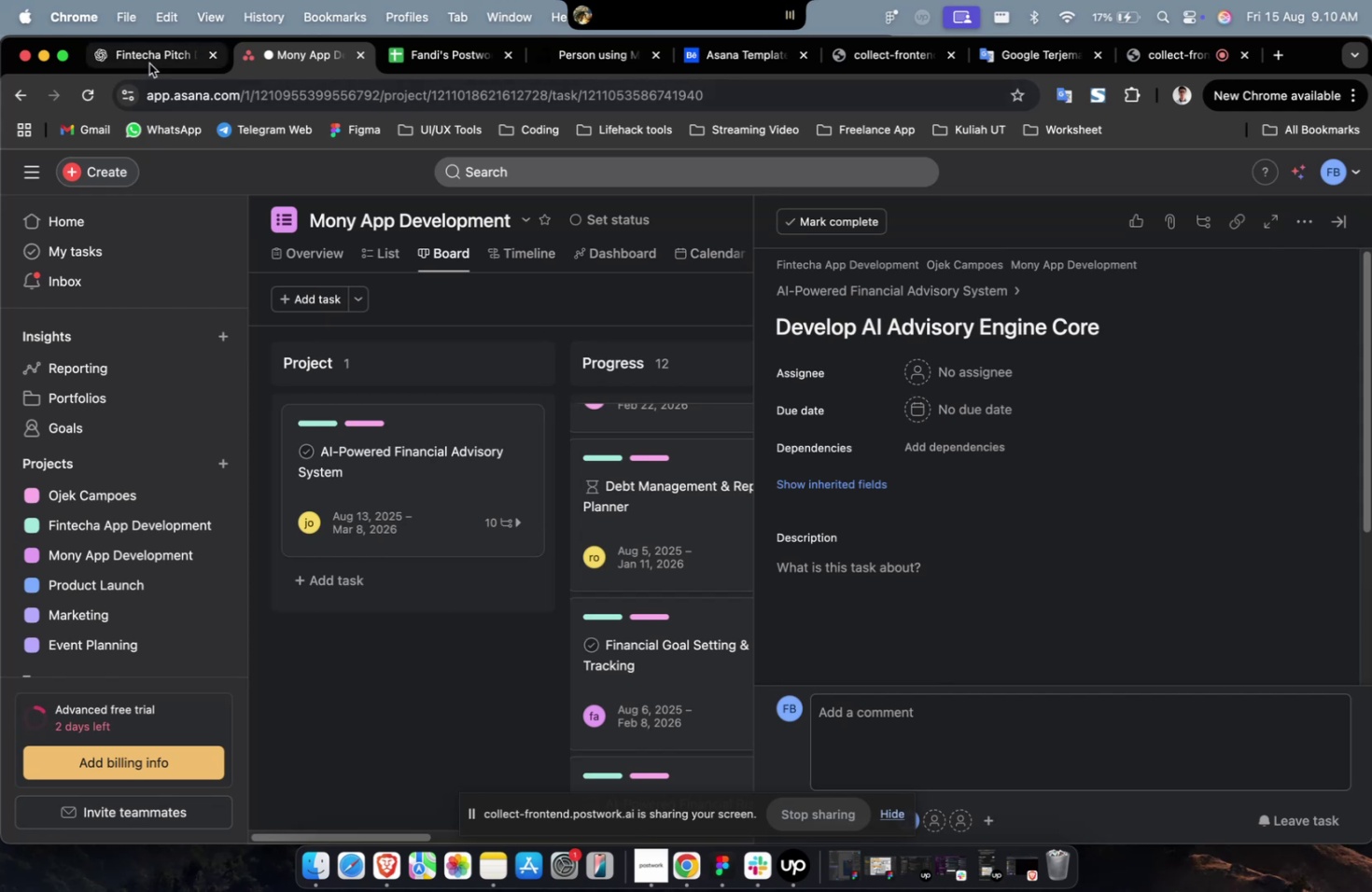 
left_click([149, 63])
 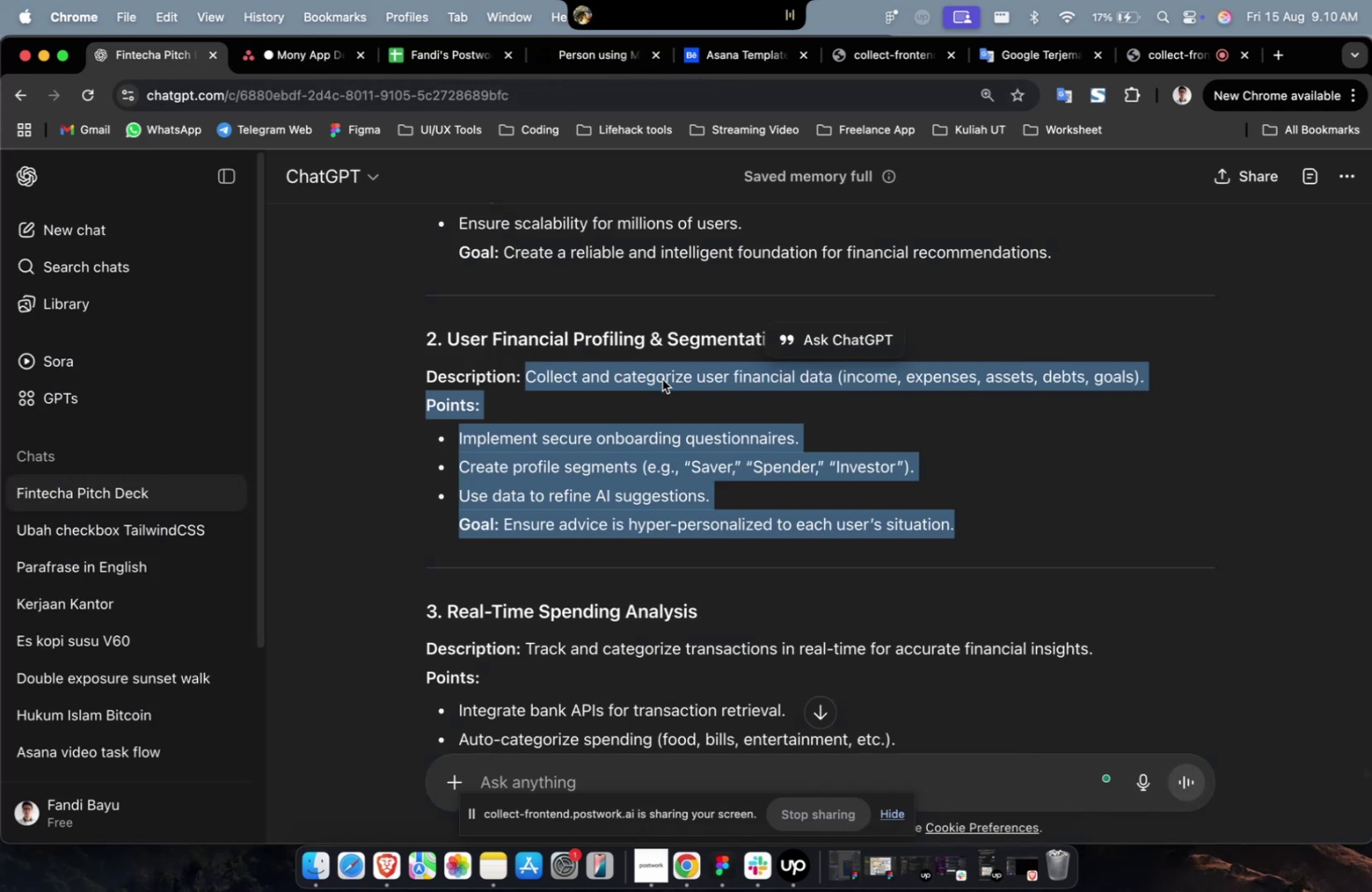 
scroll: coordinate [663, 380], scroll_direction: up, amount: 3.0
 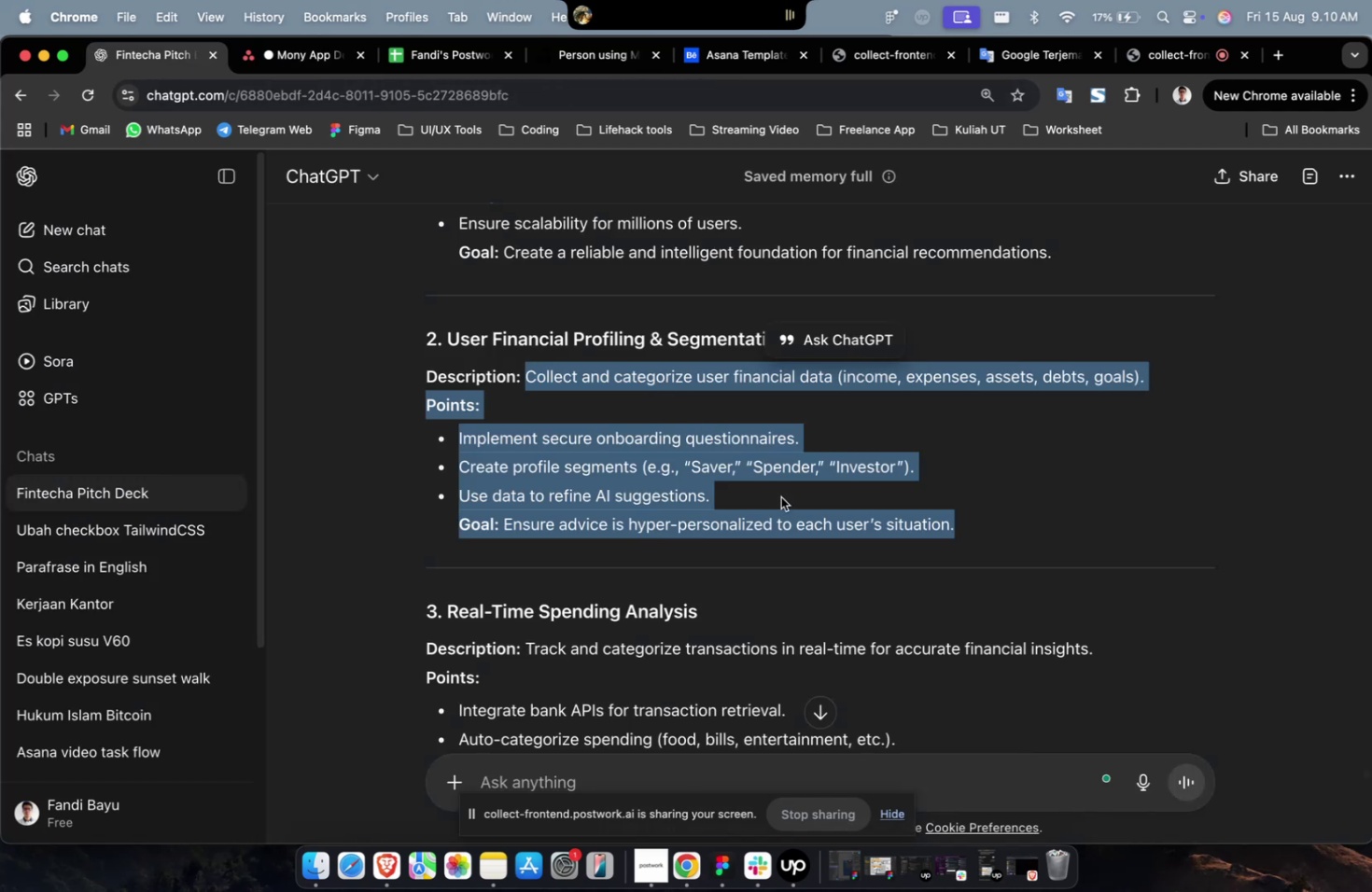 
left_click([780, 496])
 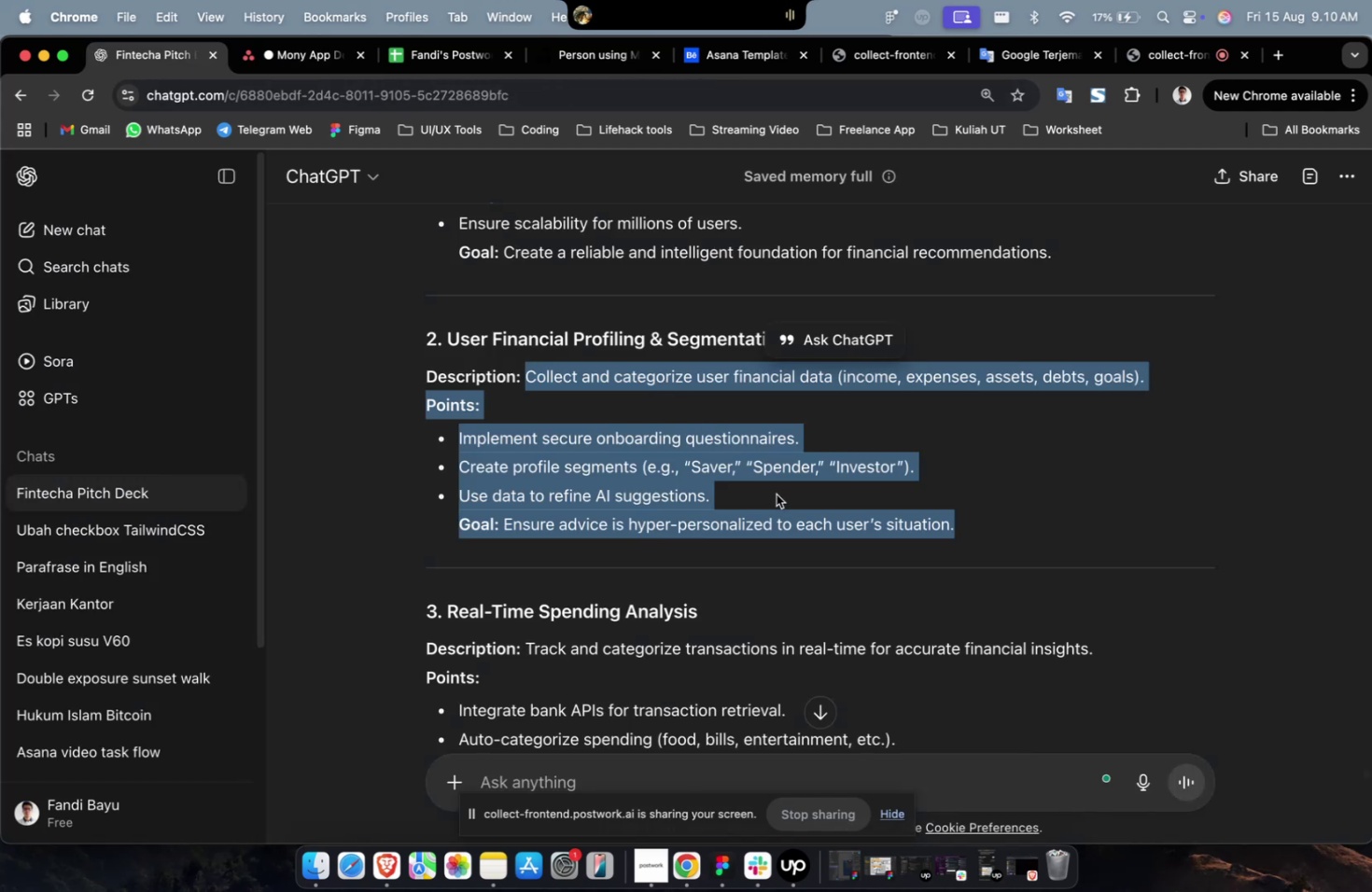 
scroll: coordinate [925, 486], scroll_direction: up, amount: 7.0
 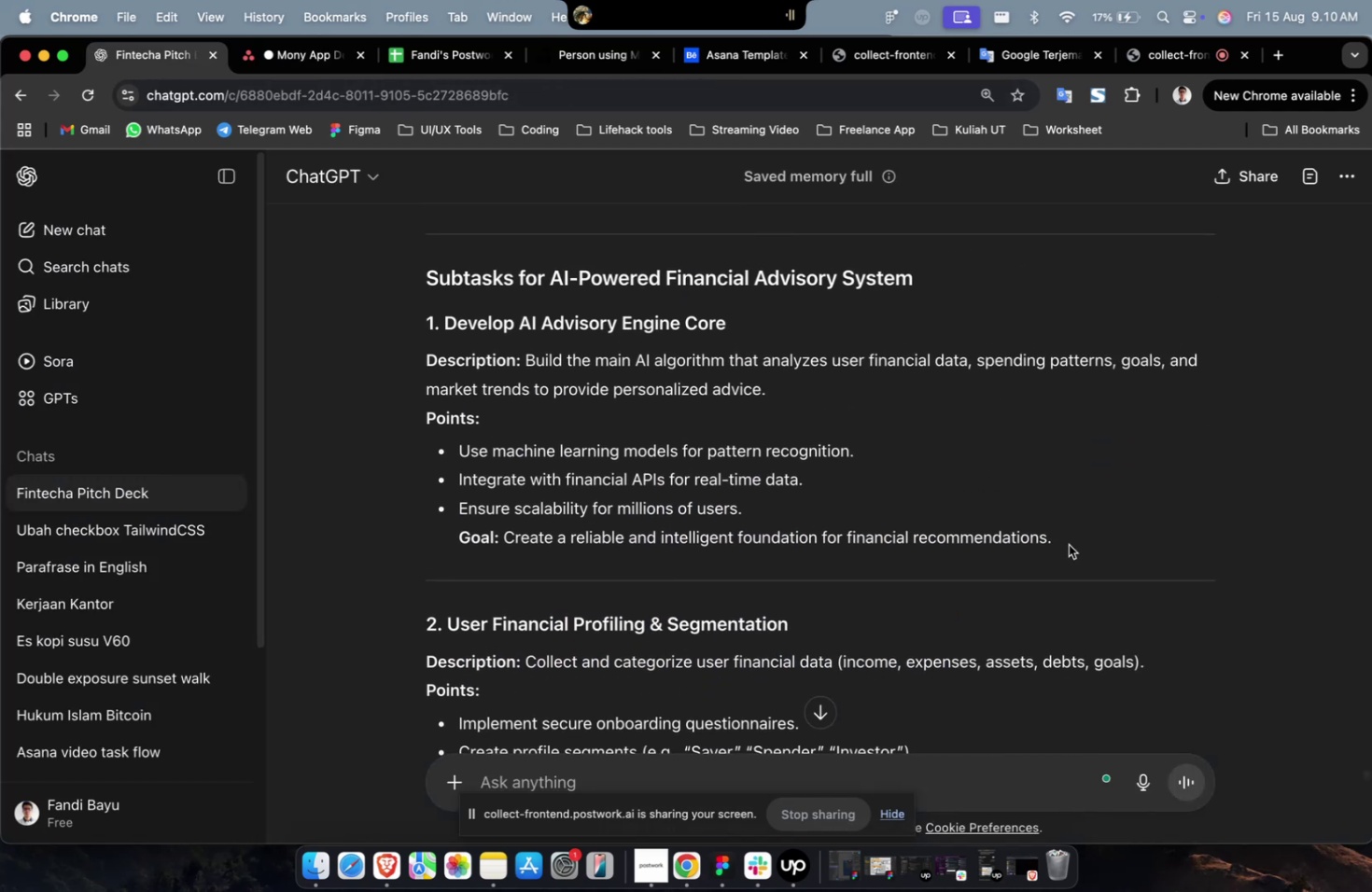 
left_click_drag(start_coordinate=[1068, 544], to_coordinate=[528, 362])
 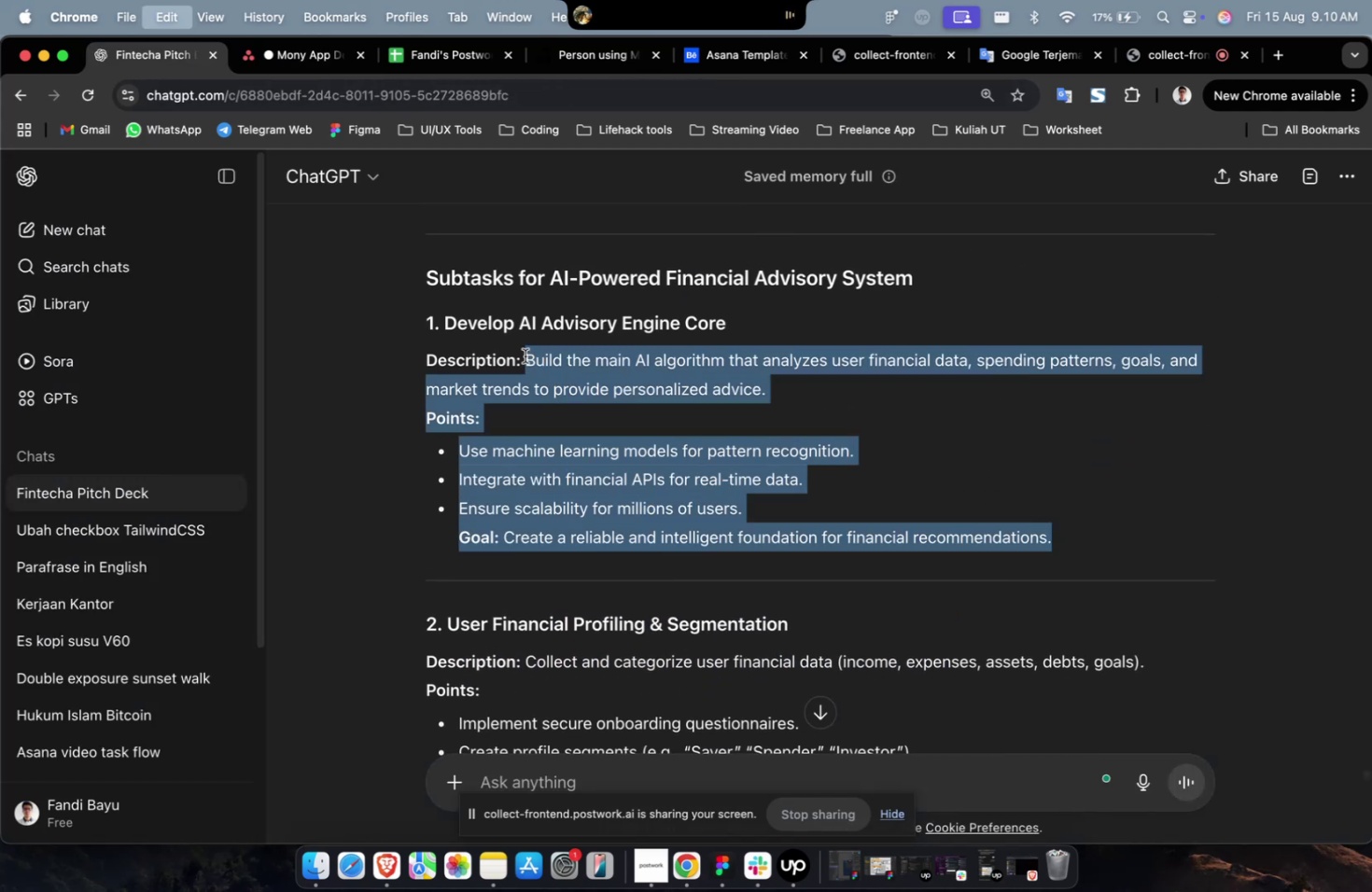 
key(Meta+C)
 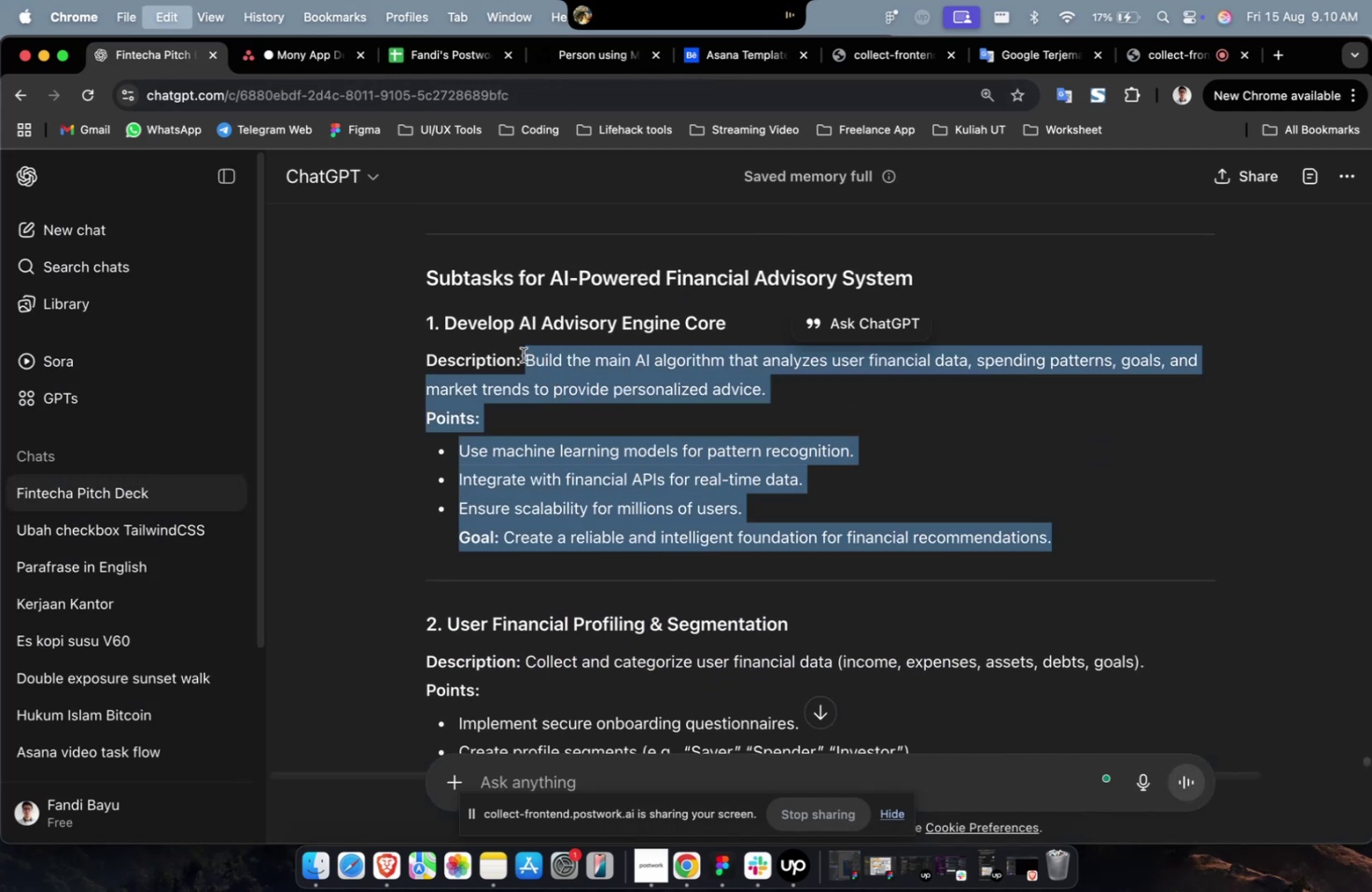 
key(Meta+C)
 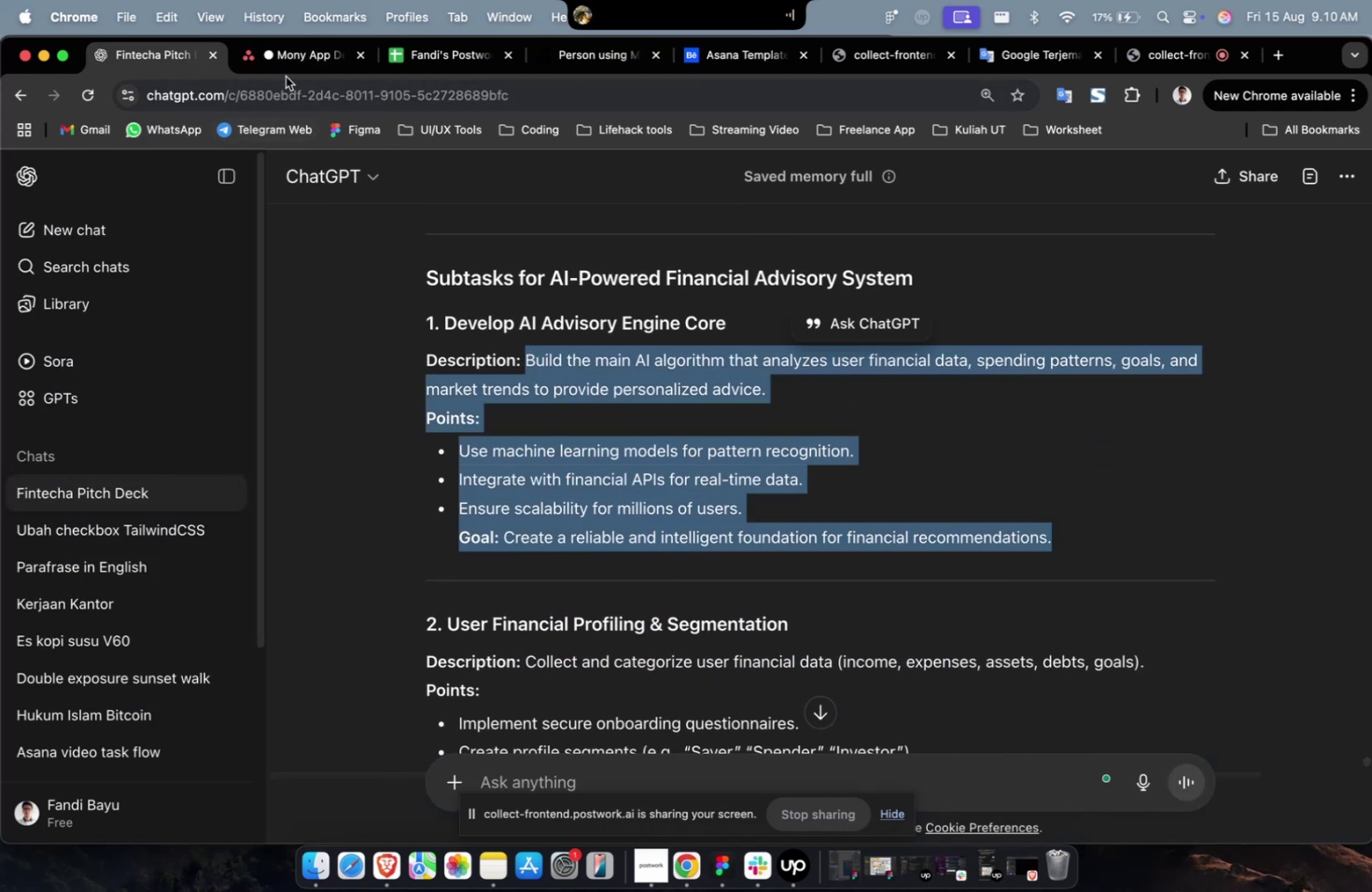 
left_click([293, 73])
 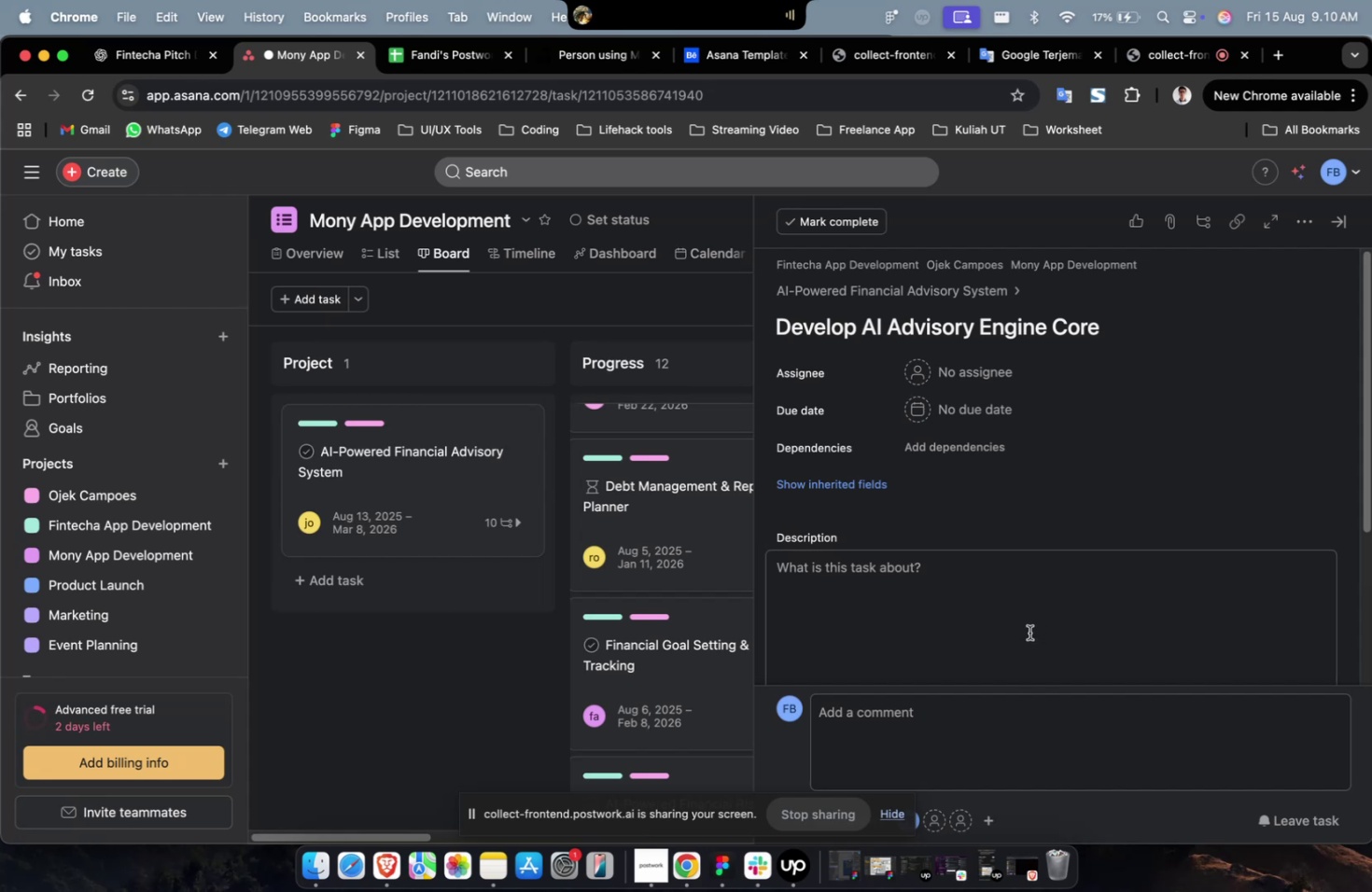 
left_click([1008, 615])
 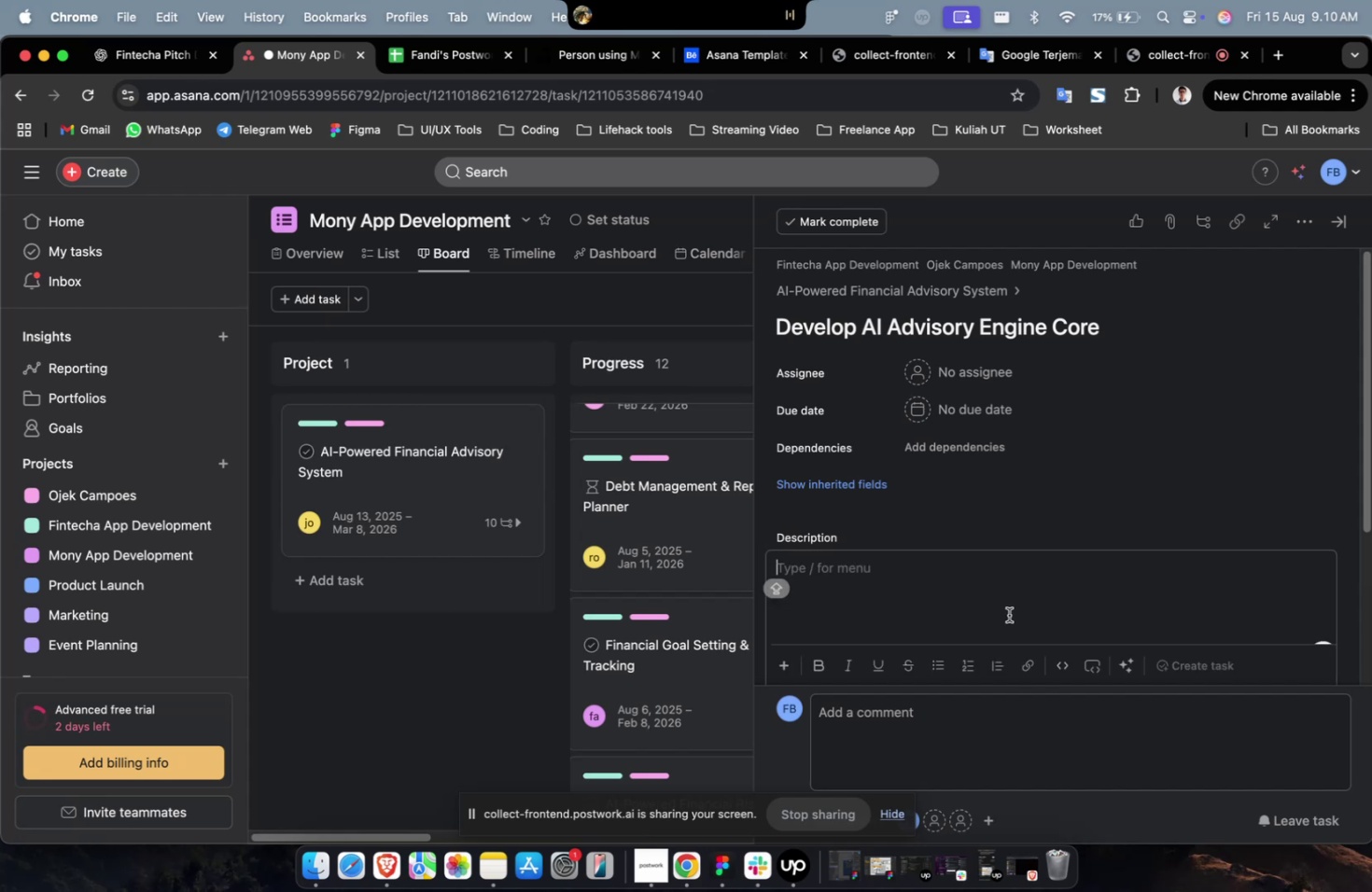 
key(Meta+V)
 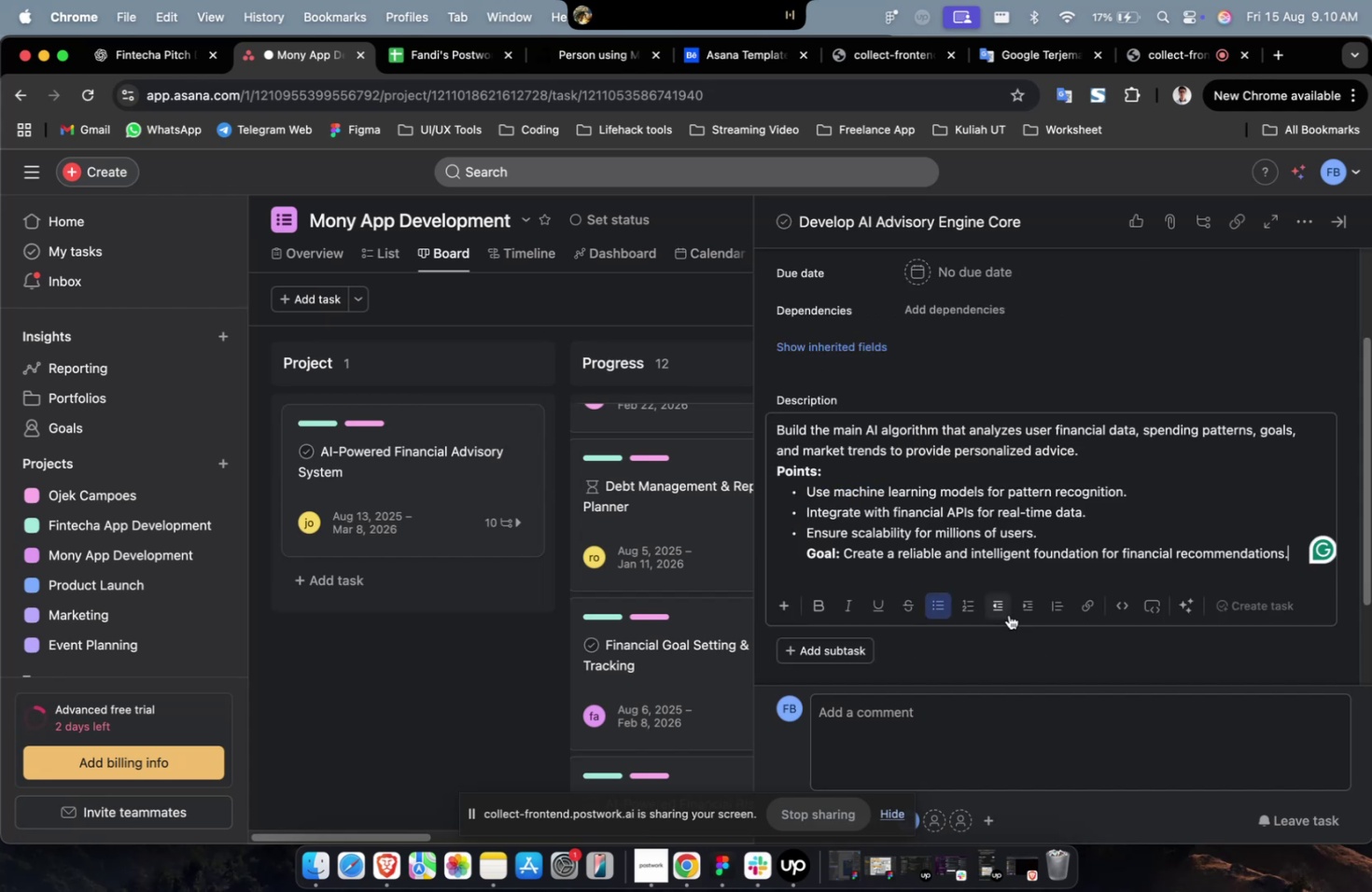 
scroll: coordinate [1008, 614], scroll_direction: up, amount: 19.0
 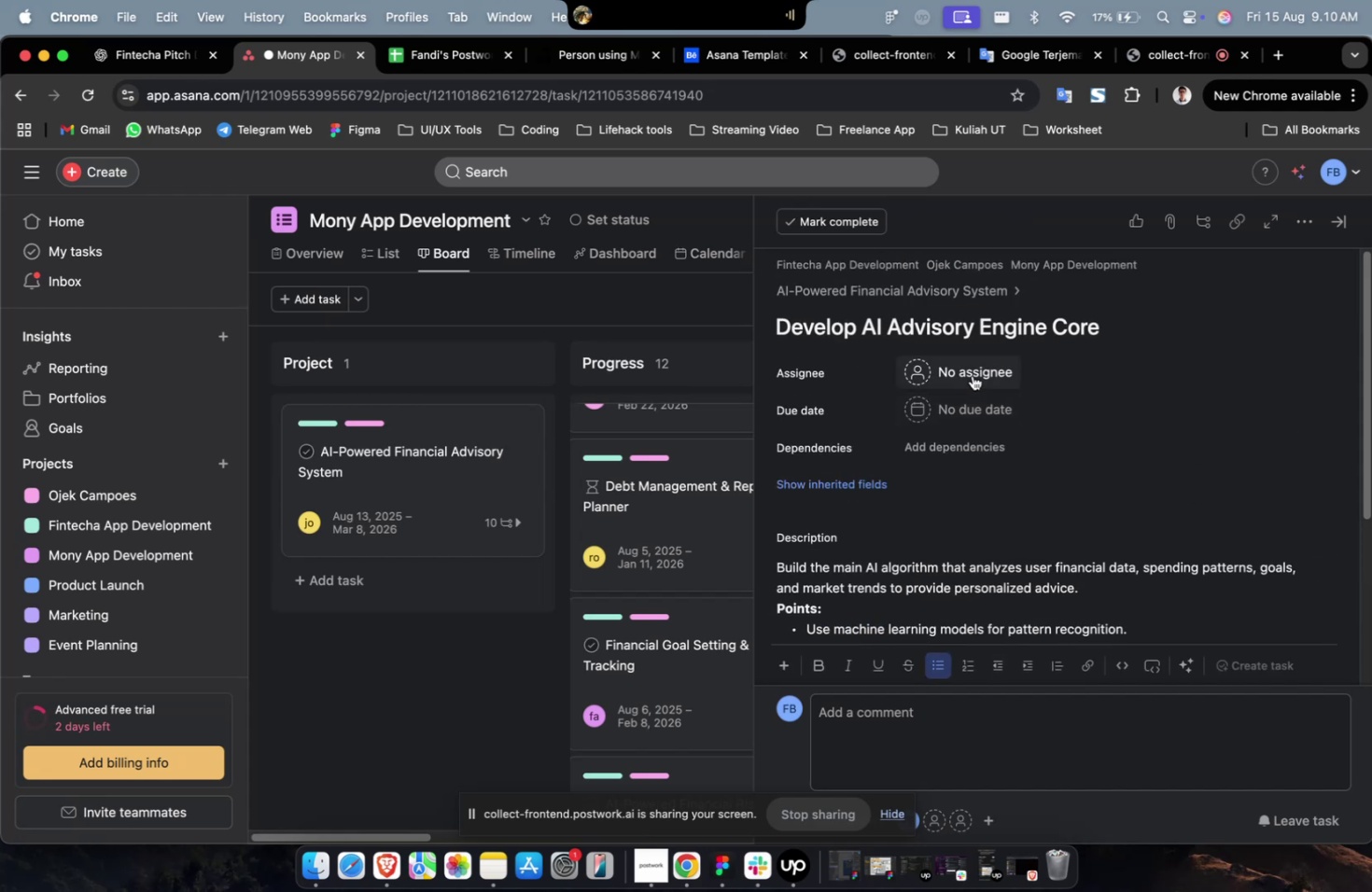 
left_click([972, 375])
 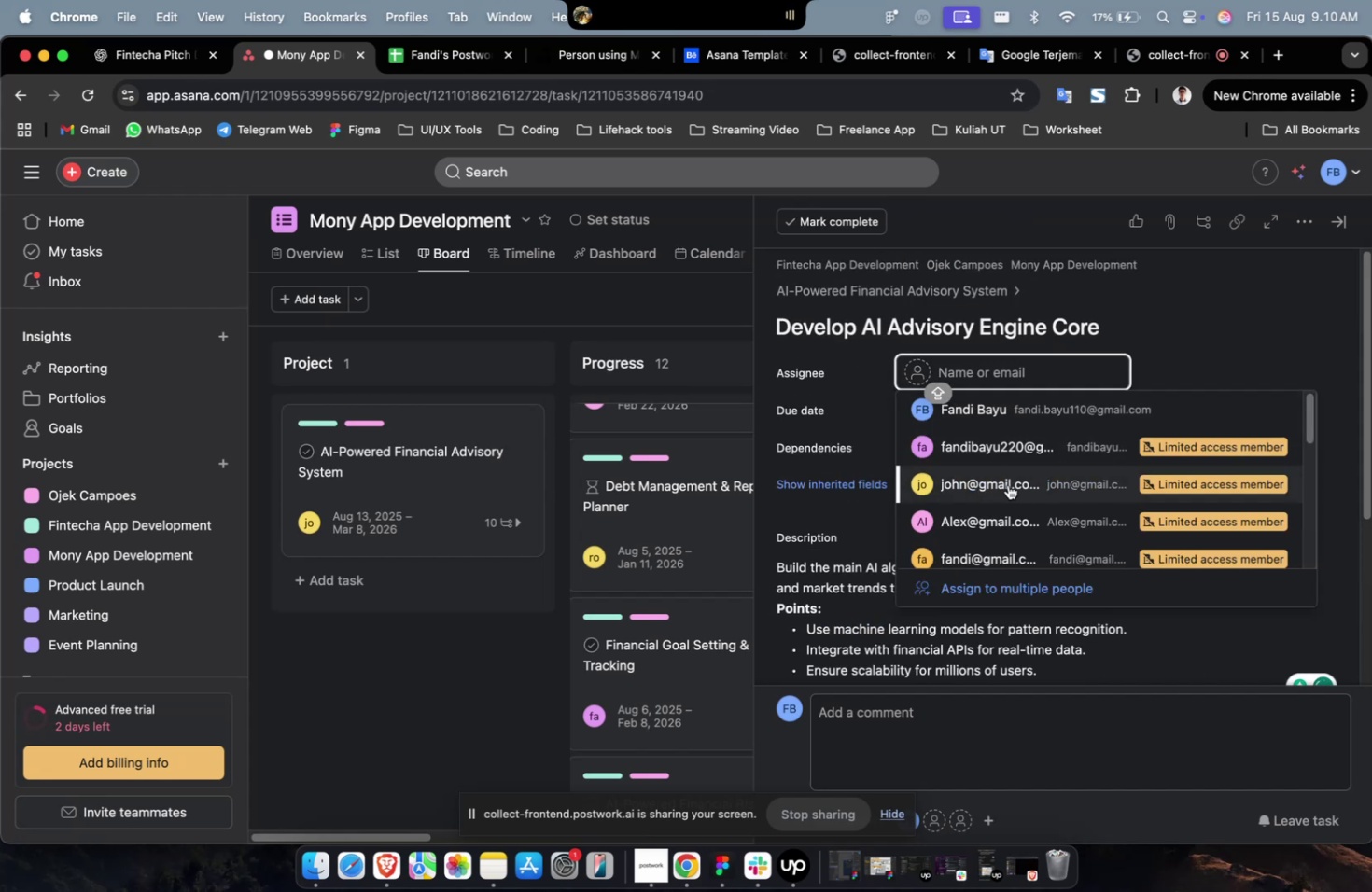 
double_click([1007, 484])
 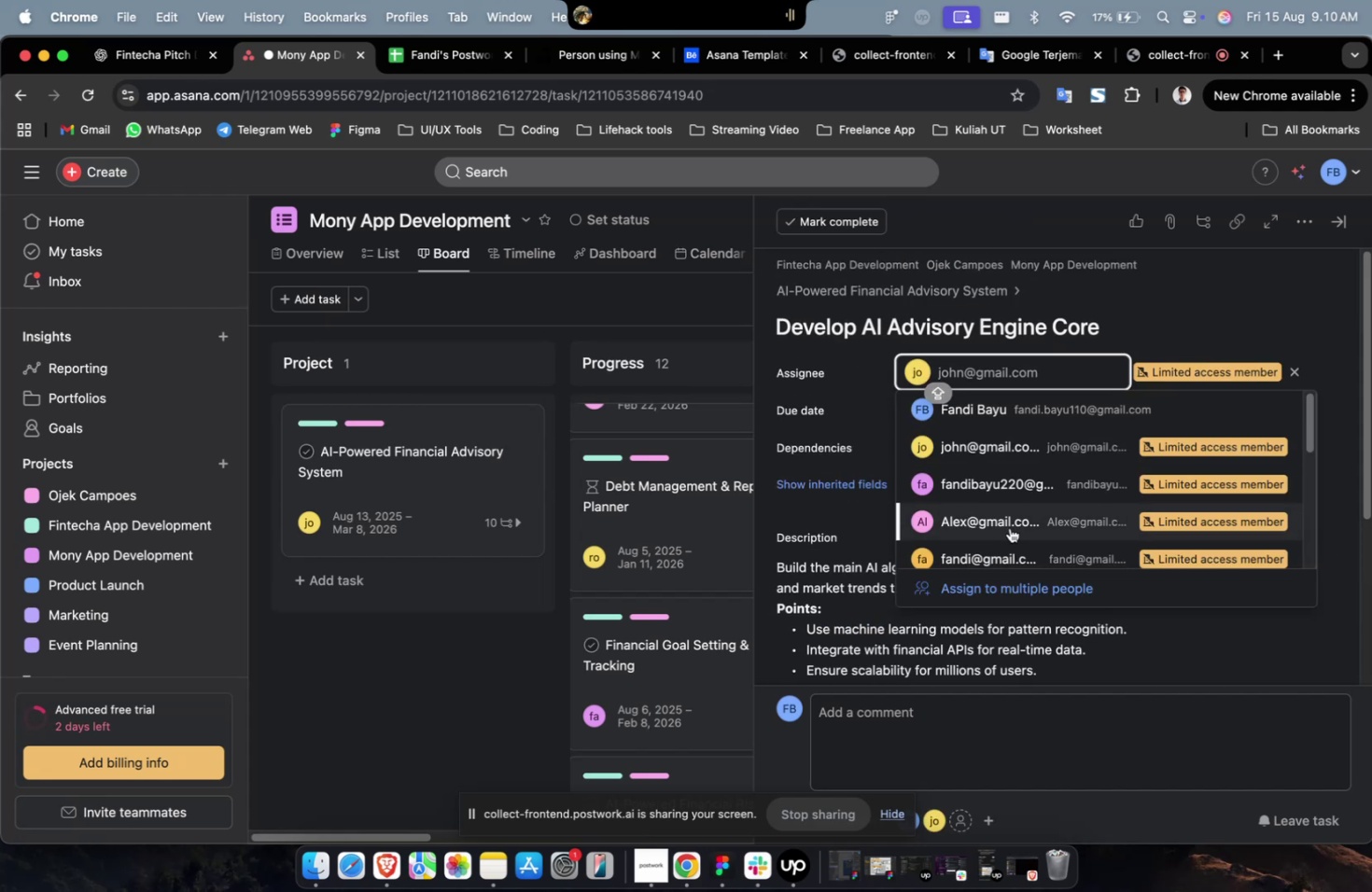 
left_click([1010, 538])
 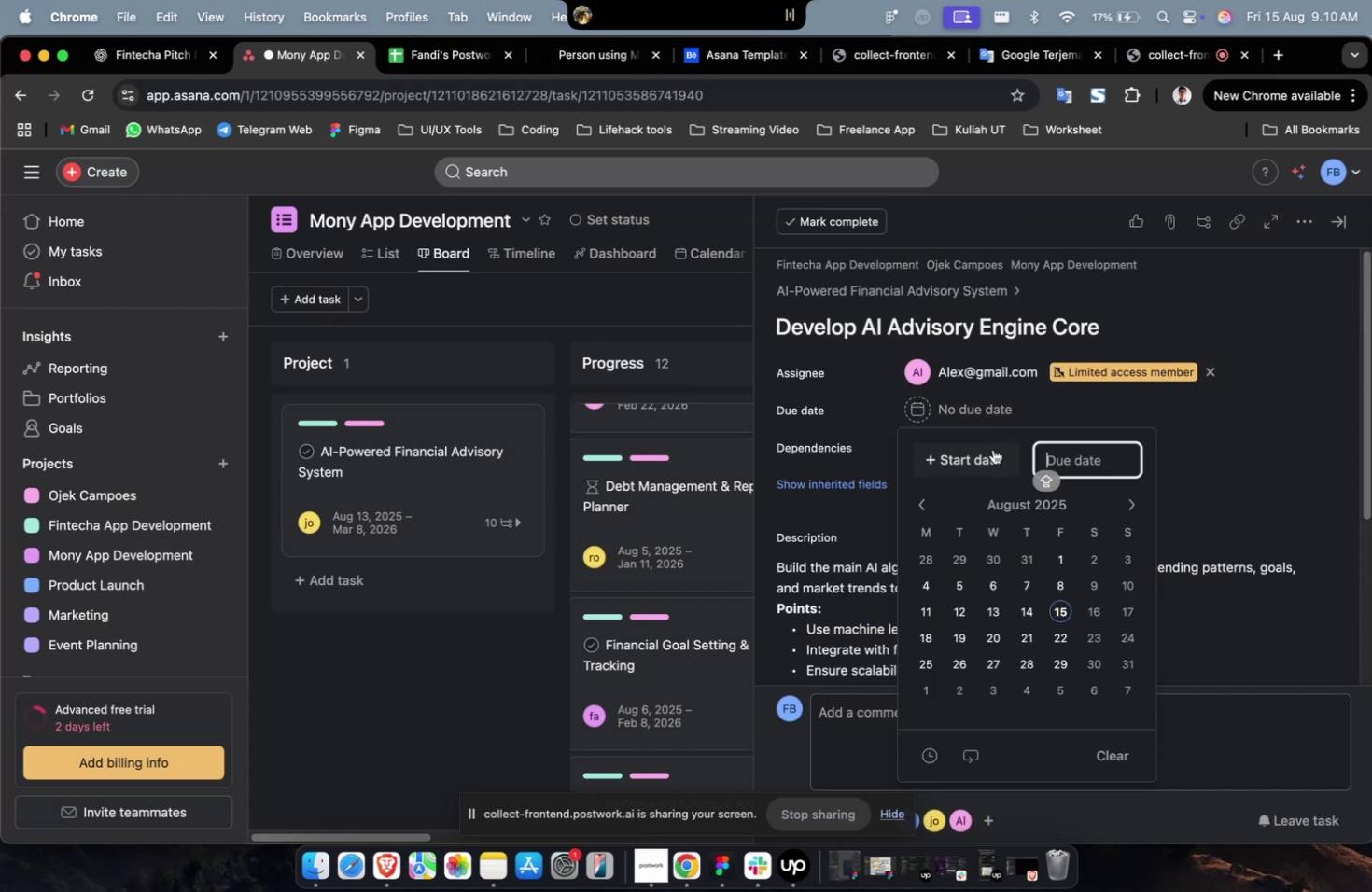 
double_click([992, 449])
 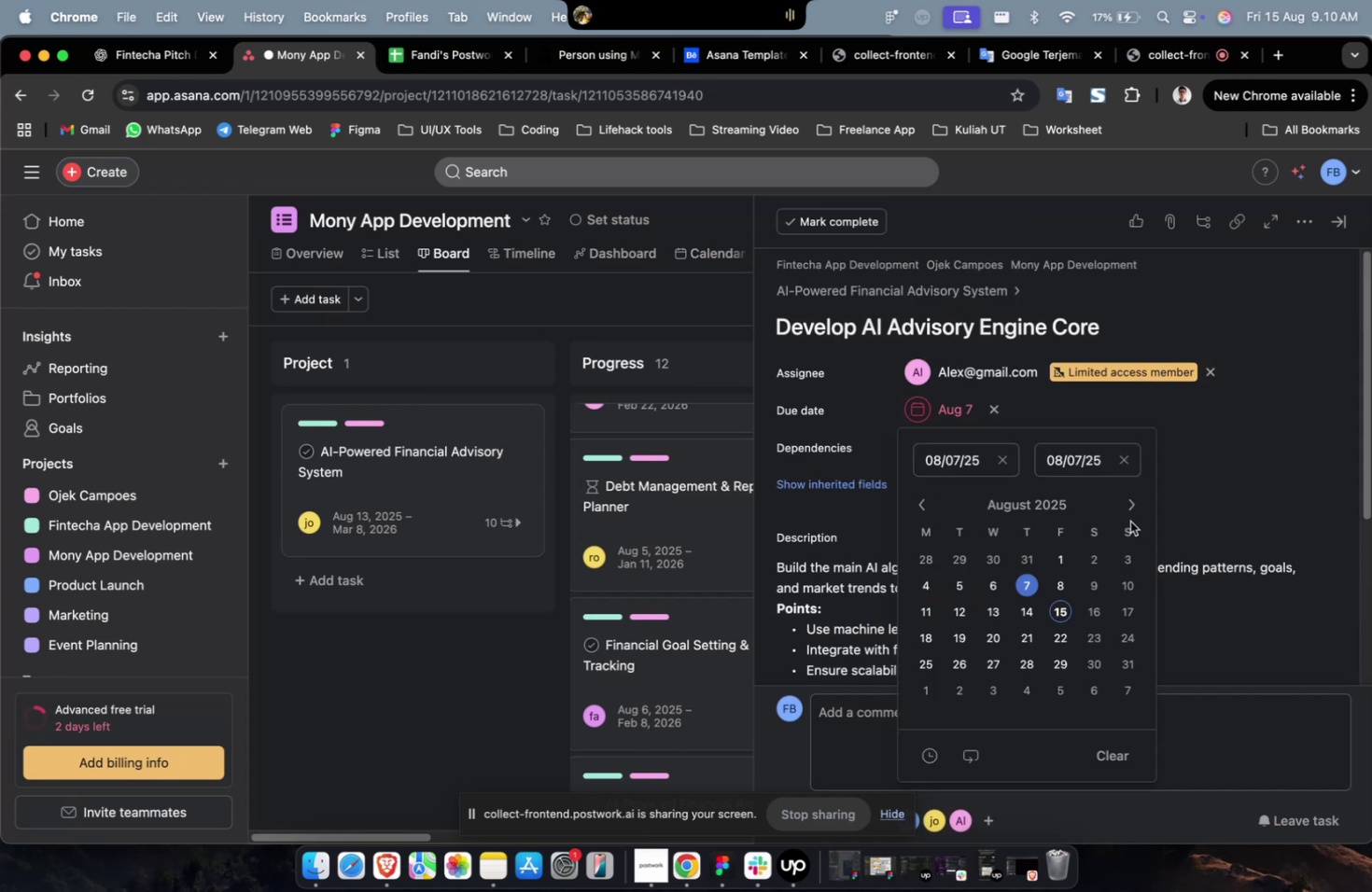 
triple_click([1127, 503])
 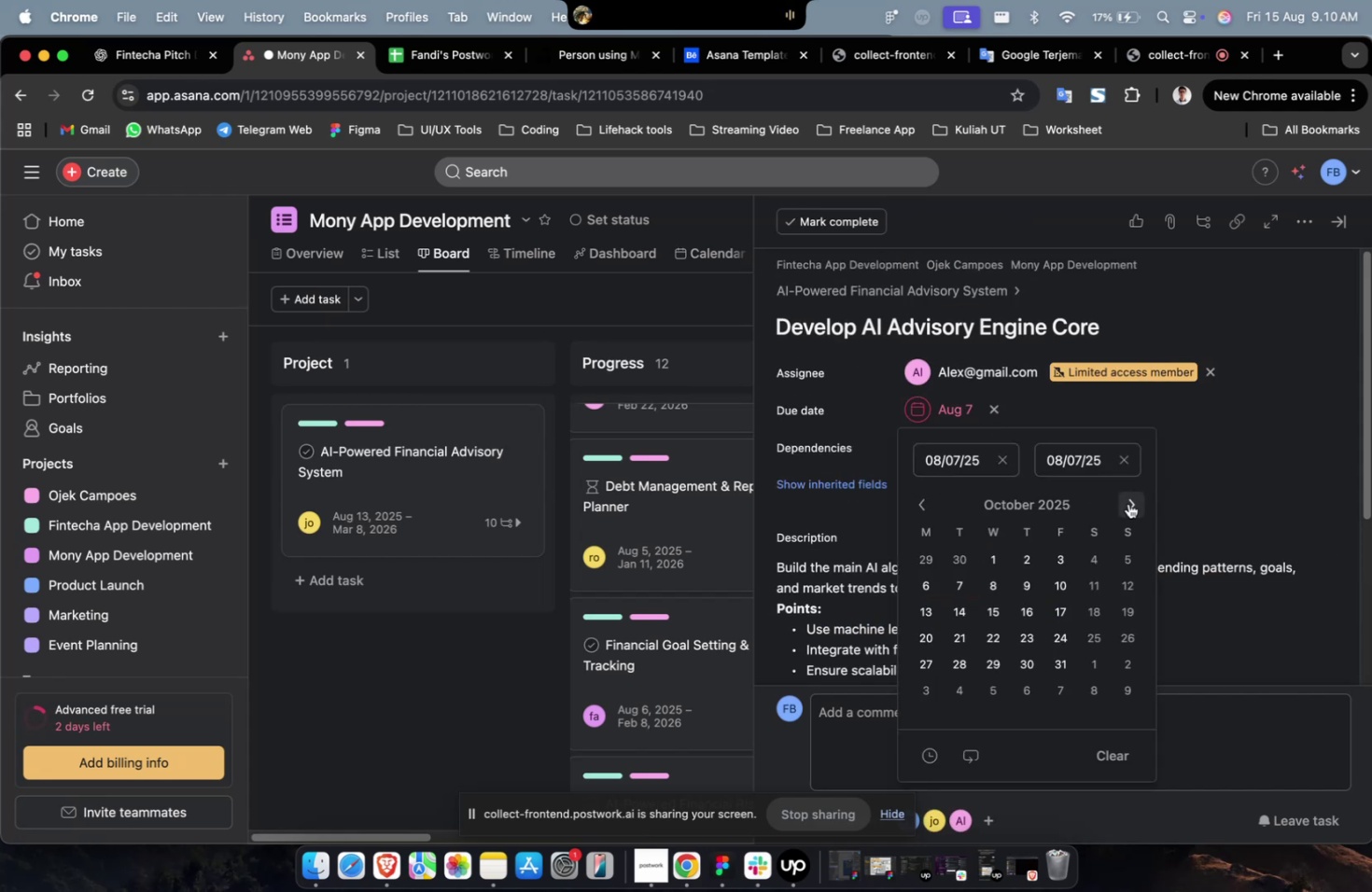 
triple_click([1127, 503])
 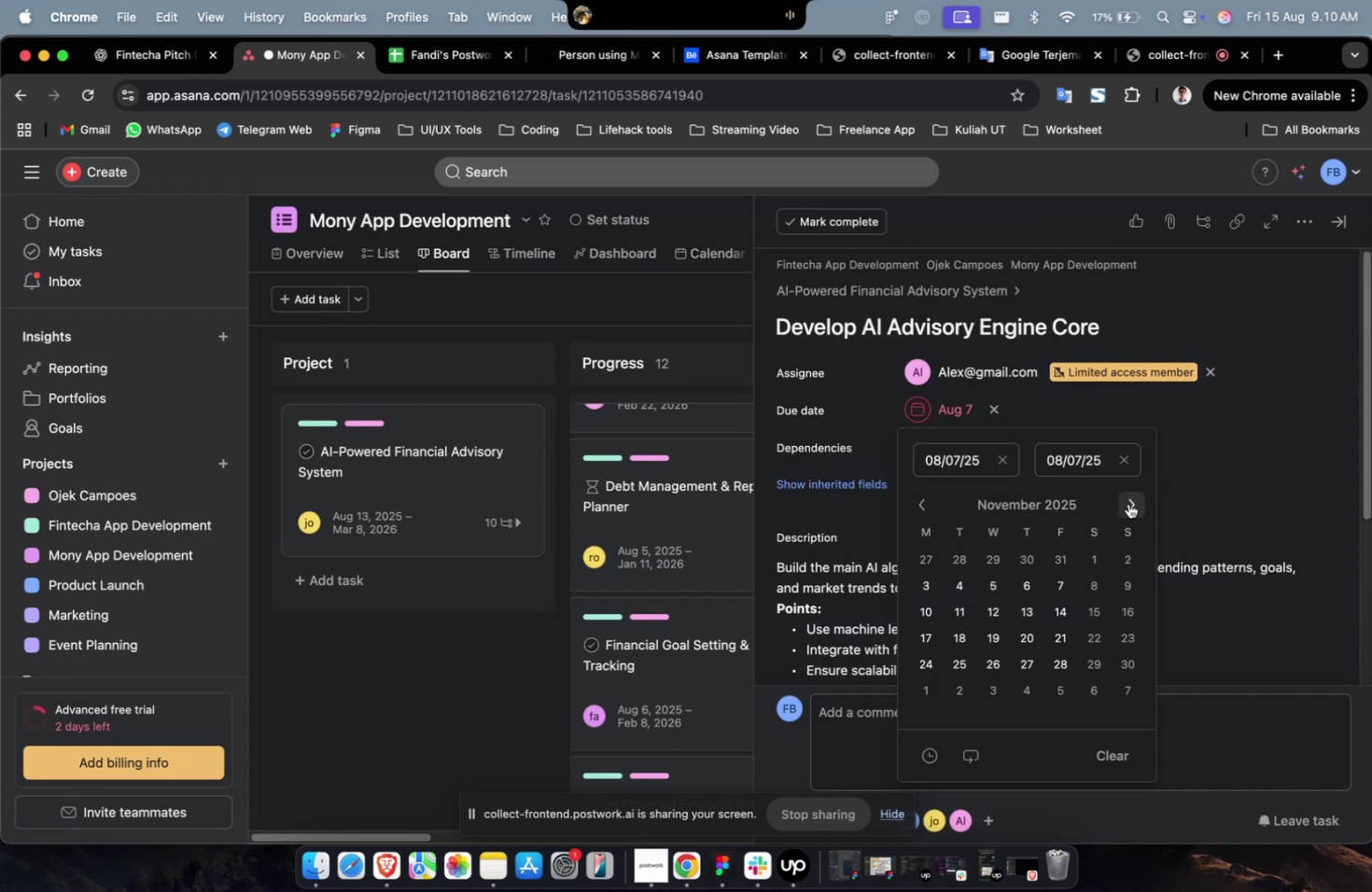 
triple_click([1127, 503])
 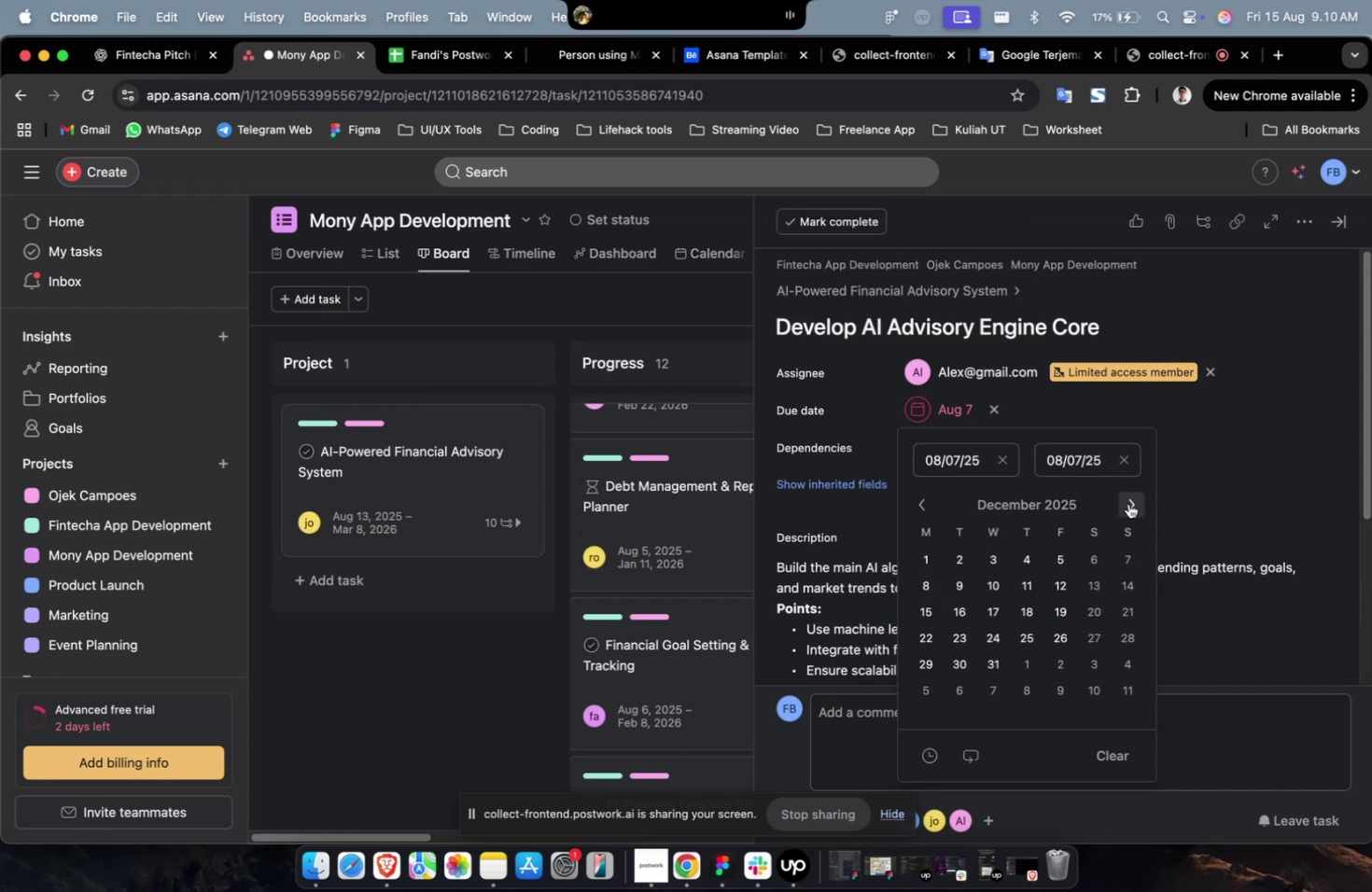 
triple_click([1127, 503])
 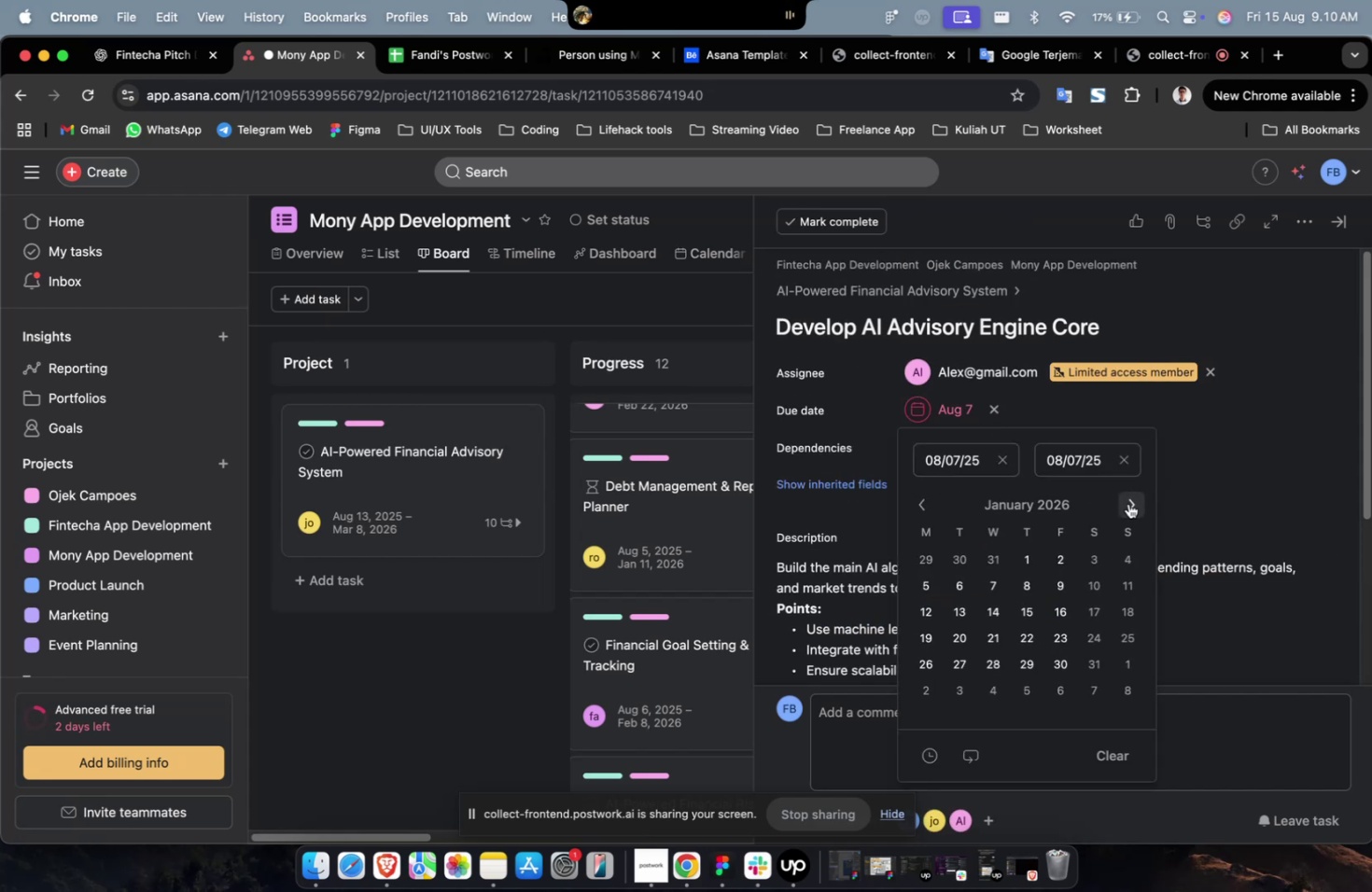 
triple_click([1127, 503])
 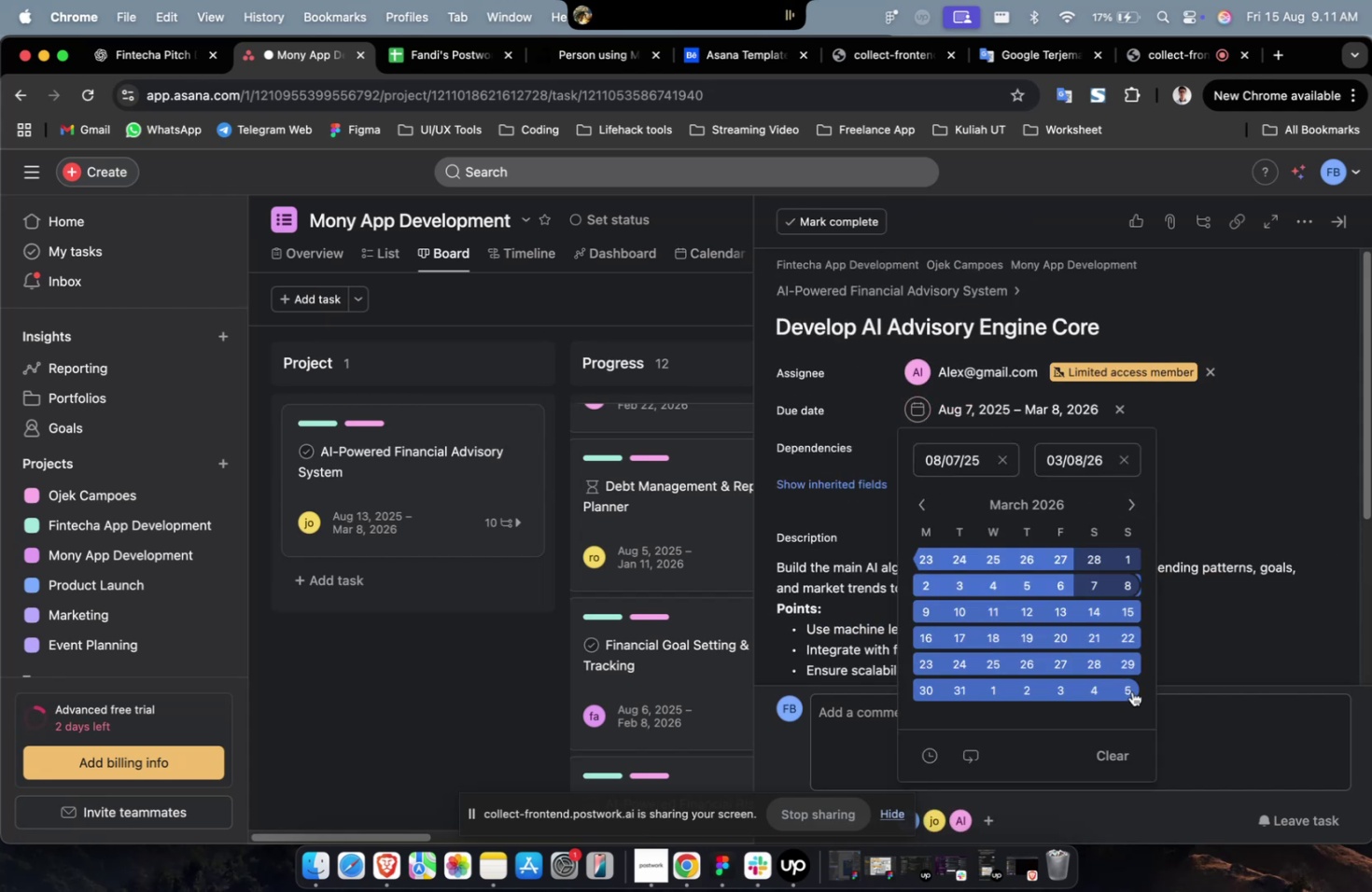 
triple_click([1131, 690])
 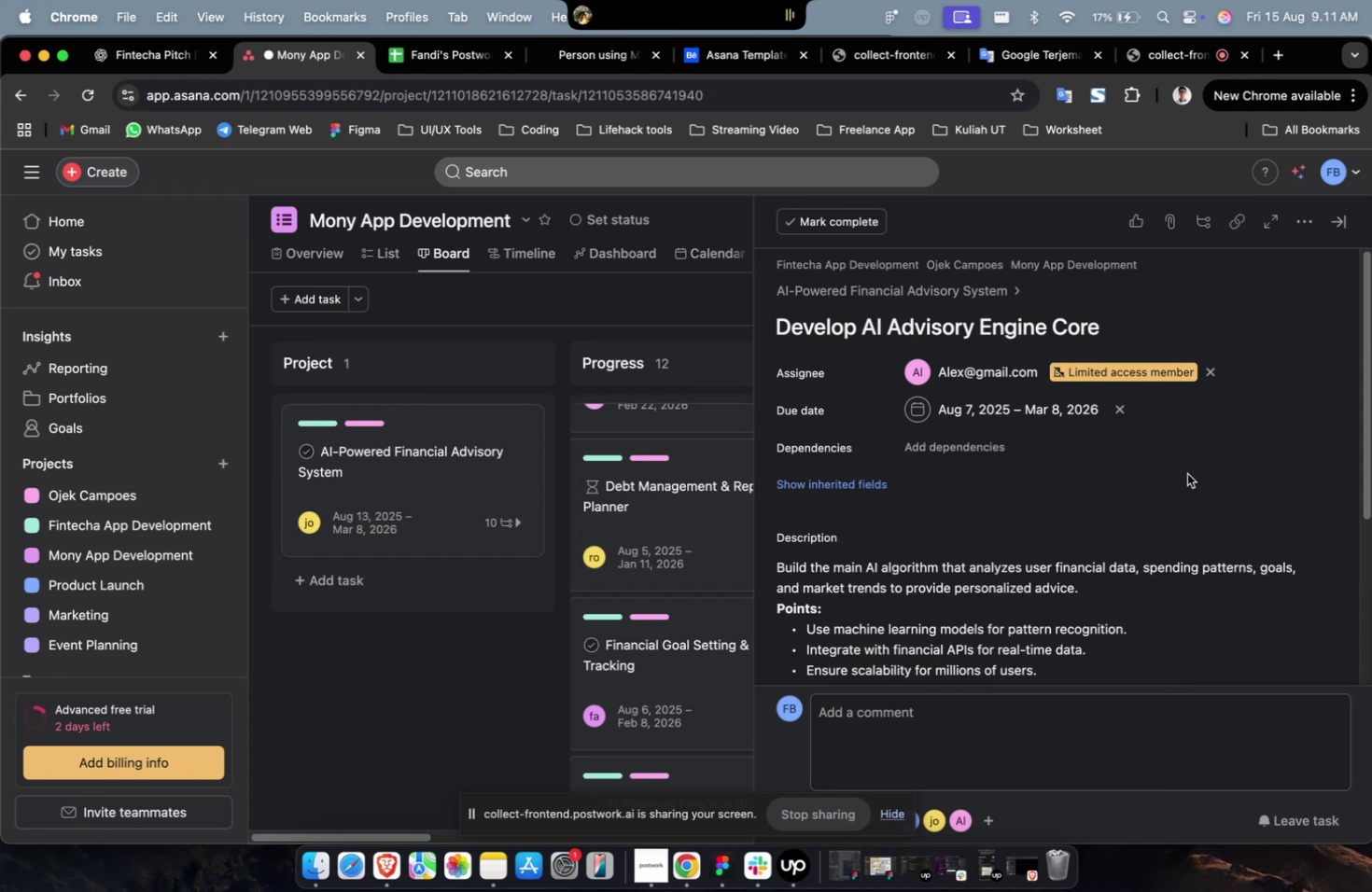 
triple_click([1186, 474])
 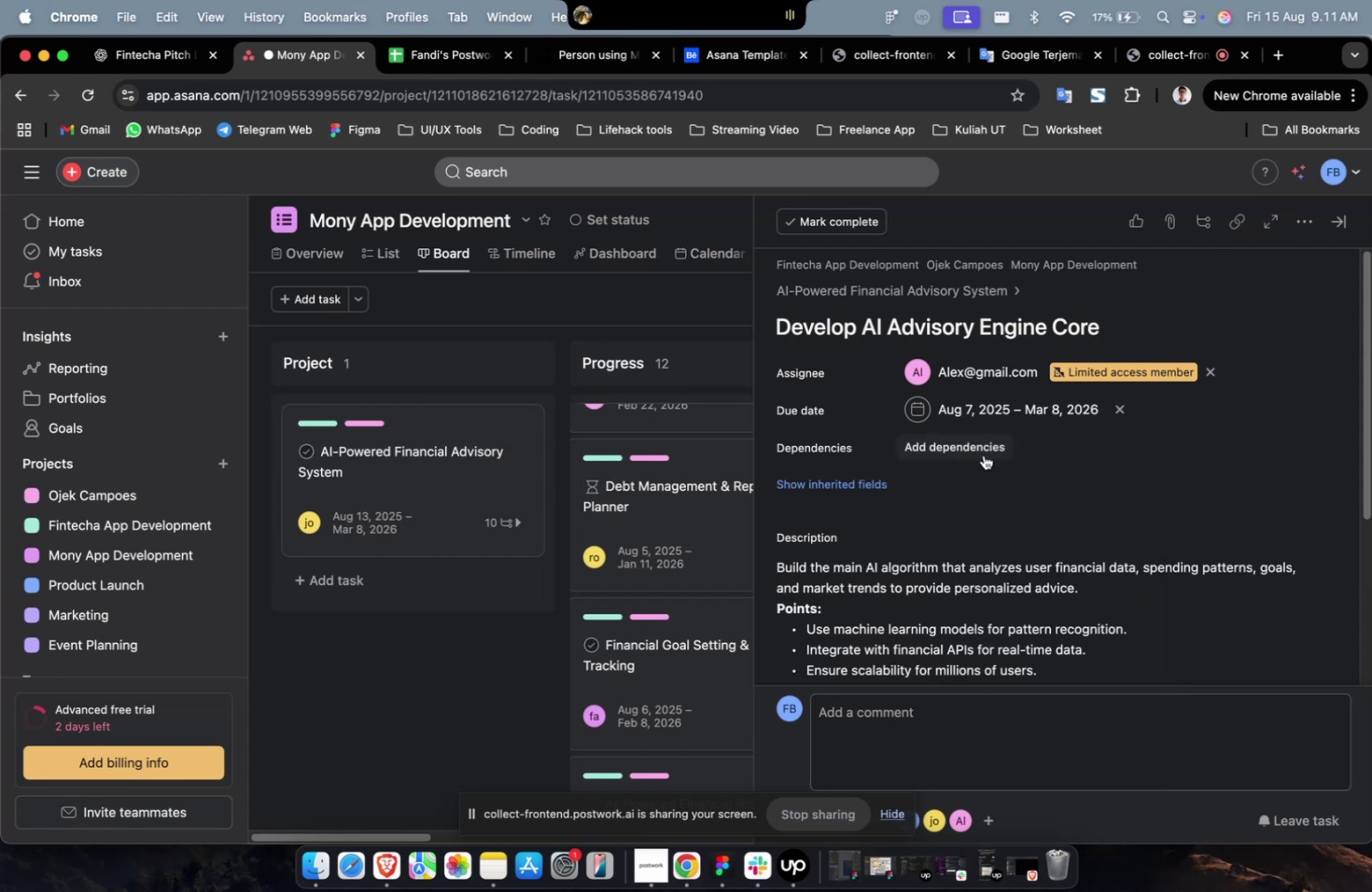 
triple_click([983, 454])
 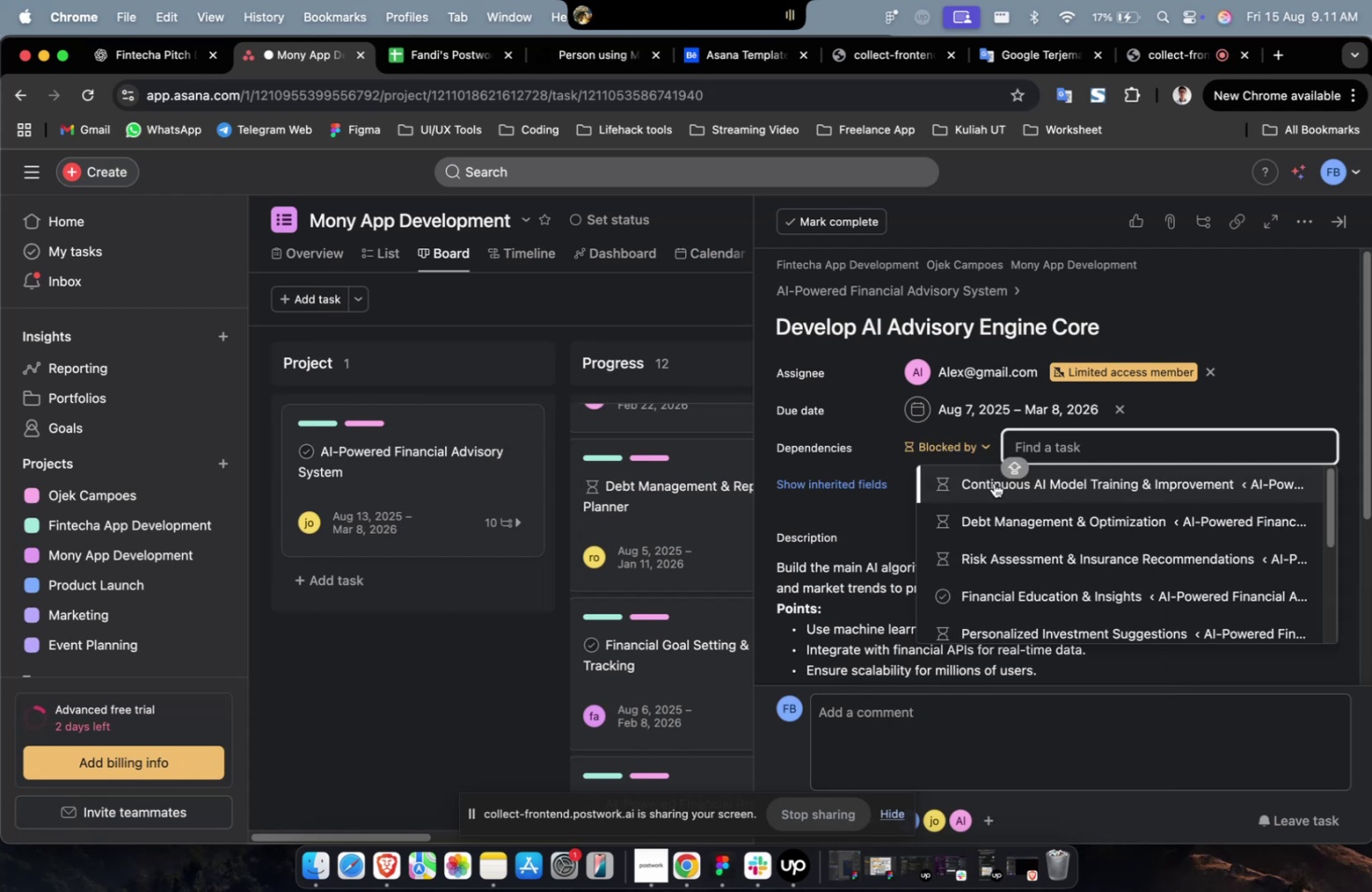 
triple_click([993, 482])
 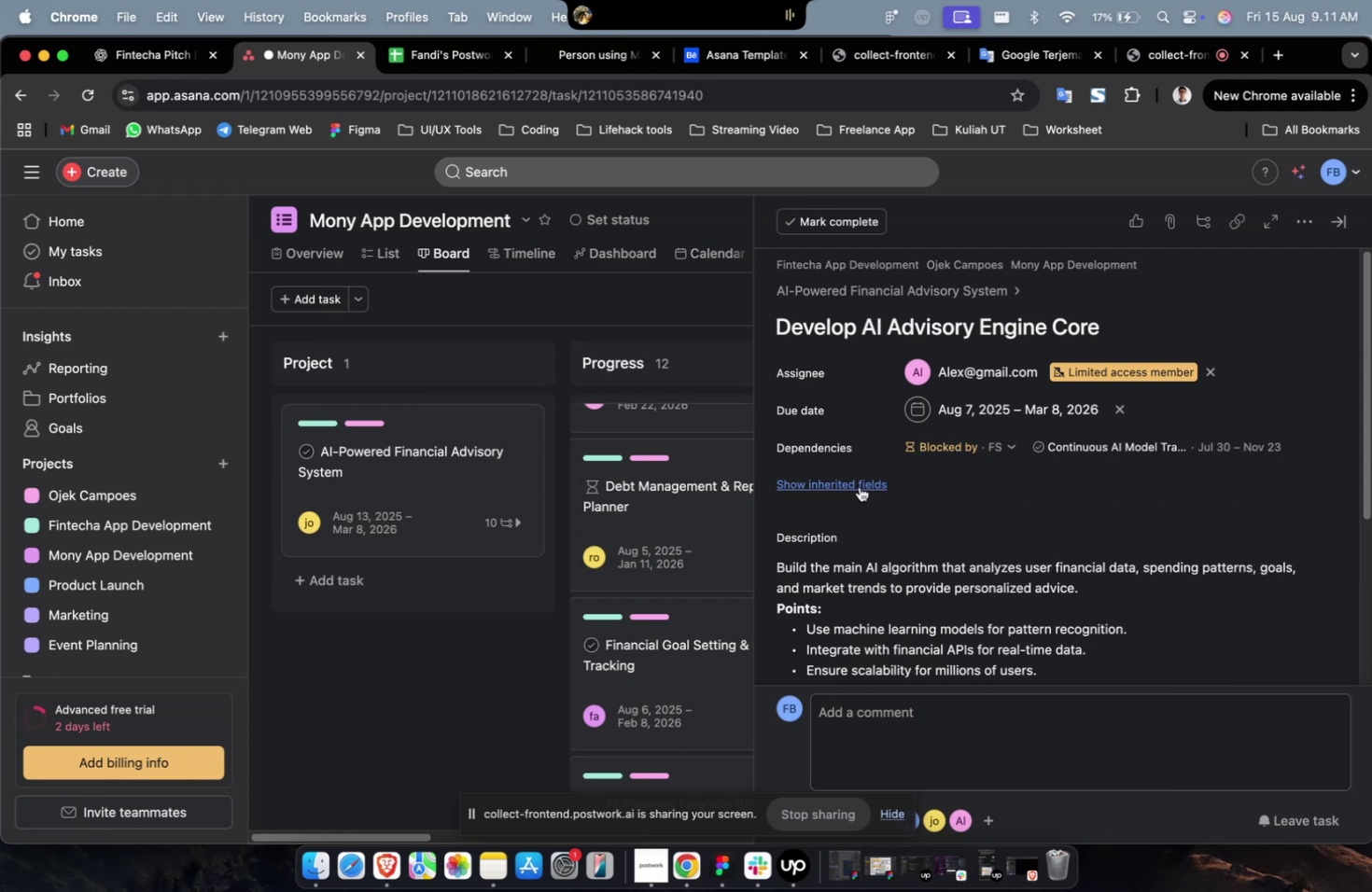 
triple_click([859, 486])
 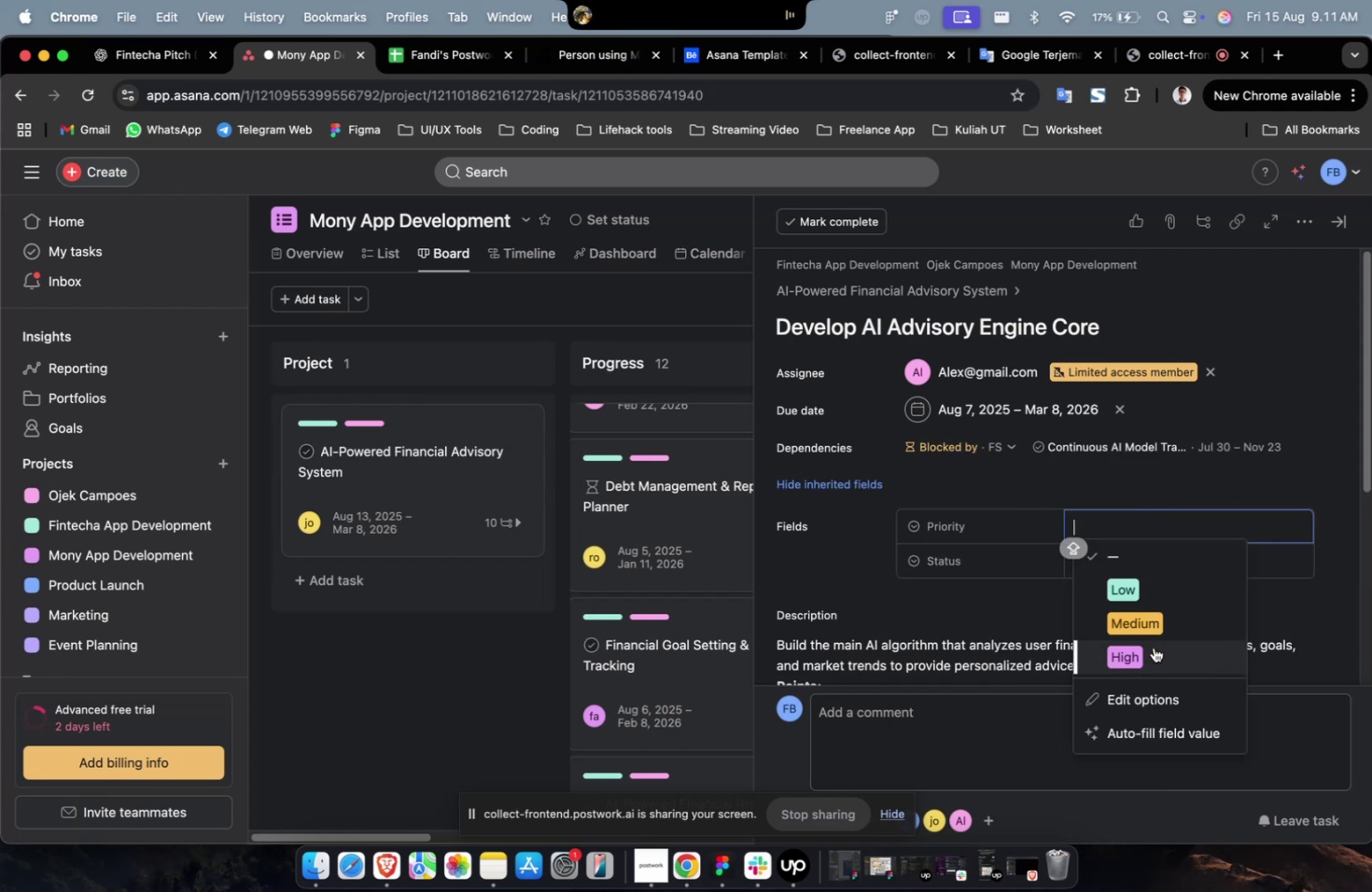 
triple_click([1153, 647])
 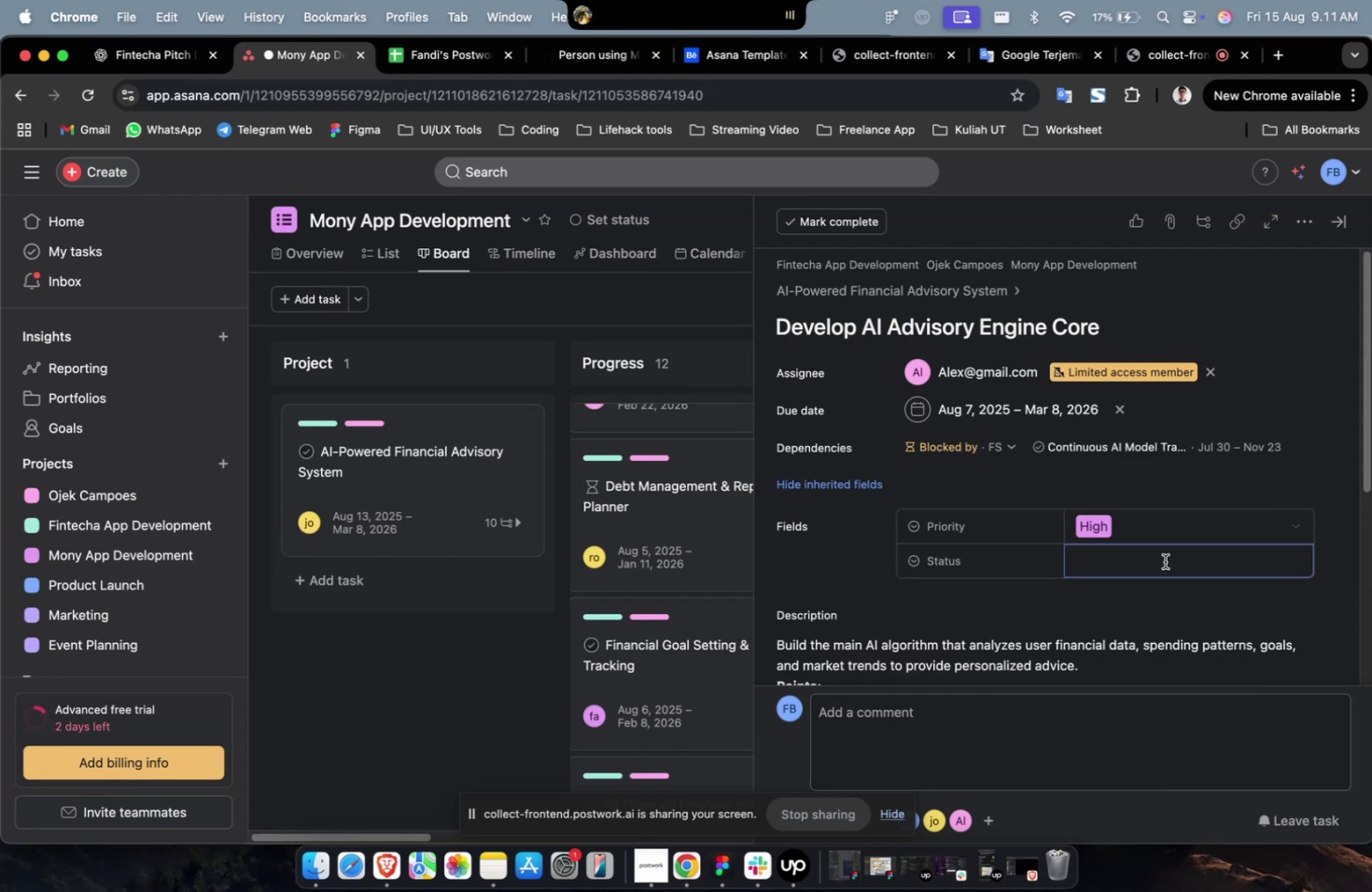 
triple_click([1164, 561])
 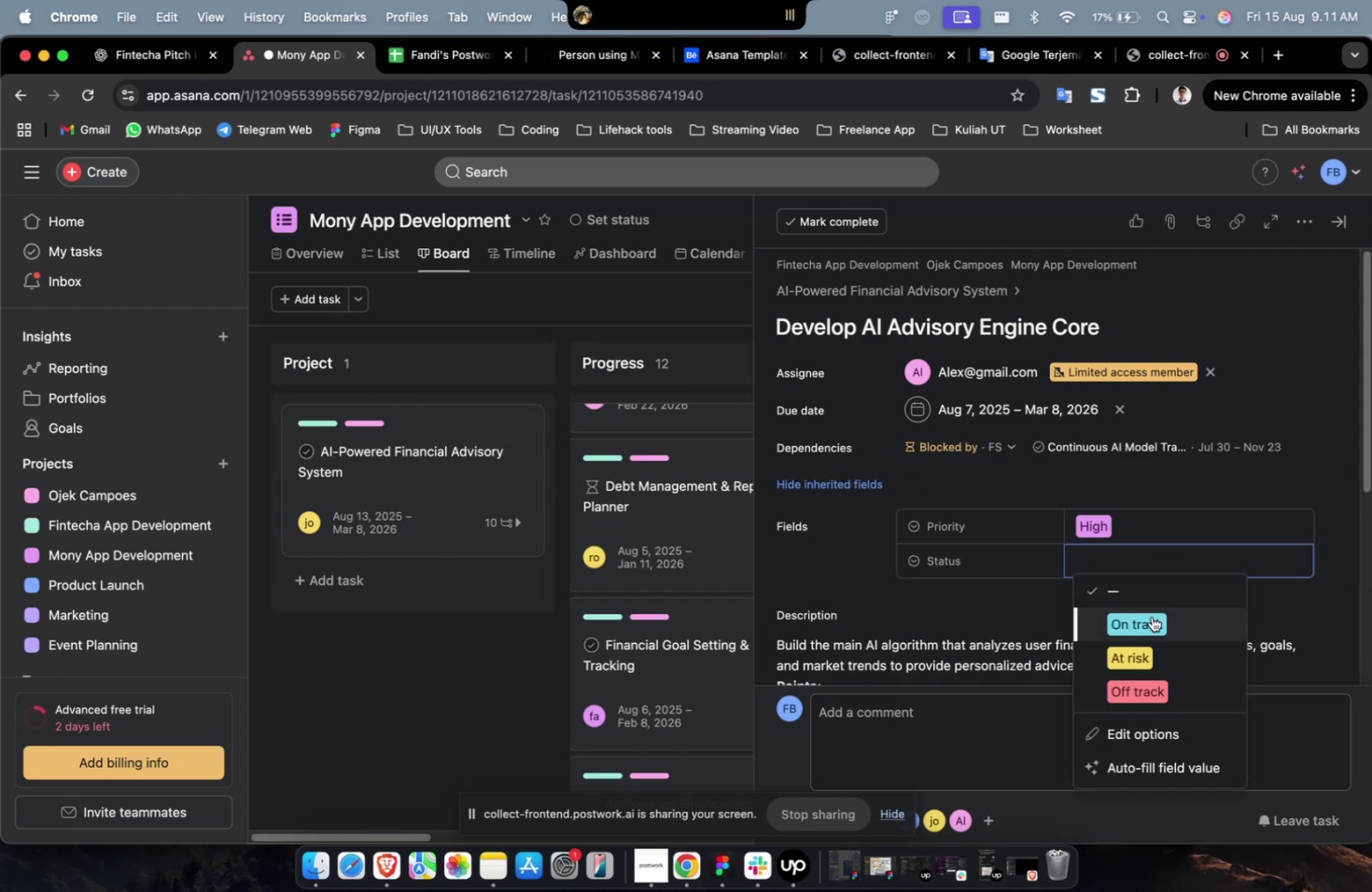 
triple_click([1151, 616])
 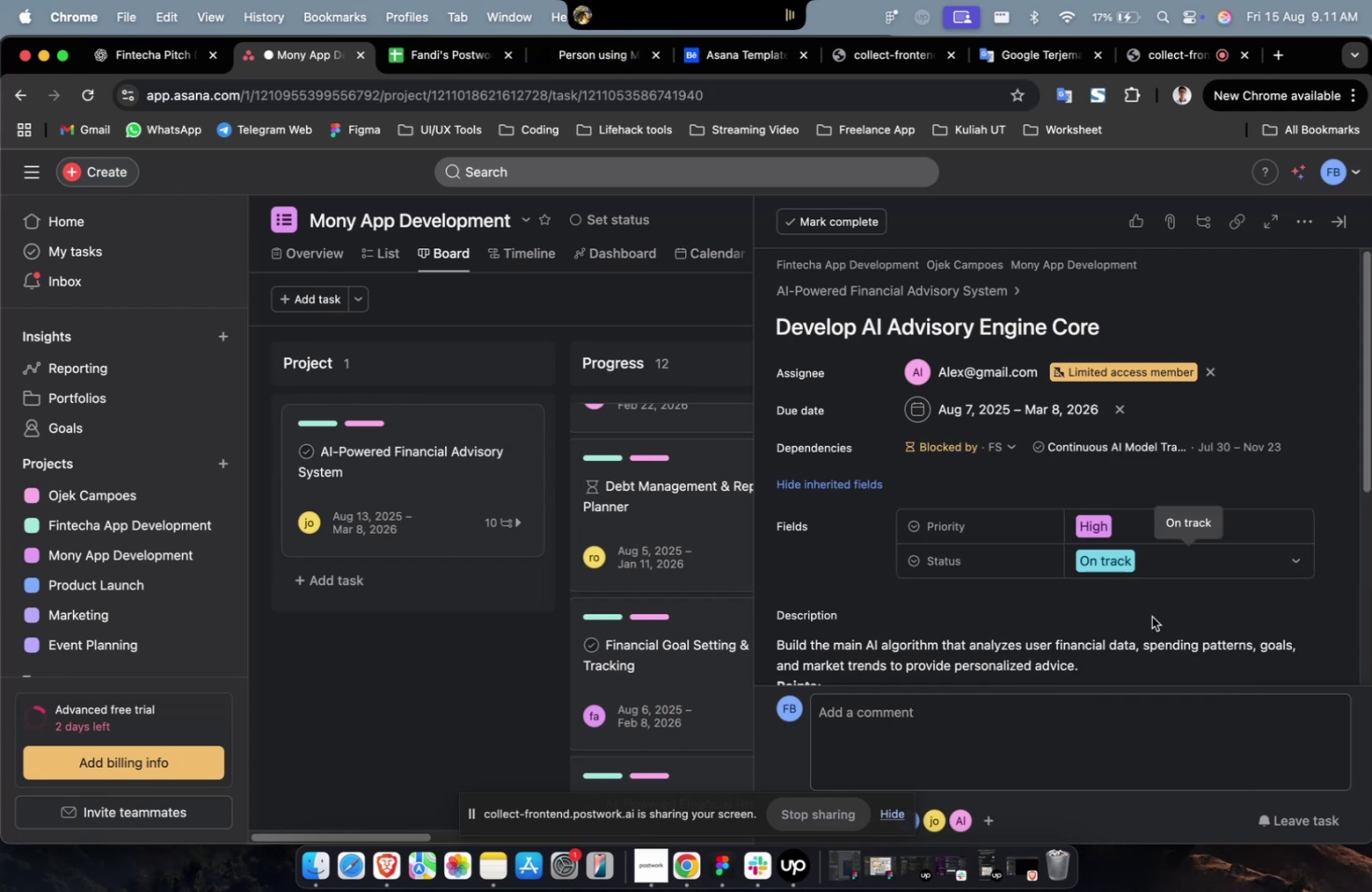 
scroll: coordinate [1151, 616], scroll_direction: down, amount: 13.0
 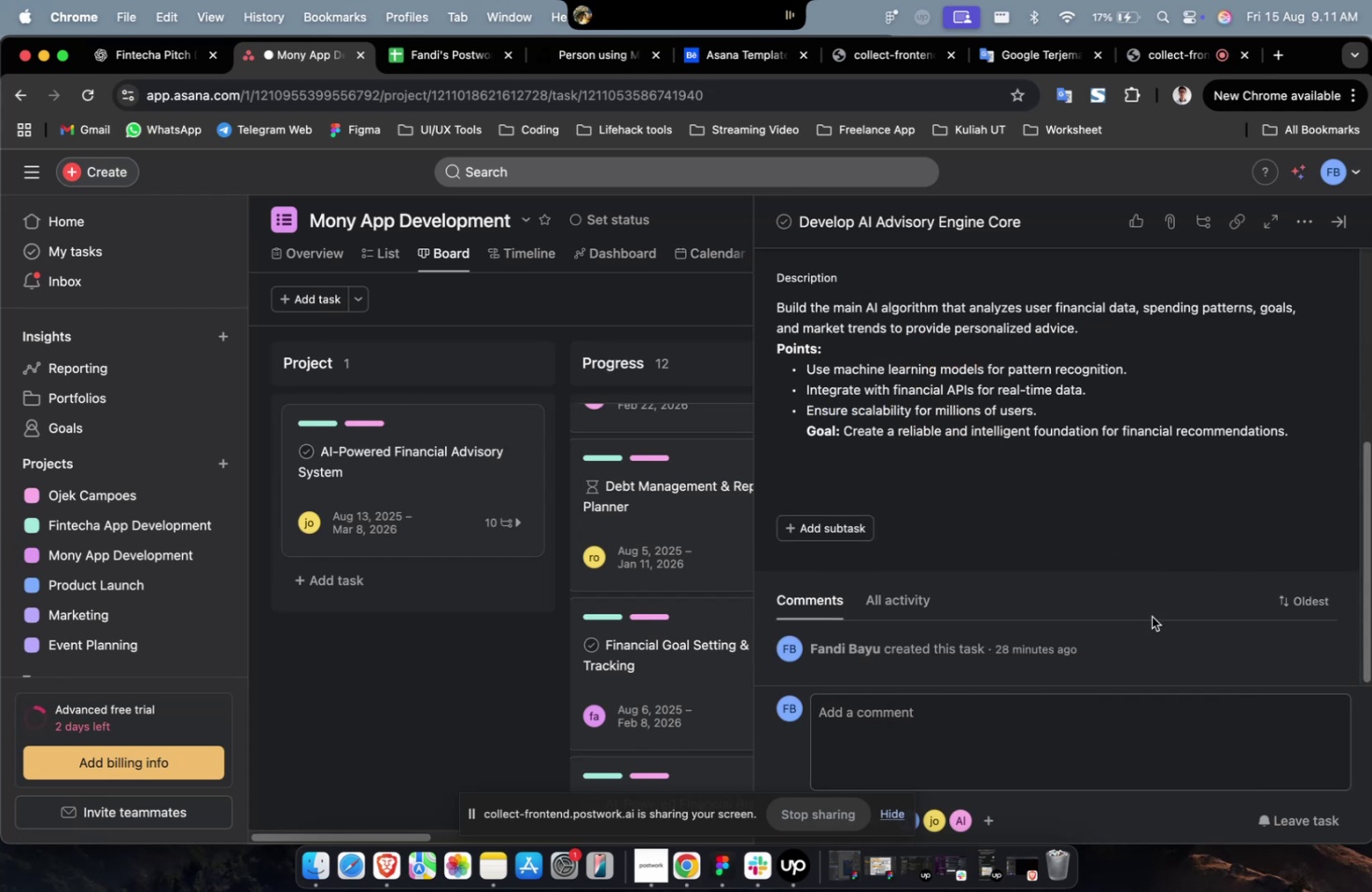 
scroll: coordinate [1046, 559], scroll_direction: up, amount: 7.0
 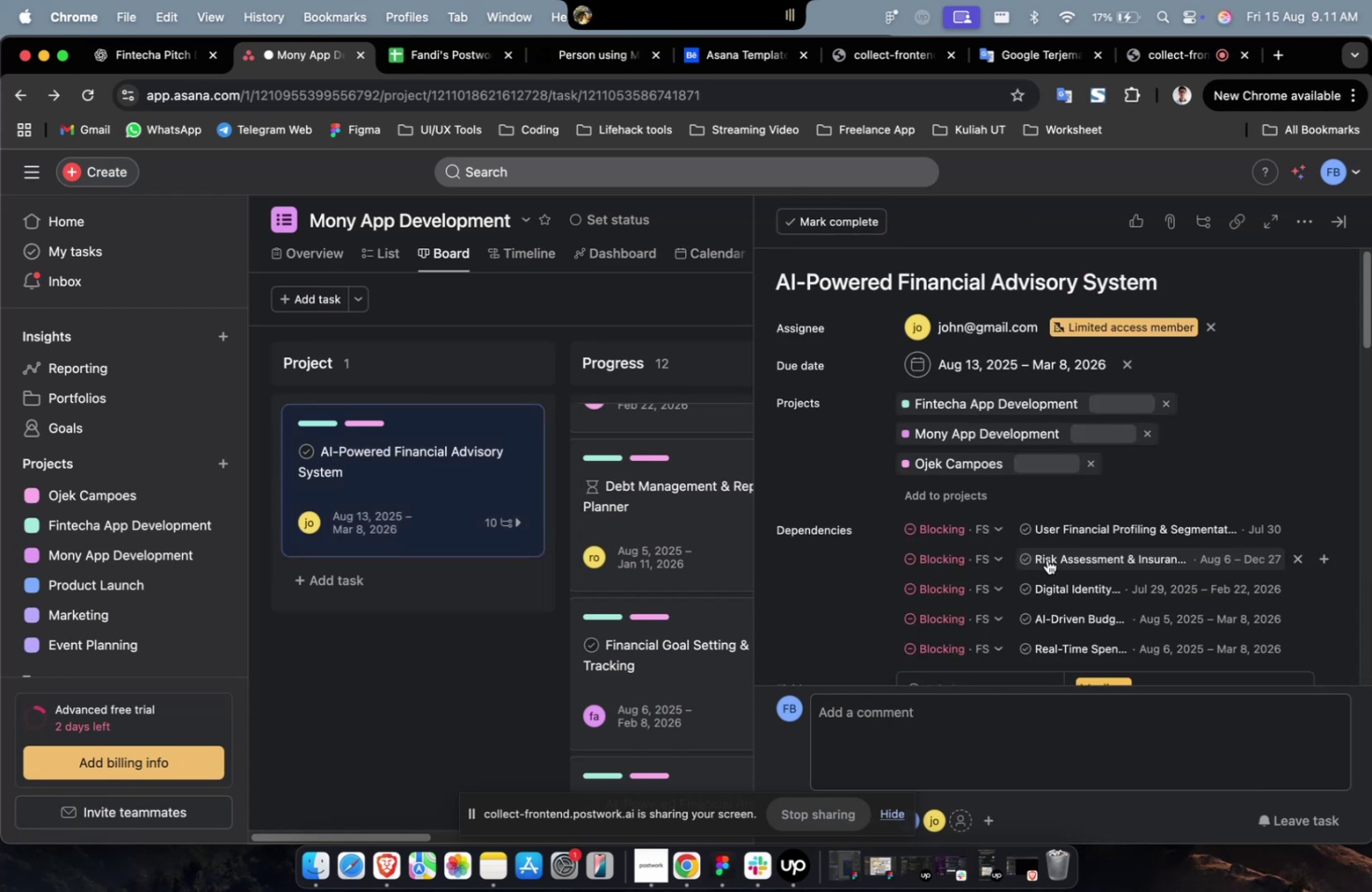 
scroll: coordinate [1046, 559], scroll_direction: down, amount: 31.0
 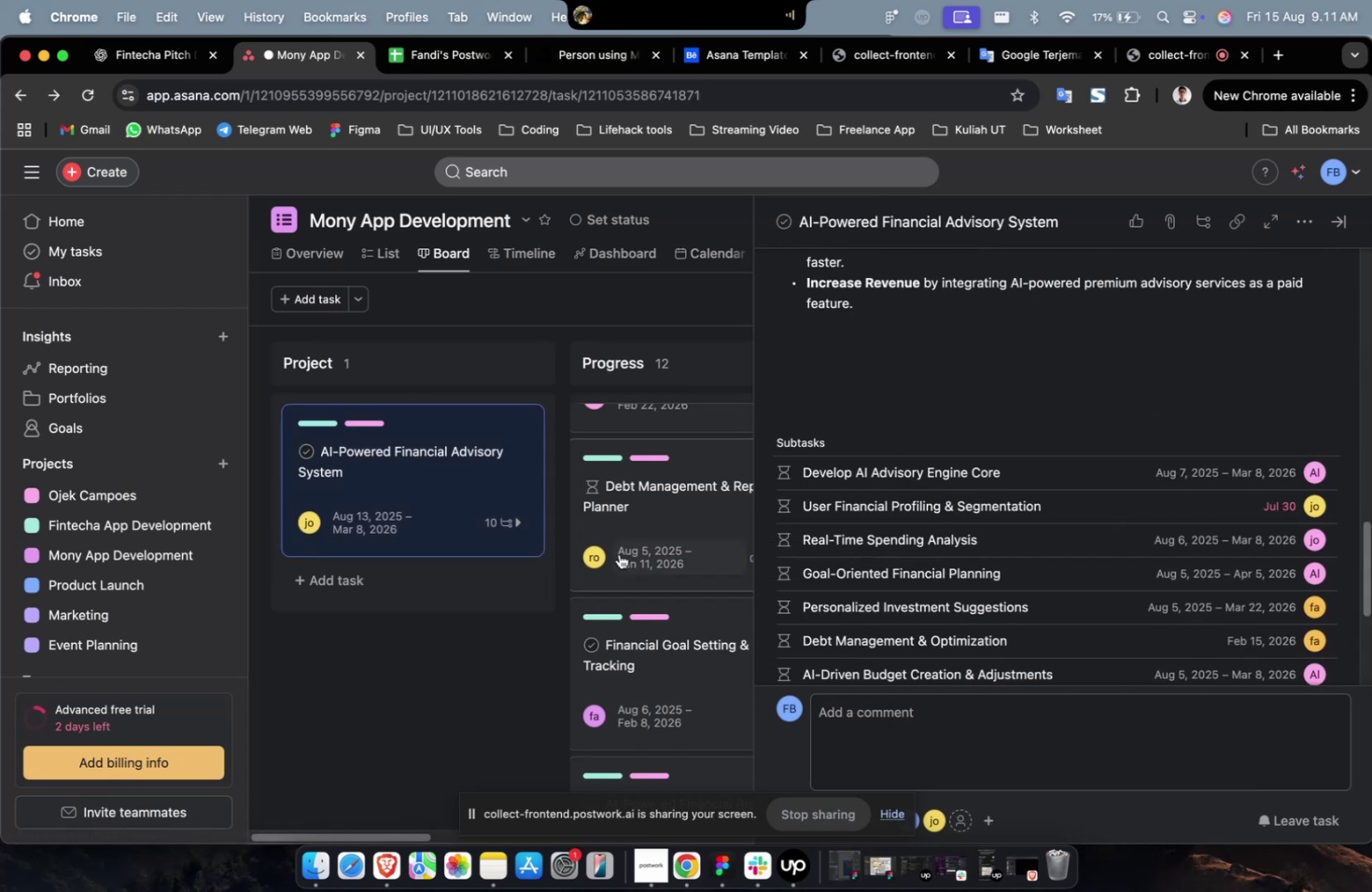 
scroll: coordinate [698, 526], scroll_direction: up, amount: 103.0
 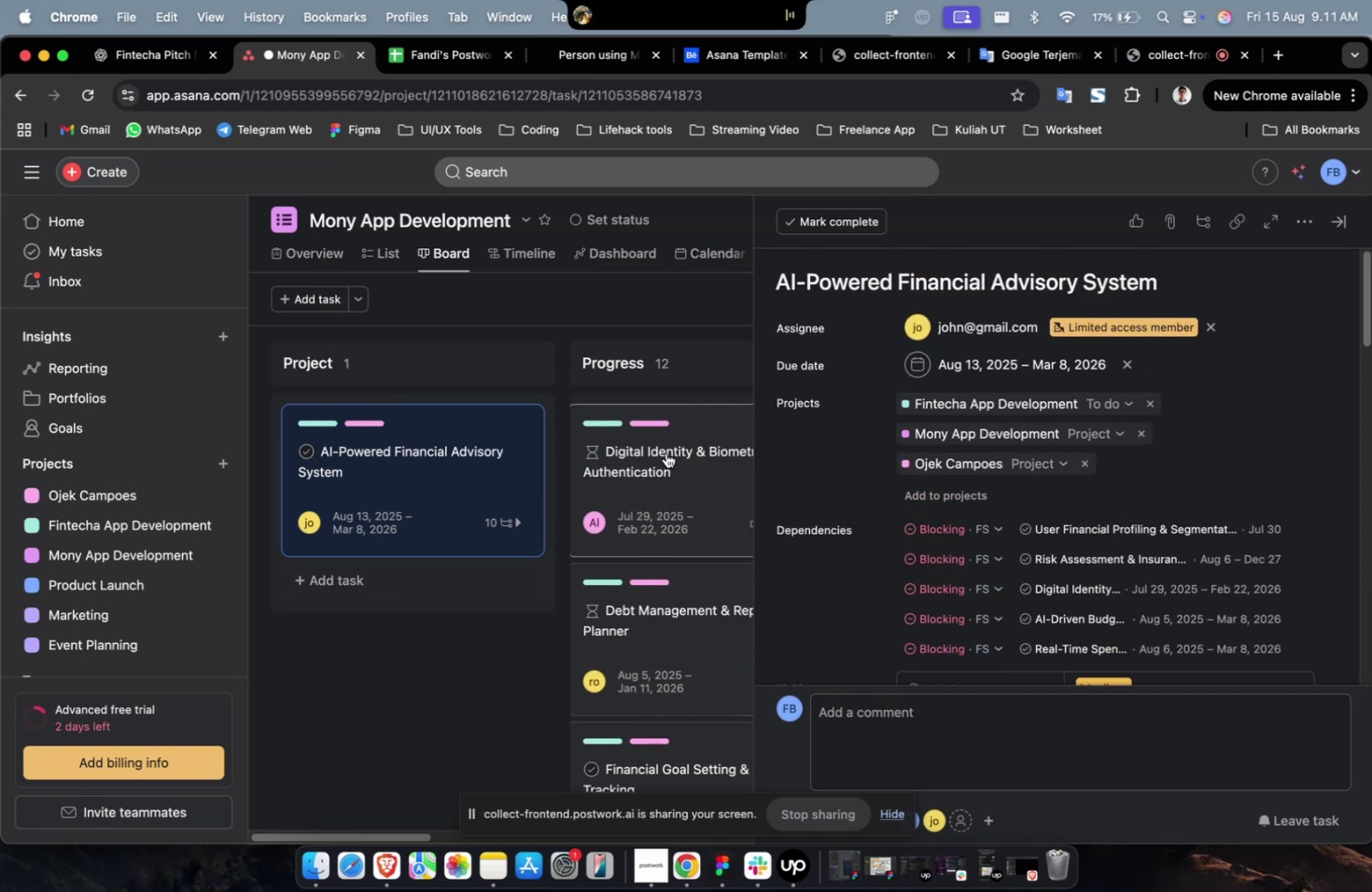 
left_click([665, 453])
 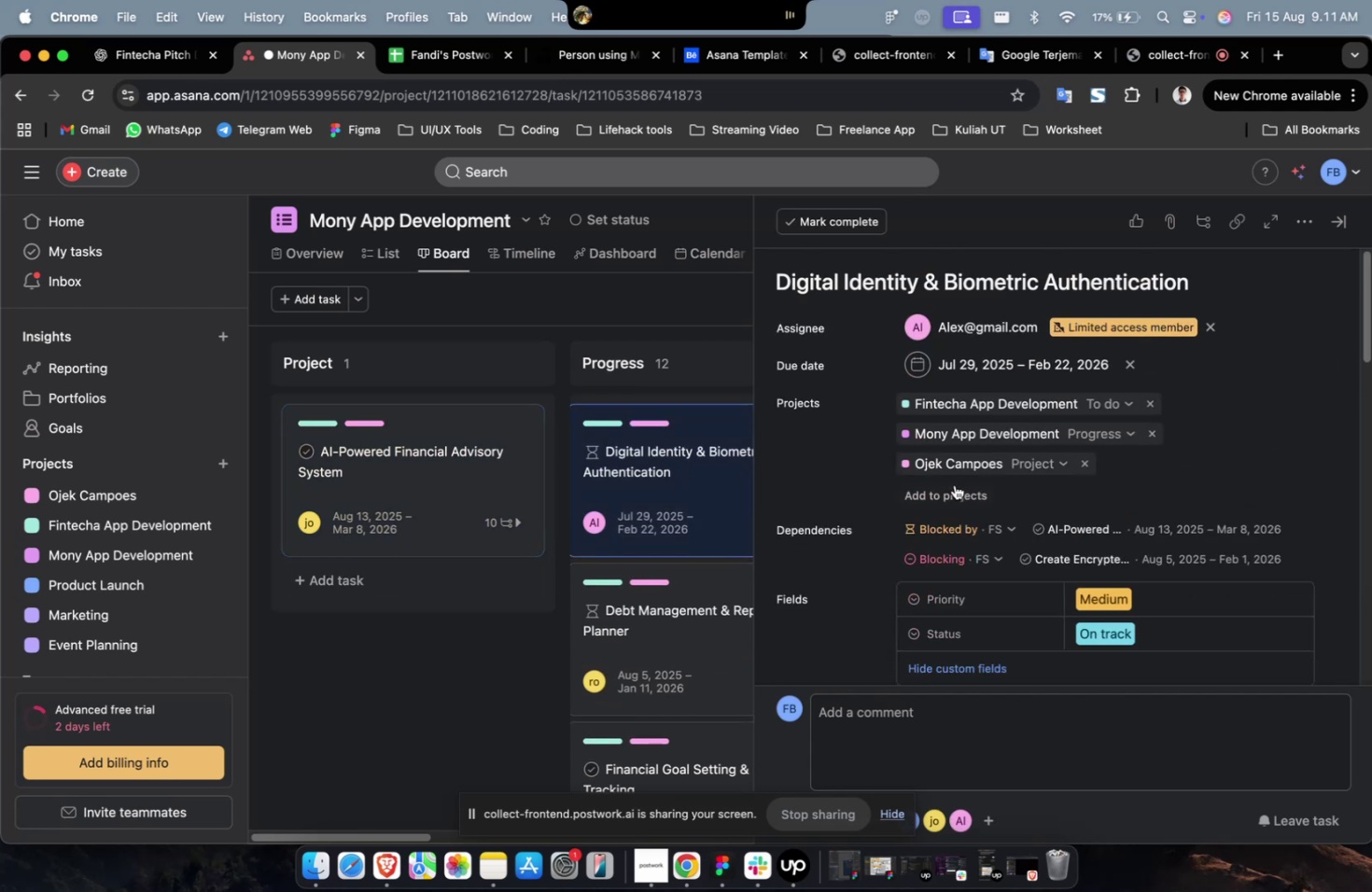 
scroll: coordinate [954, 486], scroll_direction: down, amount: 38.0
 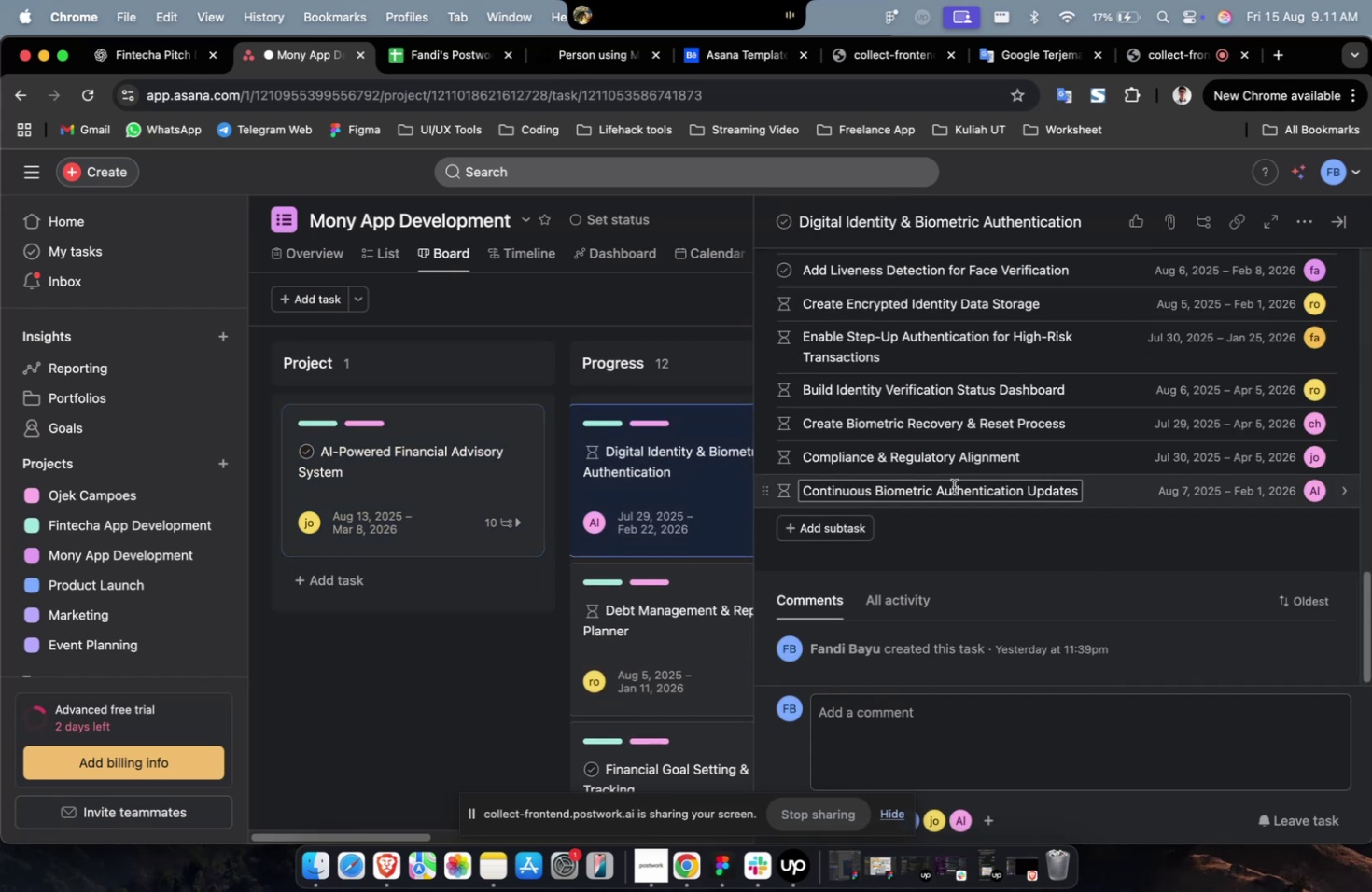 
scroll: coordinate [953, 486], scroll_direction: up, amount: 3.0
 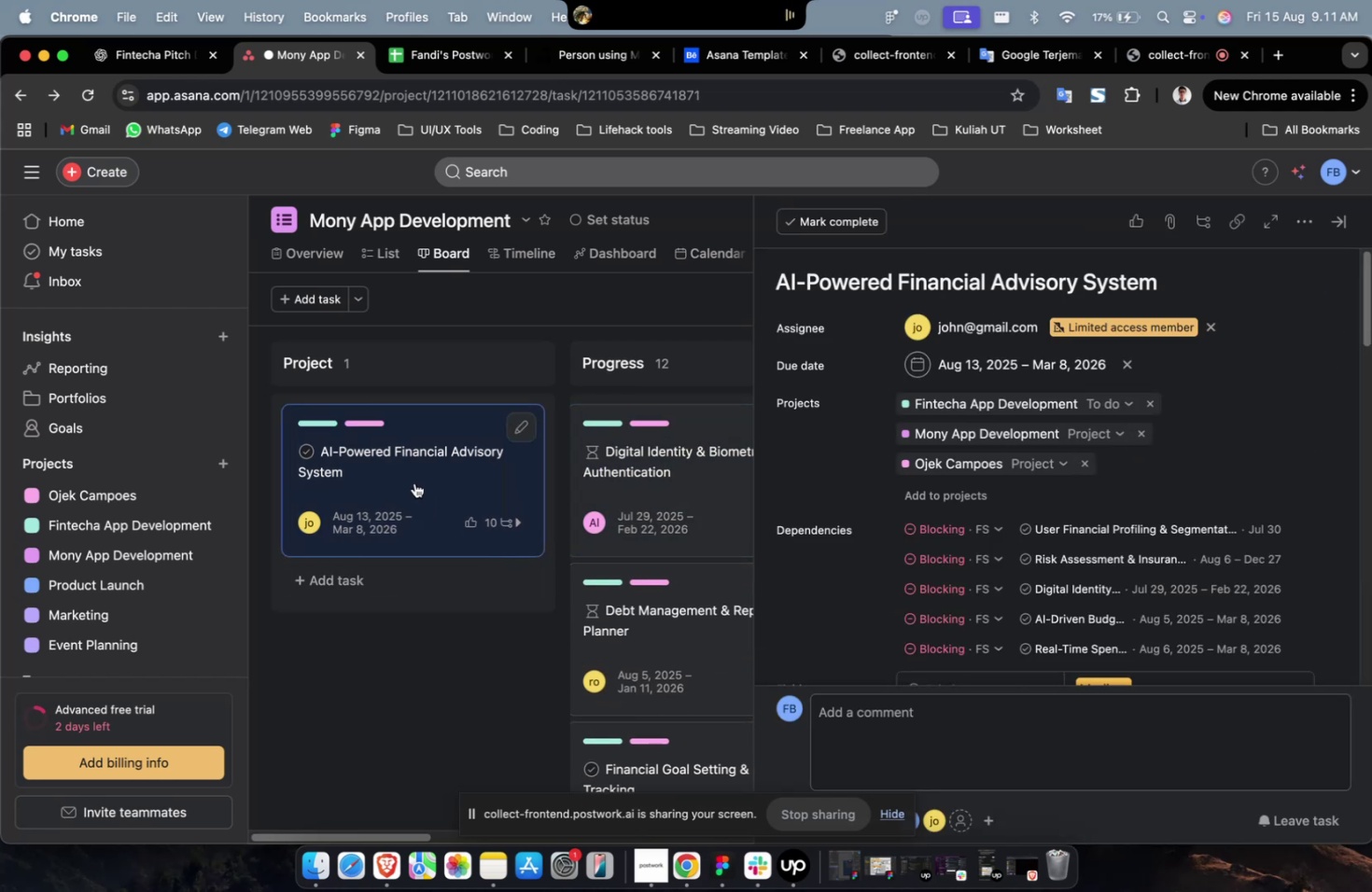 
left_click_drag(start_coordinate=[407, 465], to_coordinate=[608, 435])
 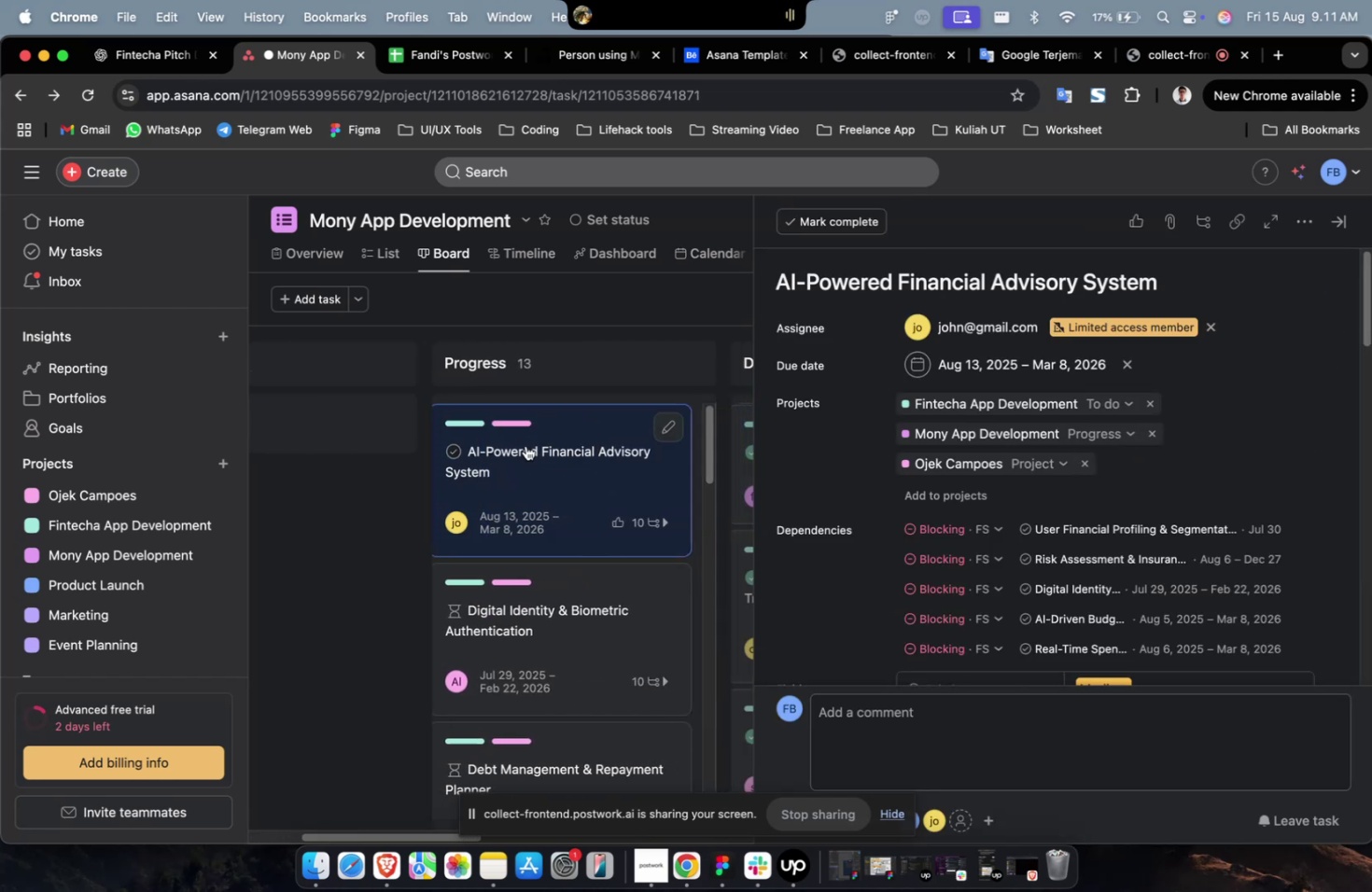 
key(Shift+ShiftLeft)
 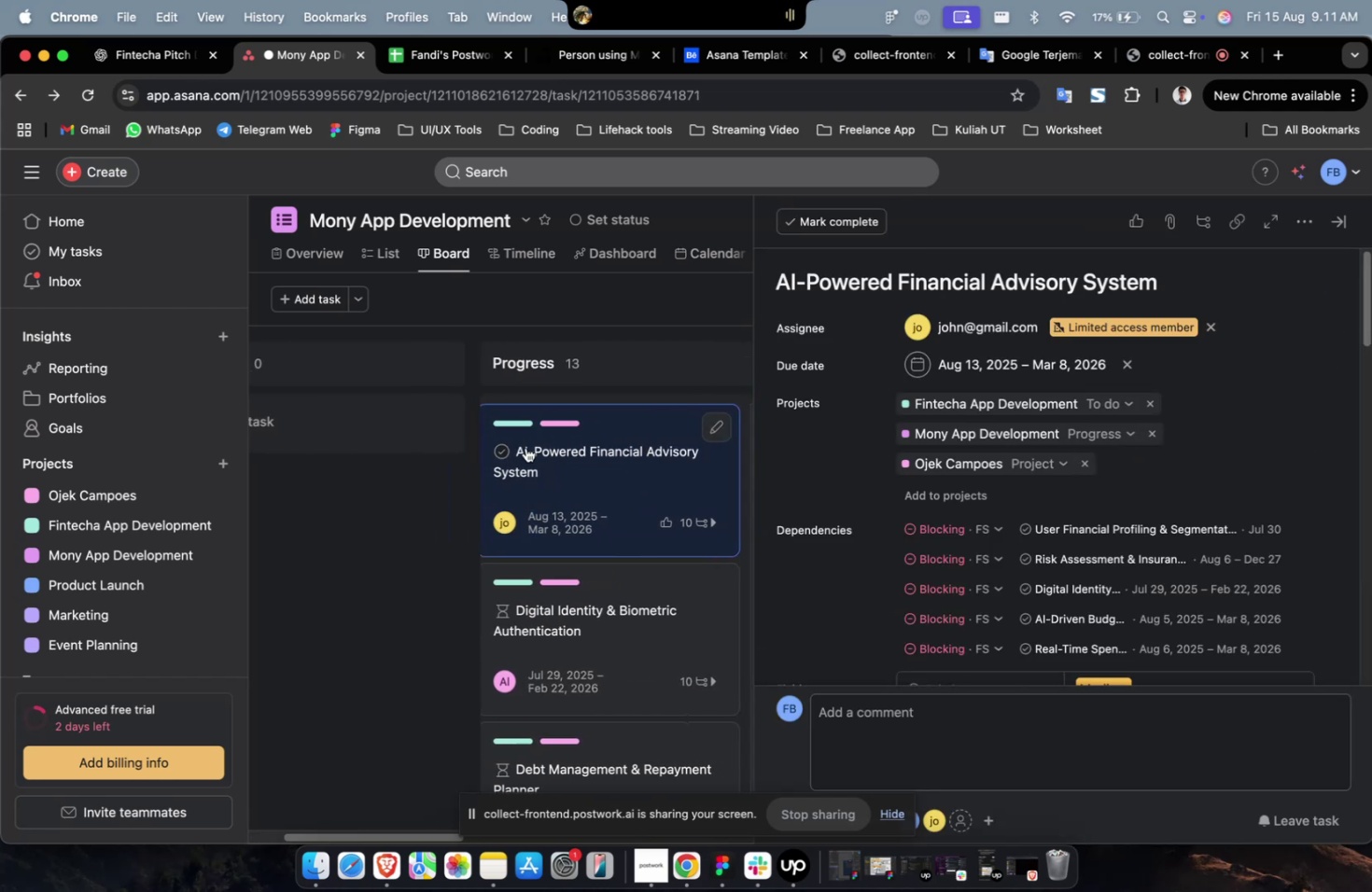 
scroll: coordinate [525, 445], scroll_direction: up, amount: 7.0
 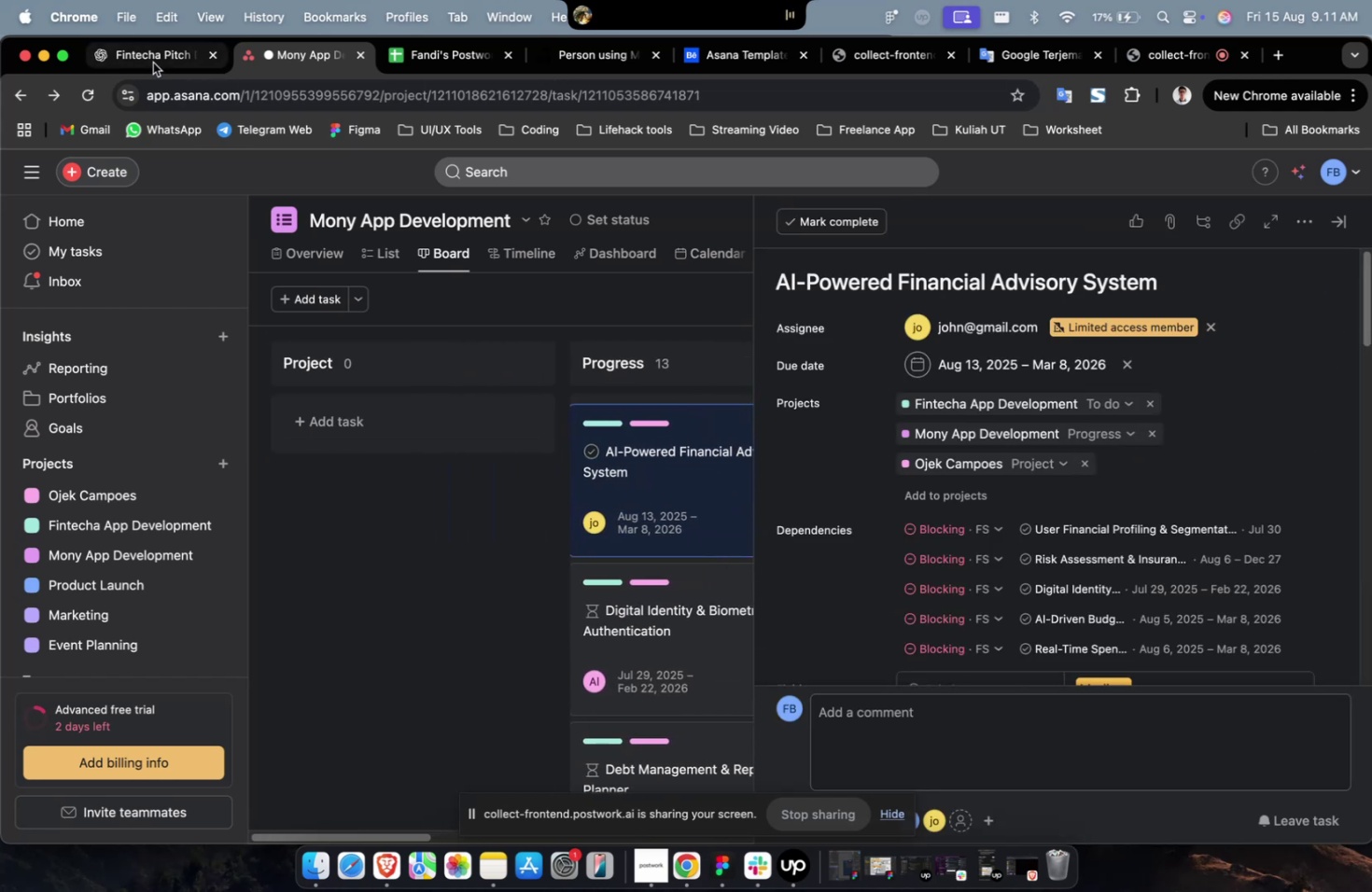 
left_click([153, 63])
 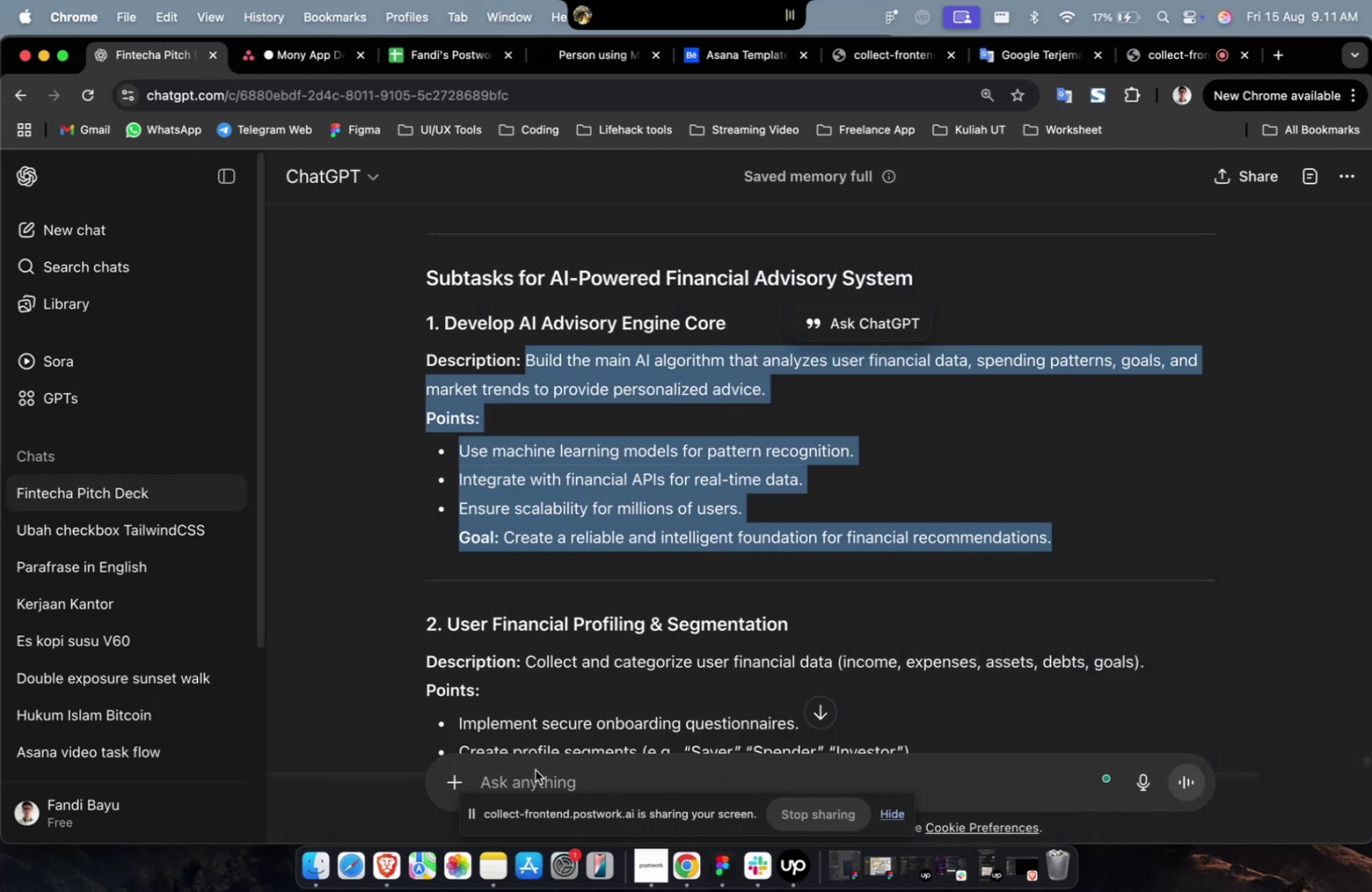 
left_click([535, 769])
 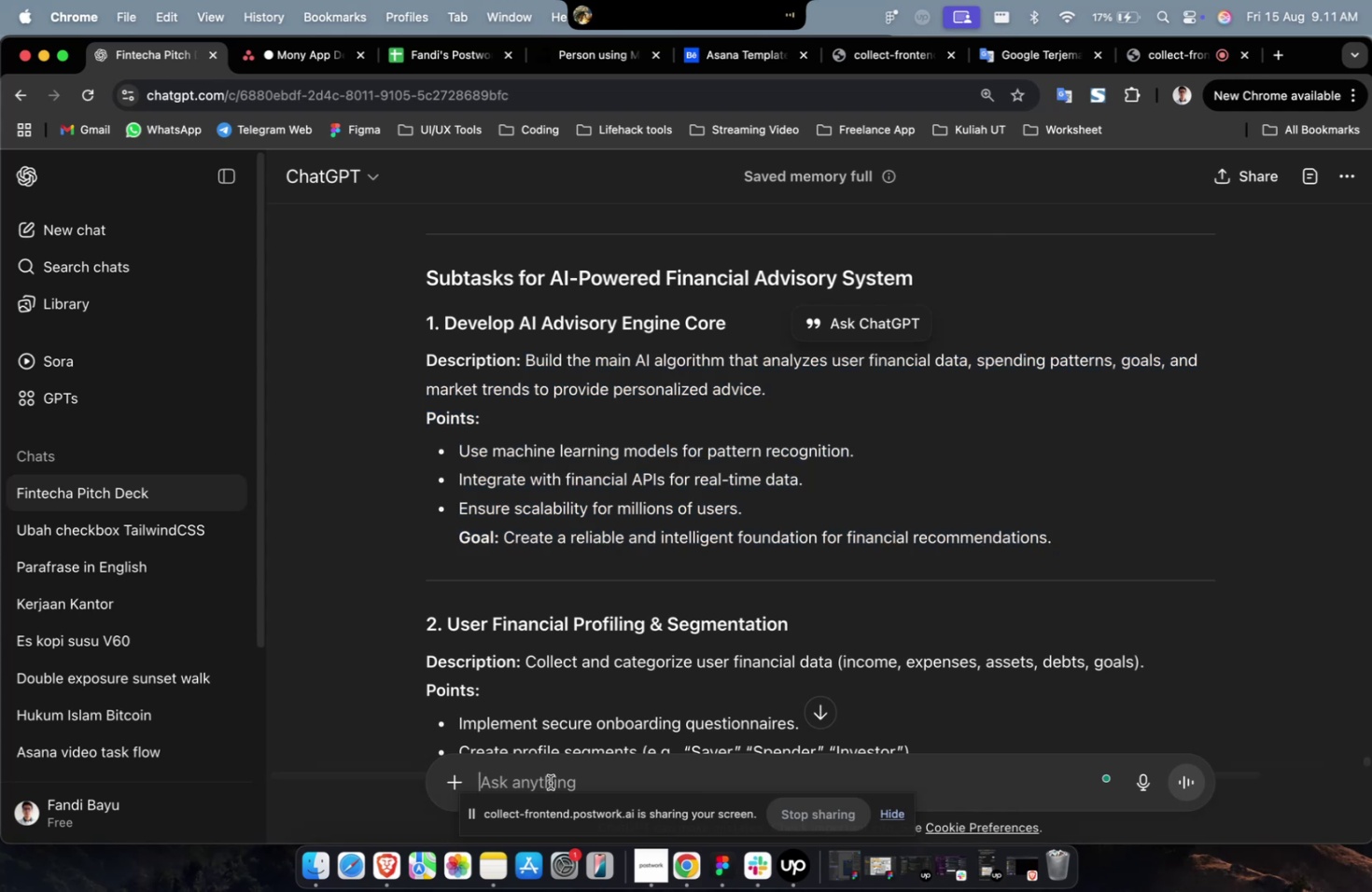 
left_click([550, 781])
 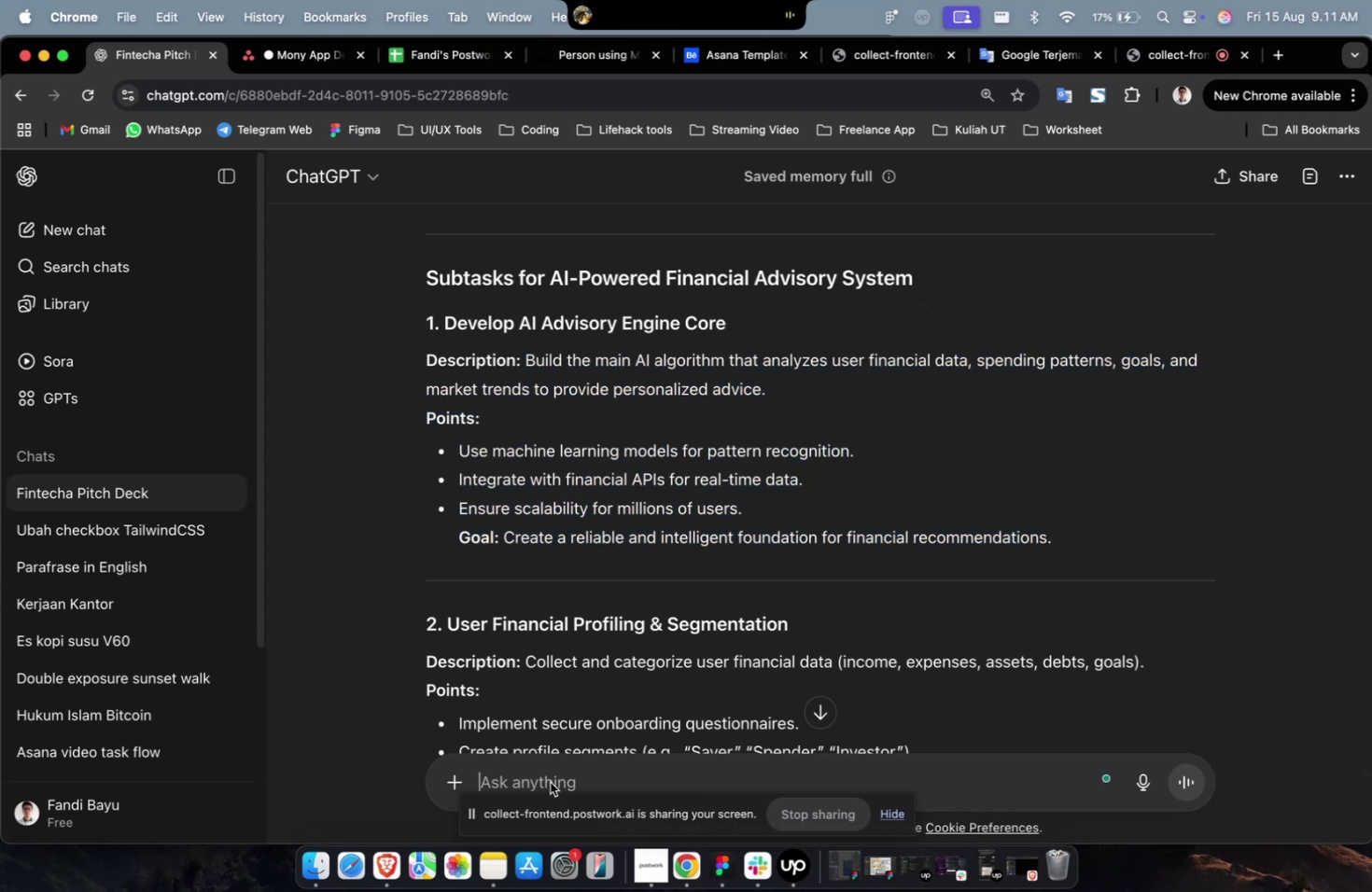 
double_click([550, 781])
 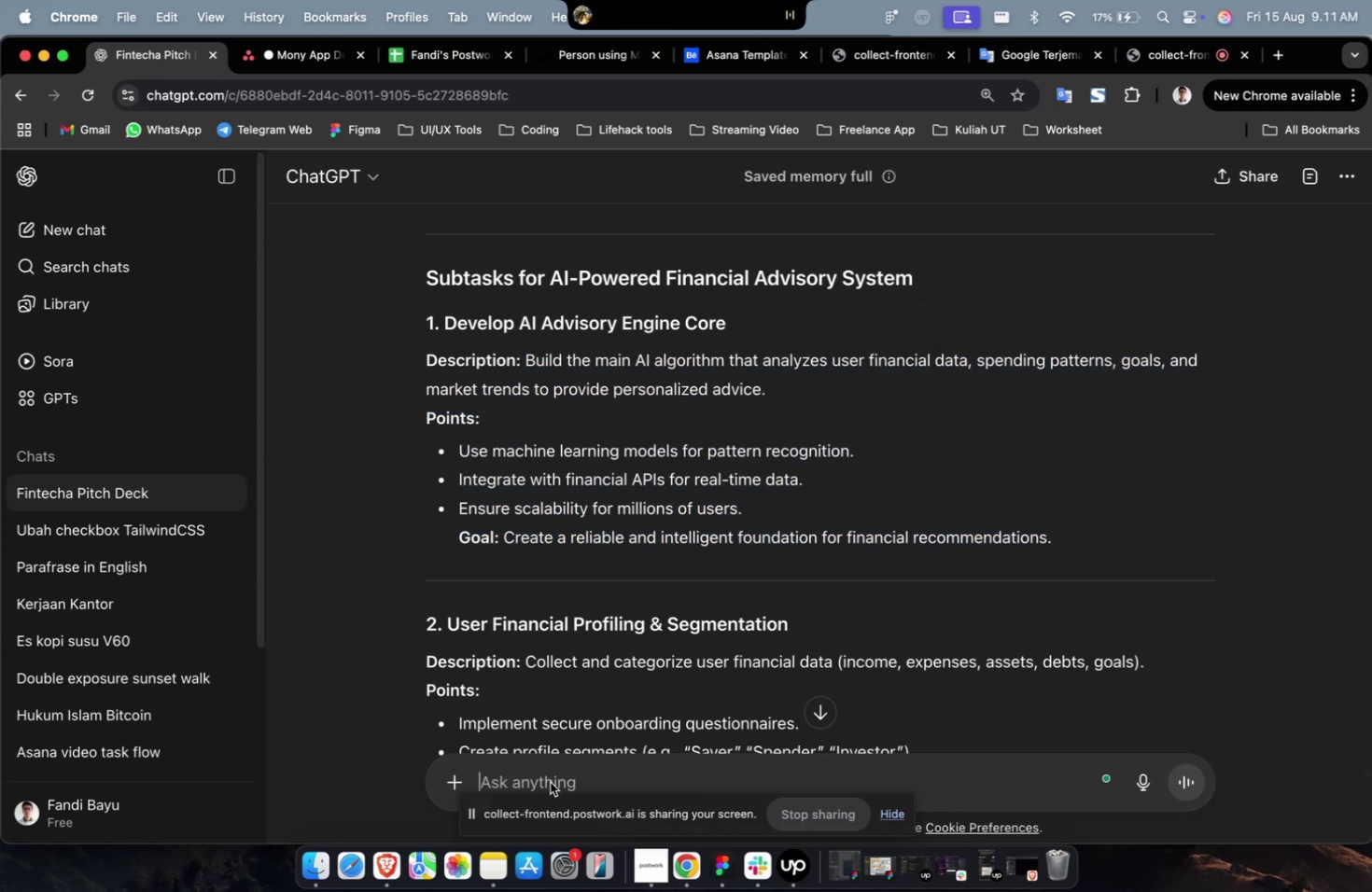 
type(PLEASE CONTIUE CREATE 6 MAI)
key(Backspace)
key(Backspace)
key(Backspace)
type( )
key(Backspace)
type(MAIN TASK )
key(Backspace)
 